 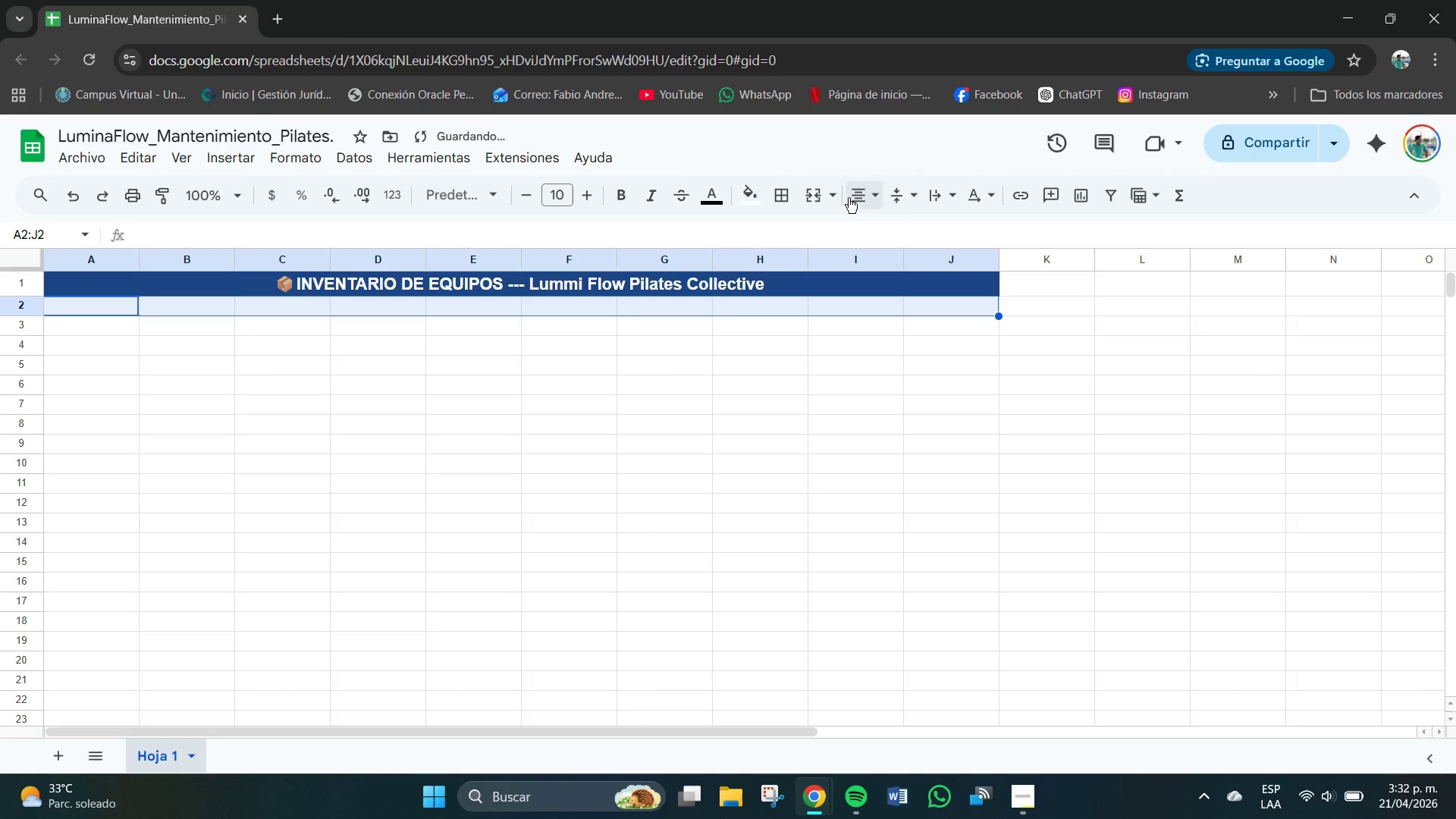 
left_click([751, 190])
 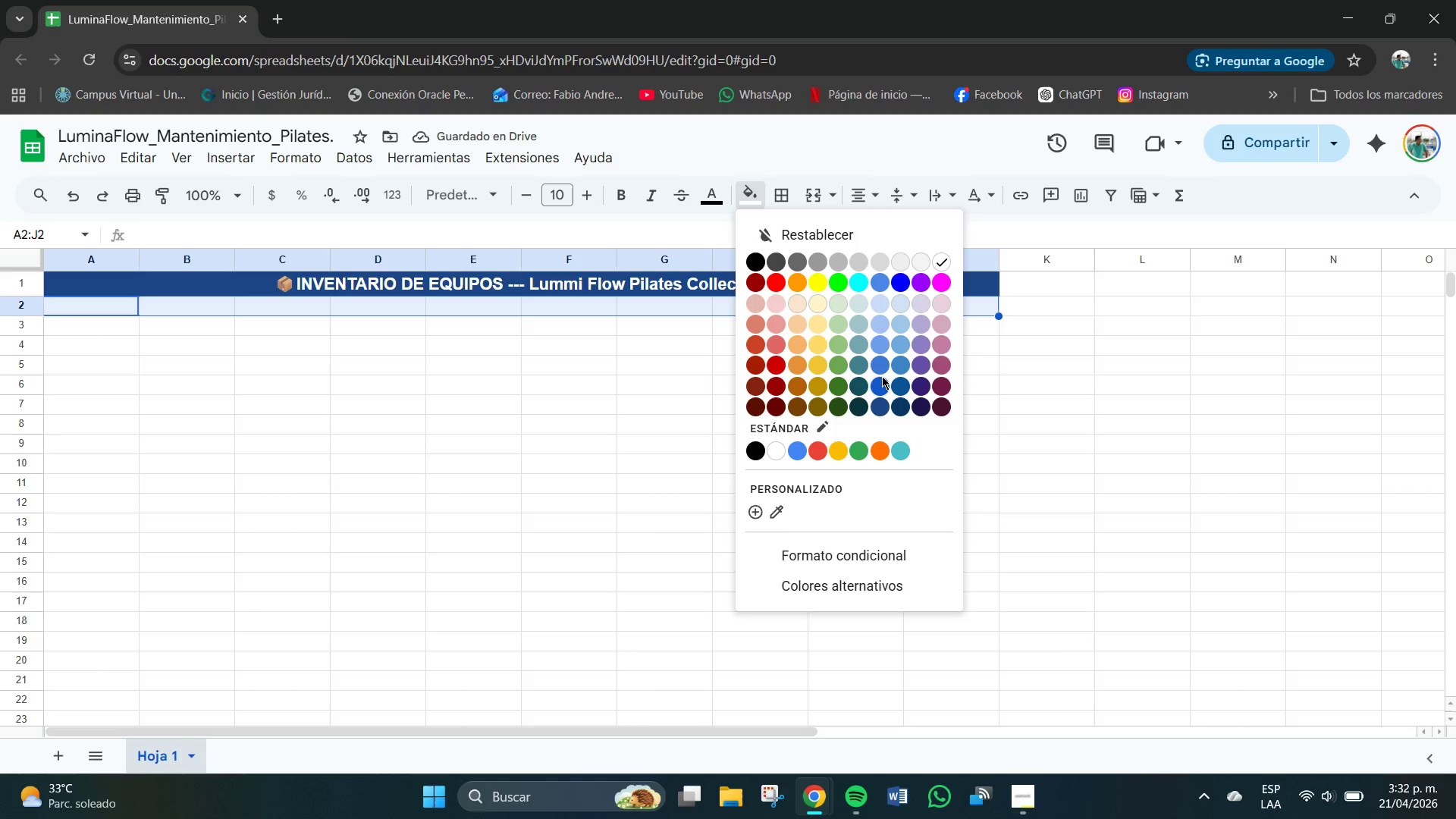 
left_click([879, 362])
 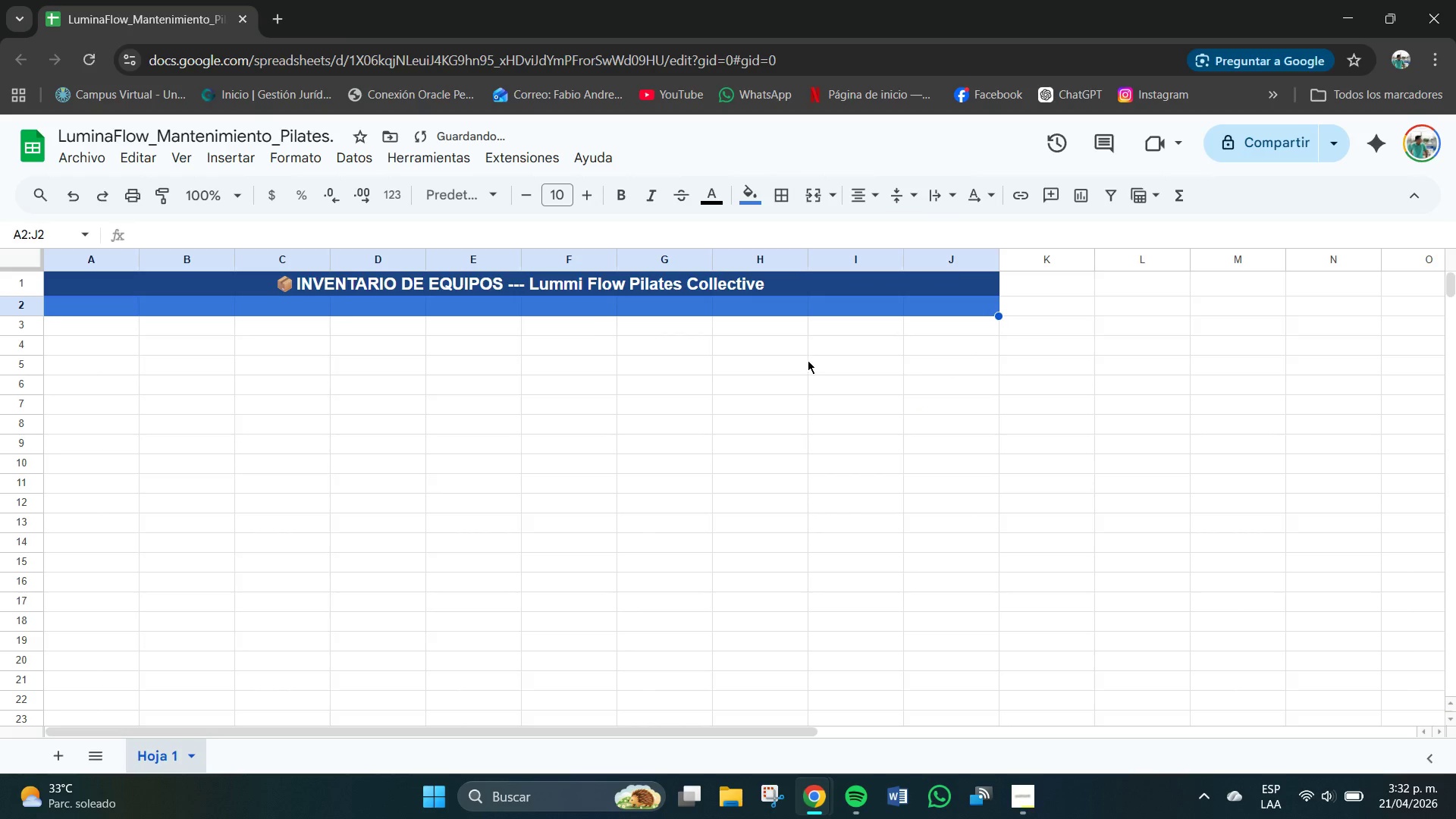 
left_click([366, 343])
 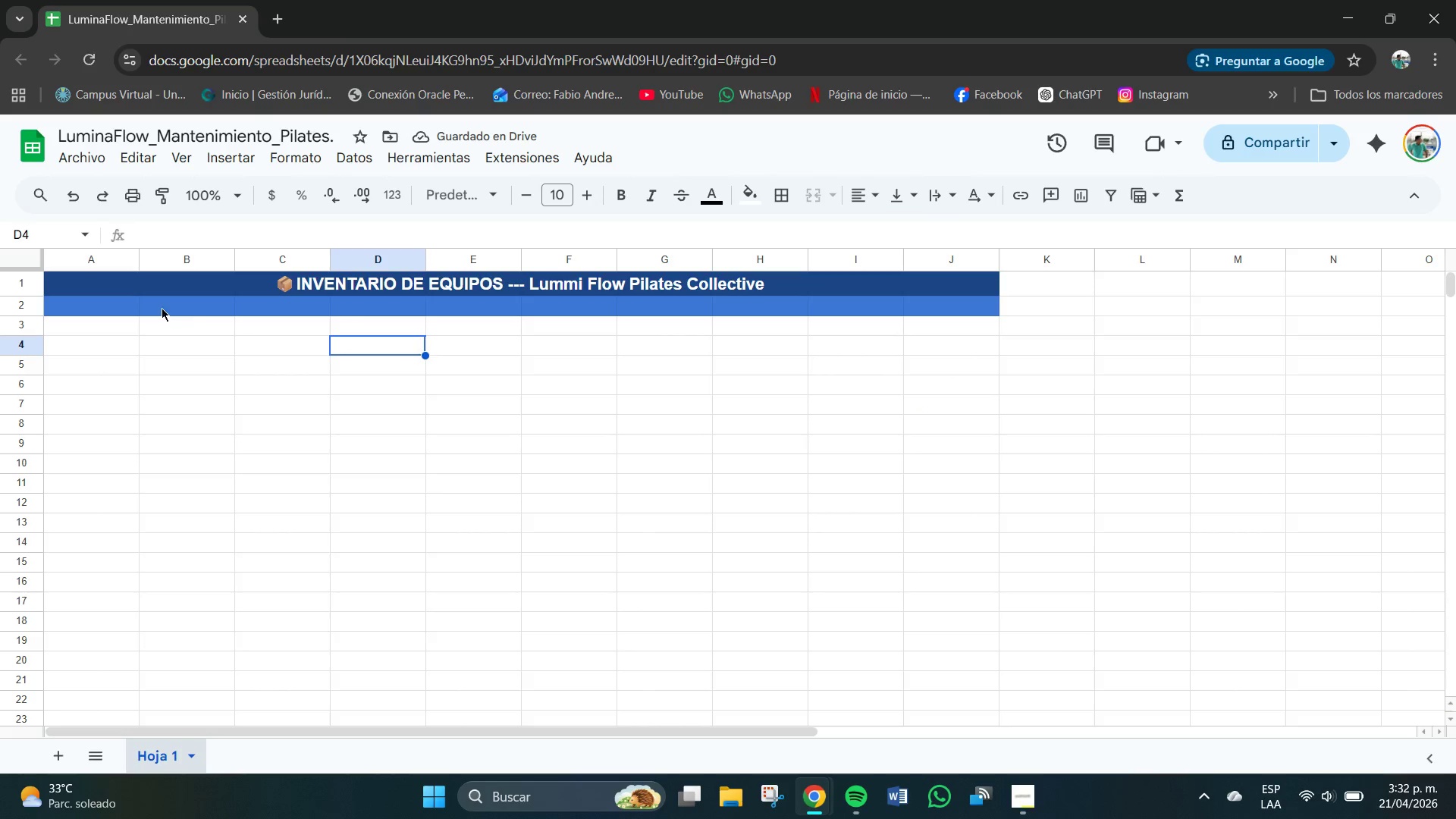 
left_click([127, 306])
 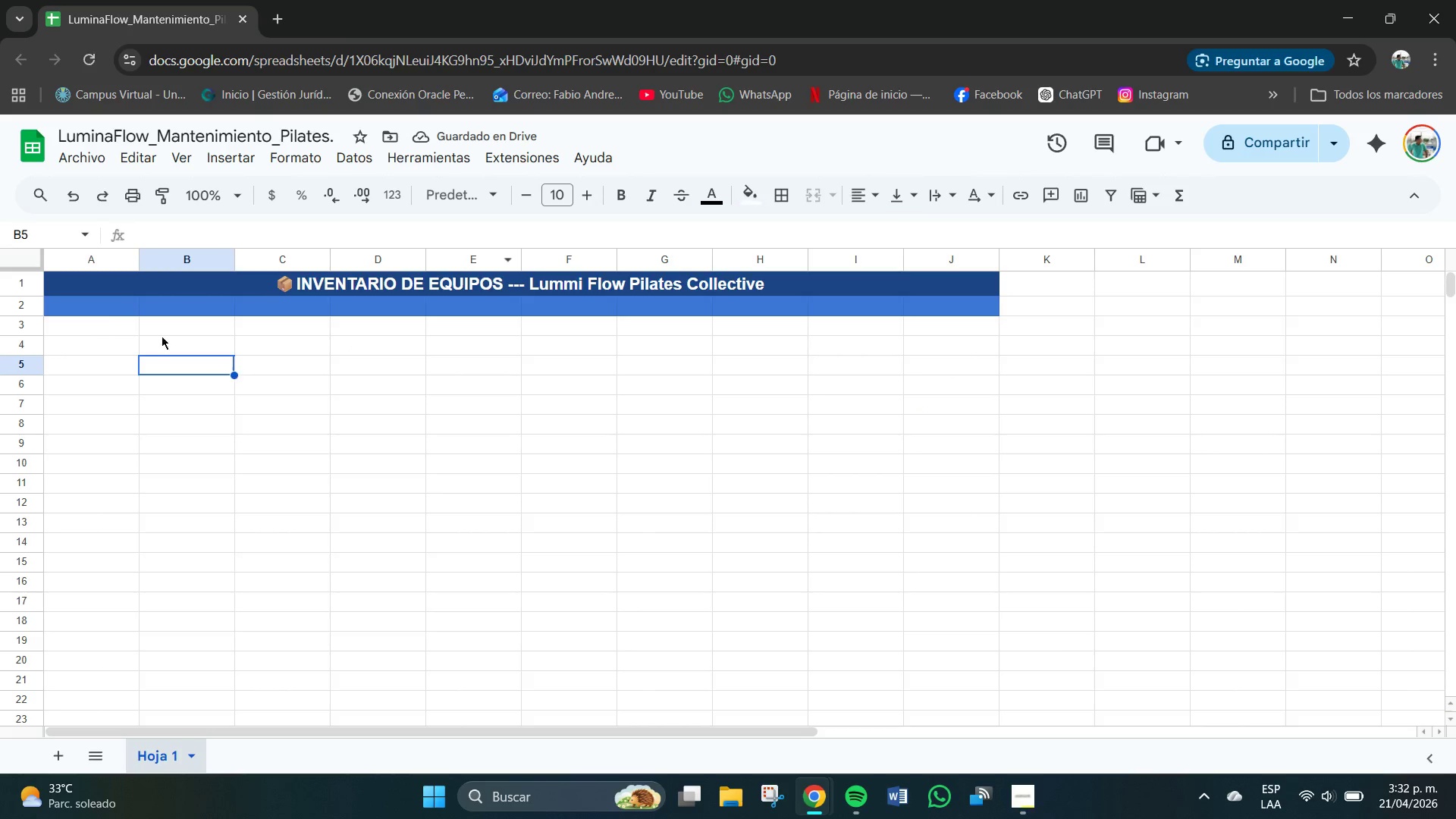 
left_click_drag(start_coordinate=[115, 309], to_coordinate=[986, 314])
 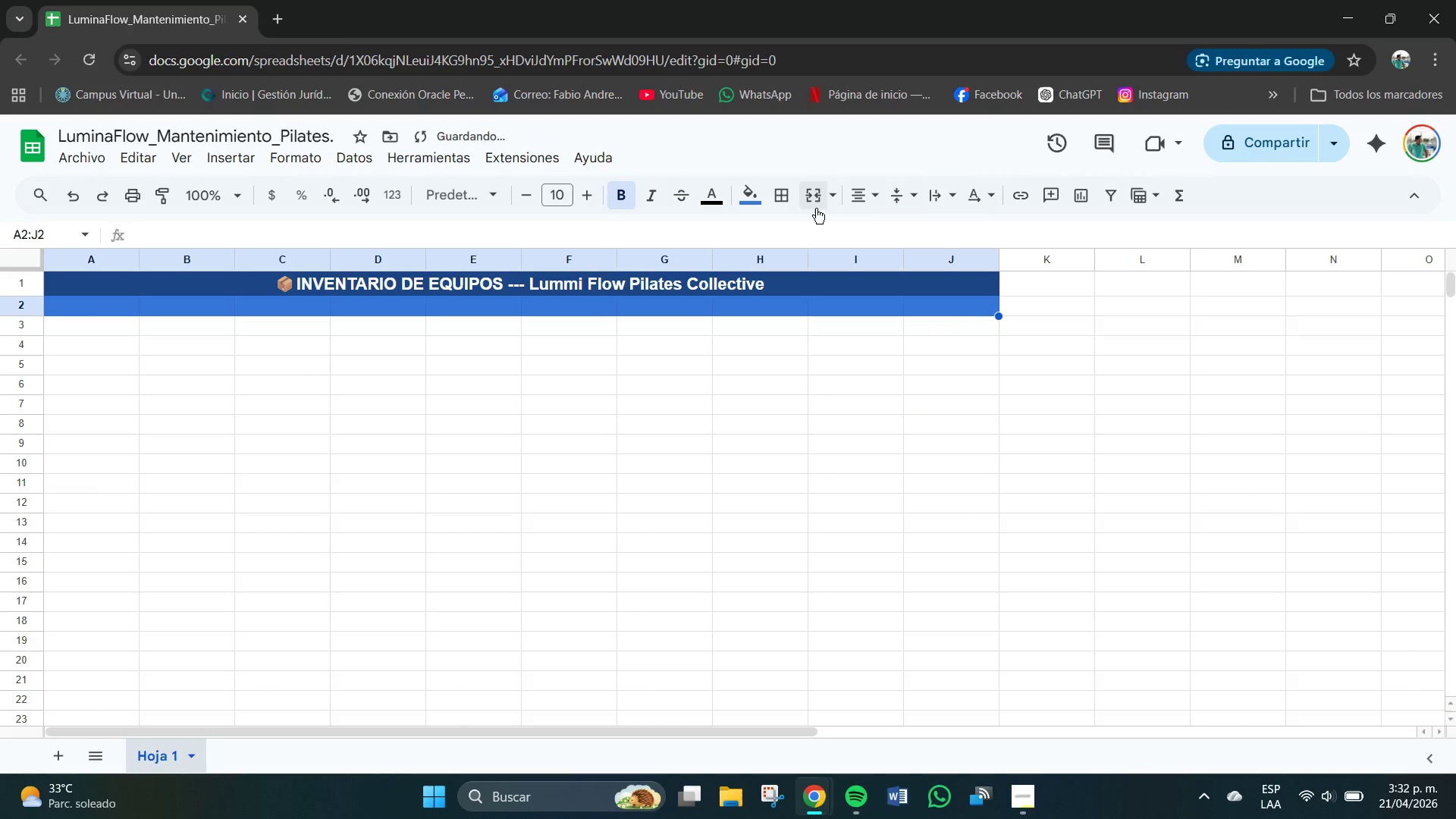 
left_click([718, 196])
 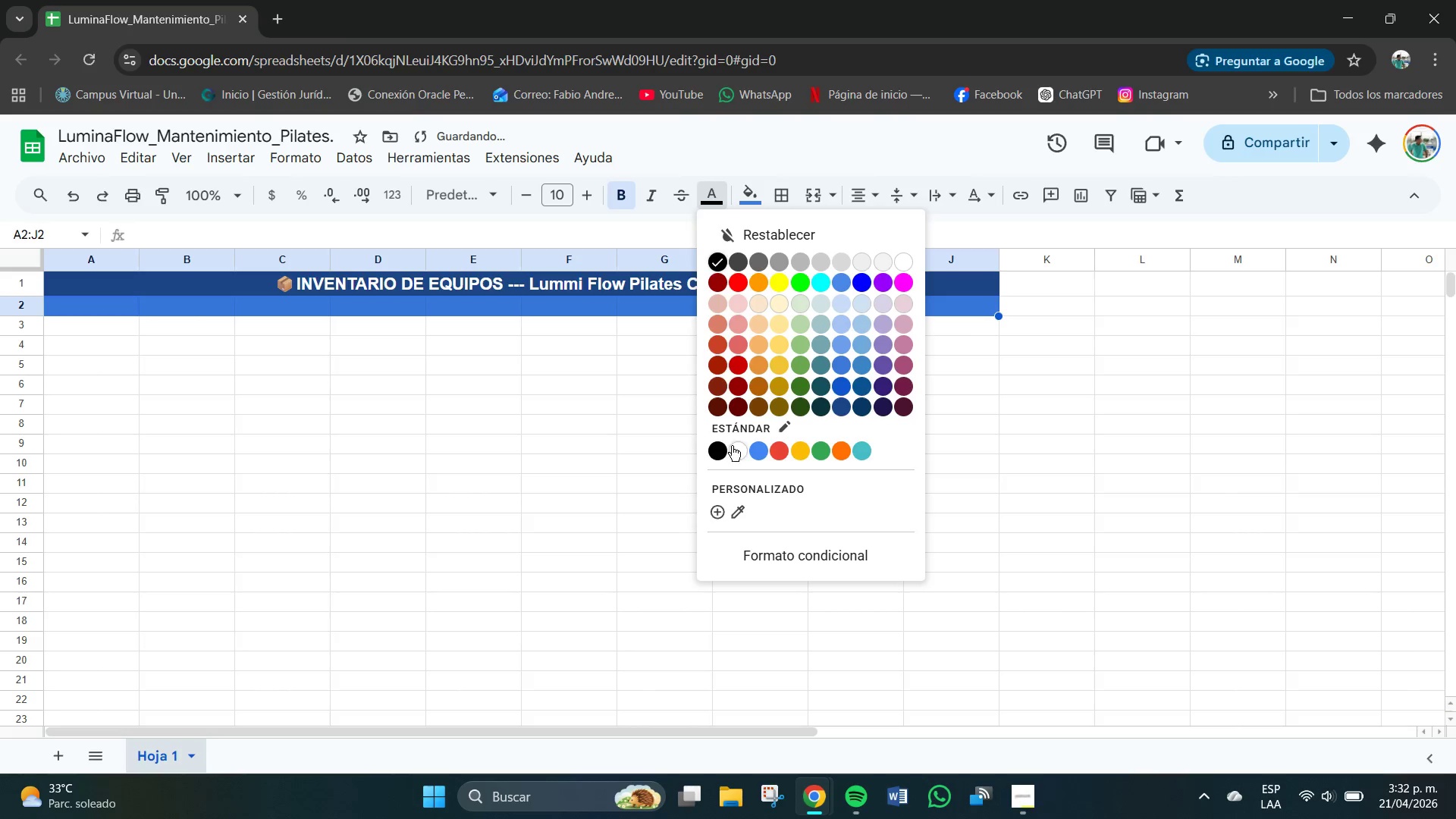 
left_click([735, 447])
 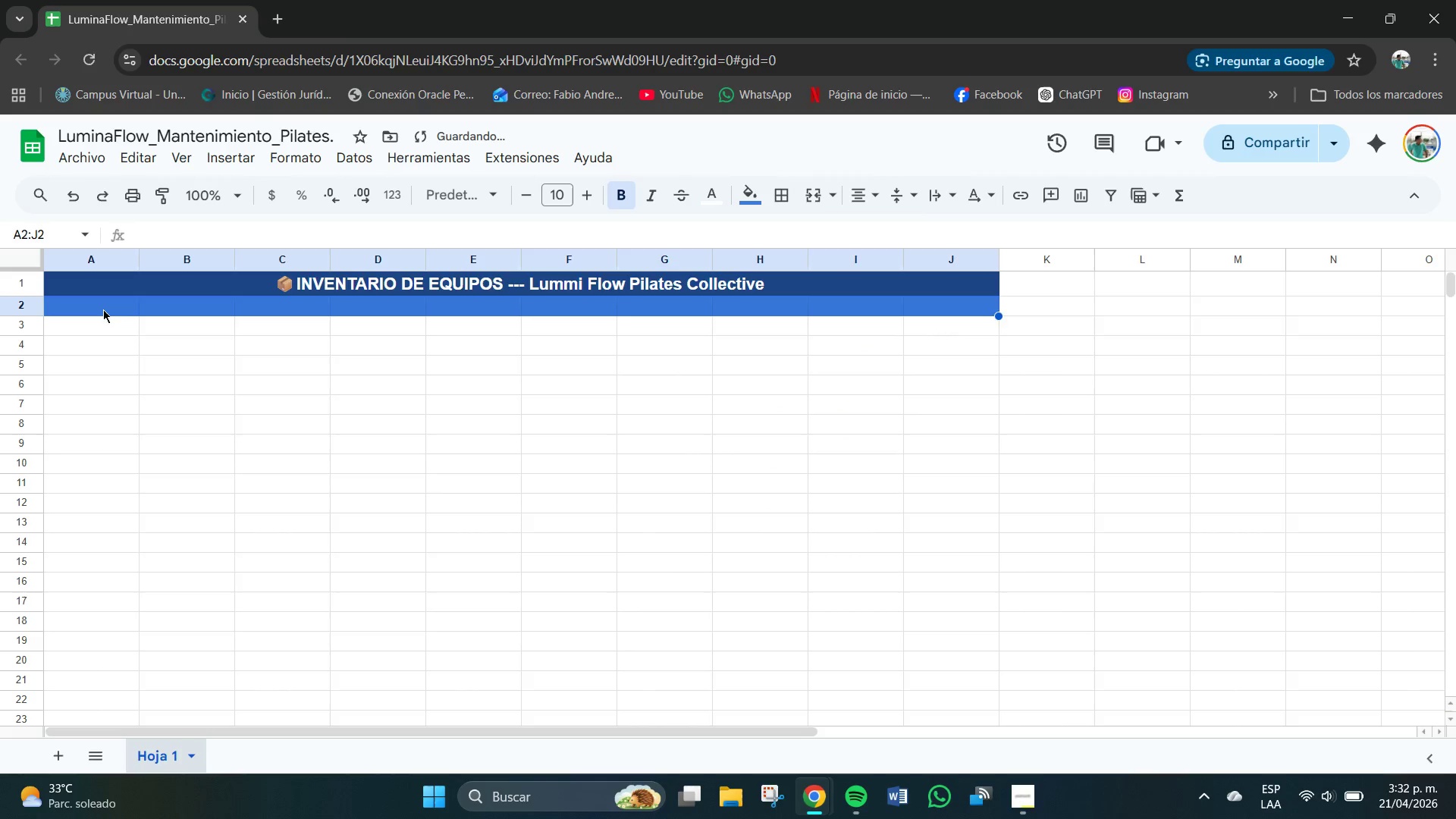 
double_click([101, 308])
 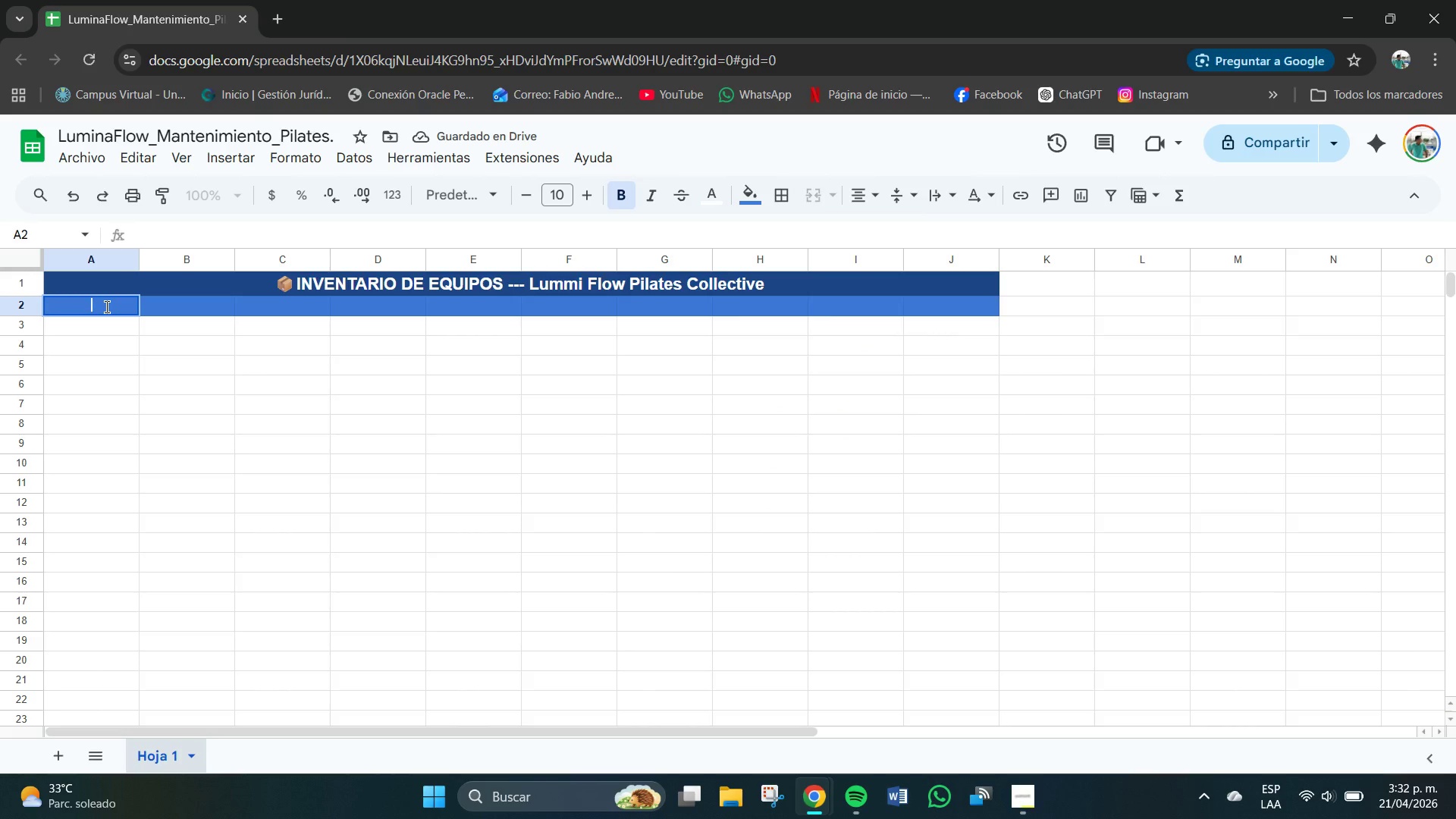 
type(ID)
 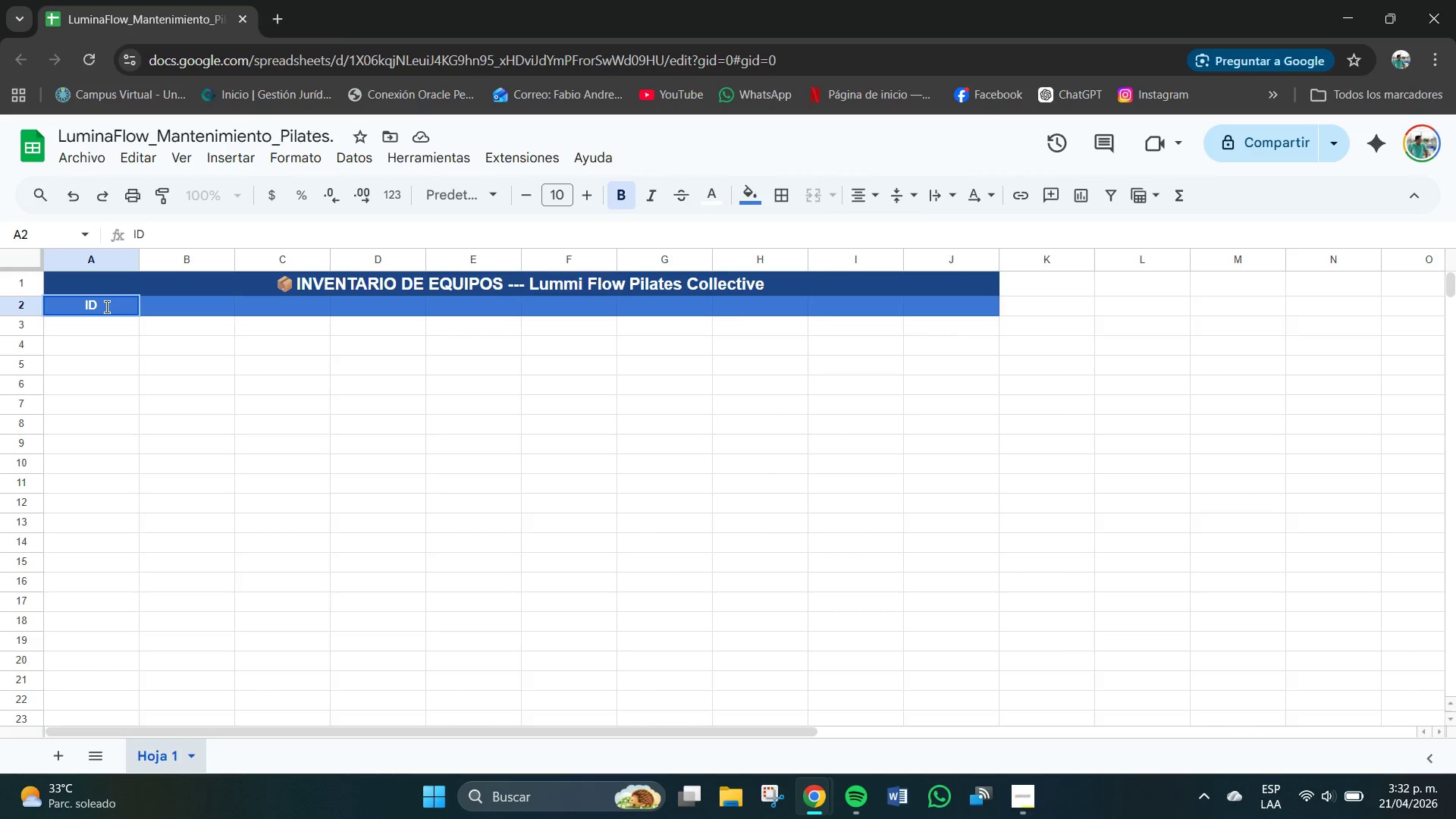 
wait(8.77)
 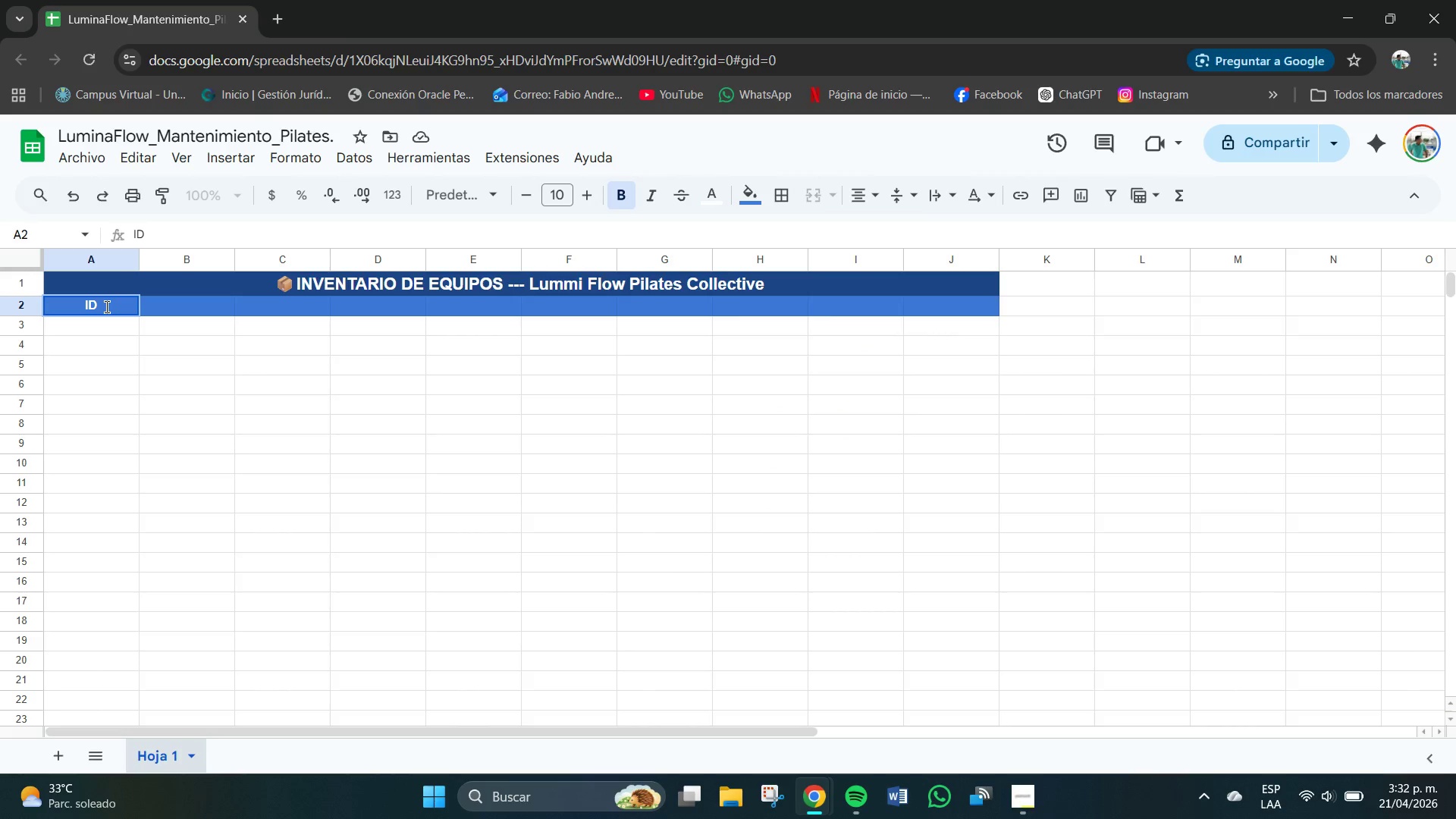 
type( Equipo)
 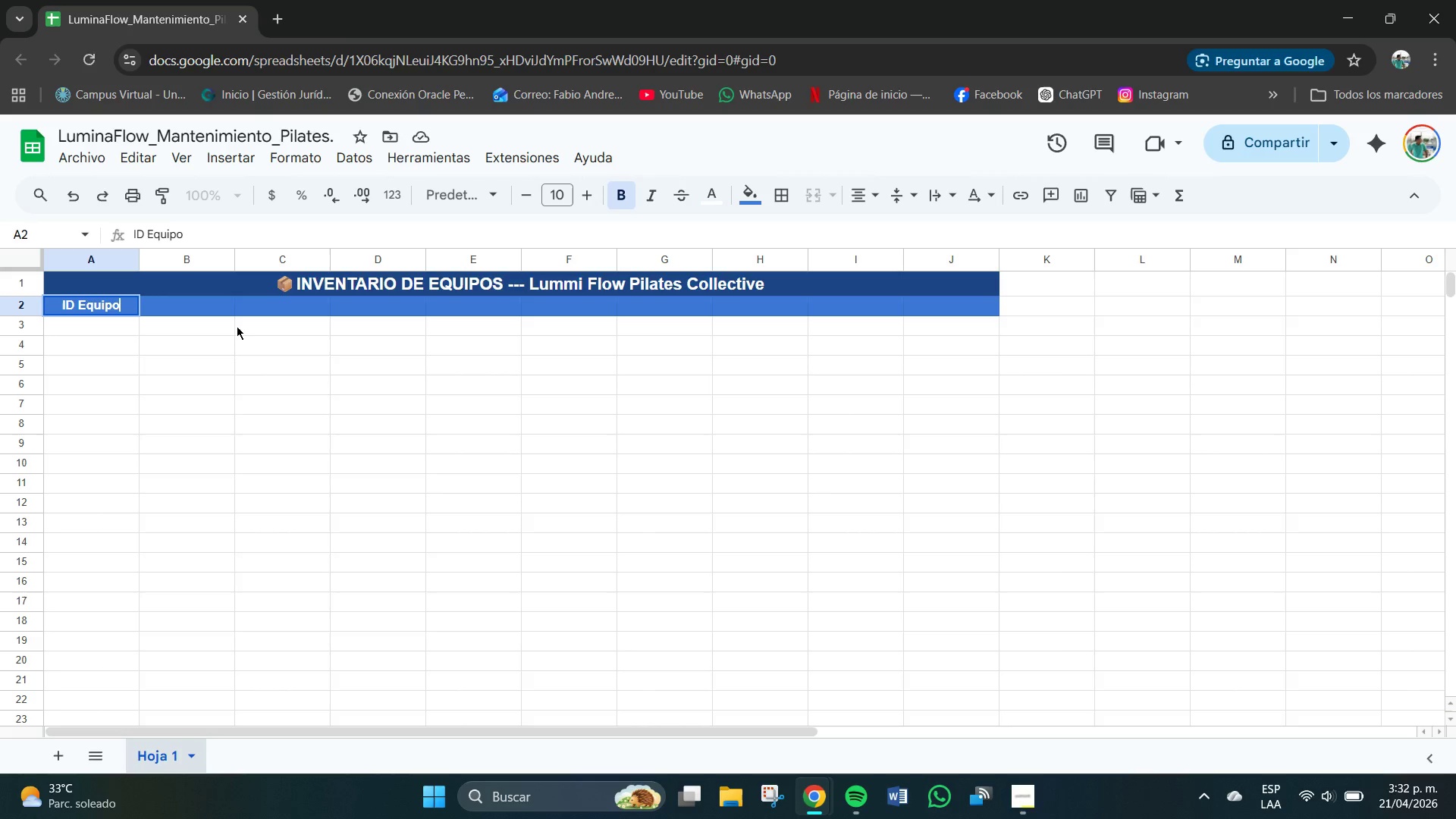 
key(Tab)
type(Tipo Maquian)
key(Backspace)
key(Backspace)
type(na)
key(Tab)
type(Marca & Modelo)
key(Tab)
type(Fecha de Cim)
key(Backspace)
key(Backspace)
type(ompra)
key(Tab)
type(Ulkt)
key(Backspace)
key(Backspace)
key(Backspace)
type(ltim a)
key(Backspace)
key(Backspace)
type(a Inspeccion )
key(Tab)
type(Estado Maquina)
key(Tab)
 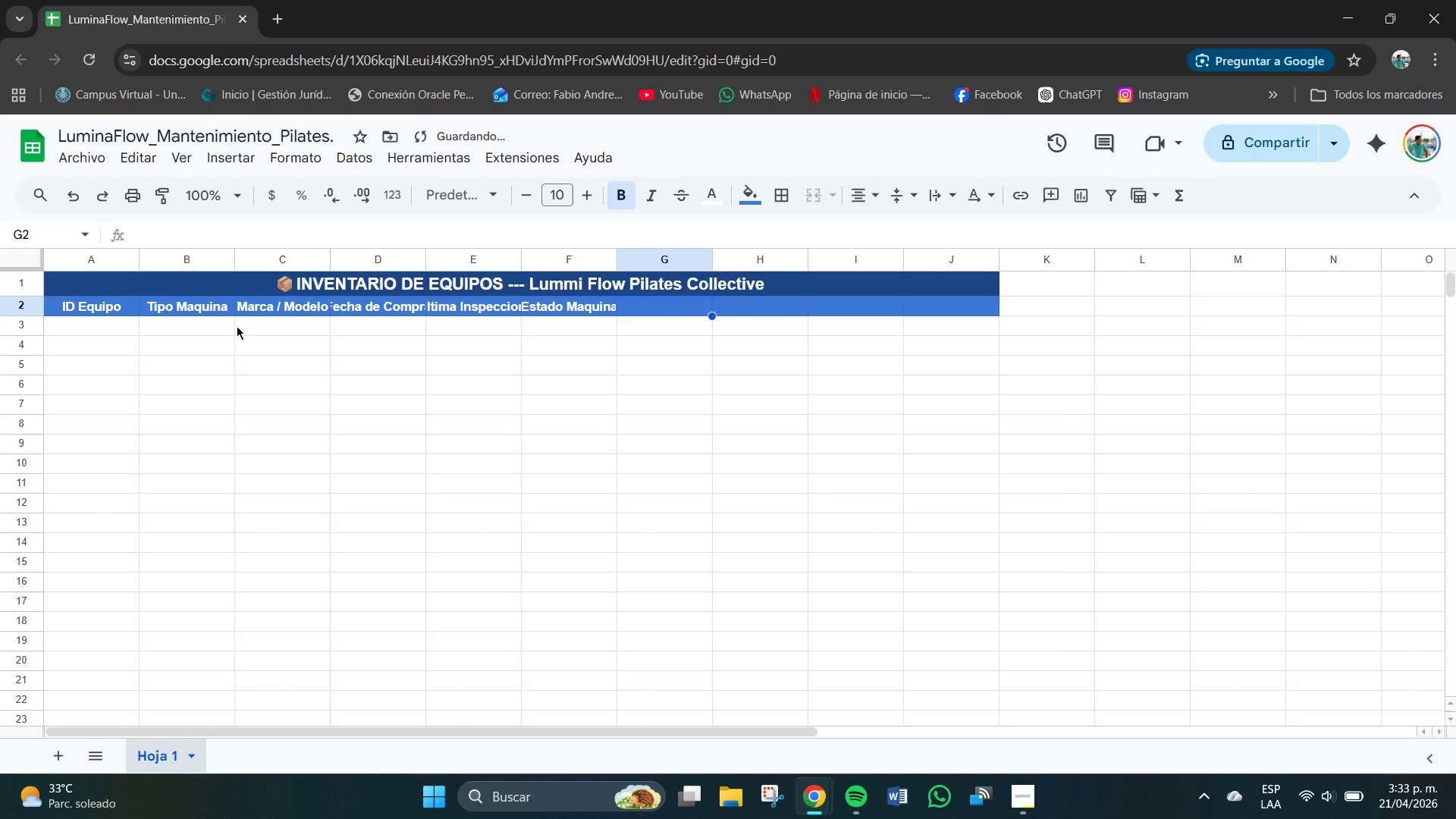 
wait(8.94)
 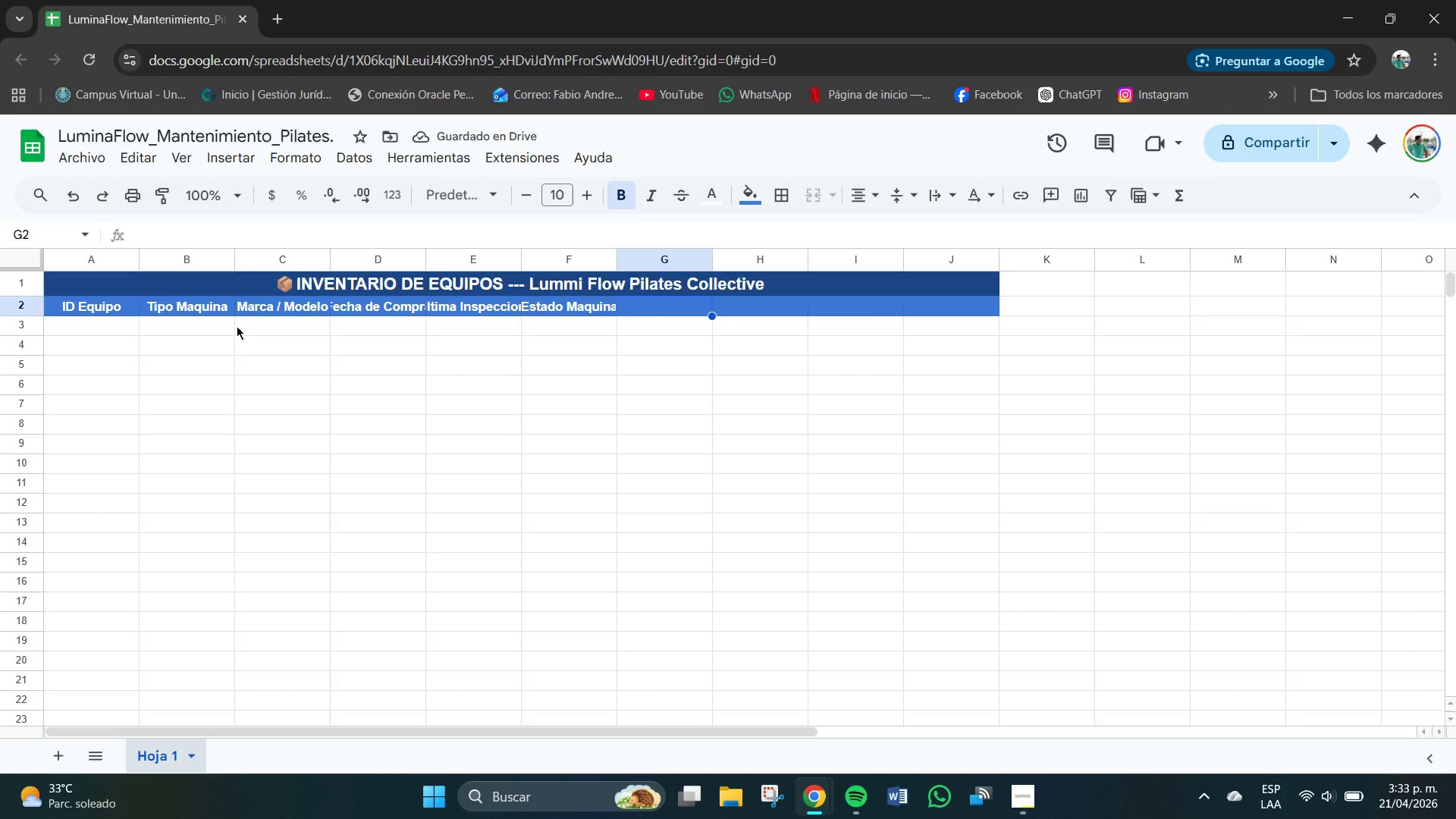 
type(O)
key(Backspace)
type(Prox )
key(Backspace)
type(.Rem)
key(Backspace)
type(emplezo)
key(Backspace)
key(Backspace)
key(Backspace)
type(z)
key(Backspace)
type(azo Resorte )
key(Tab)
type(Com)
 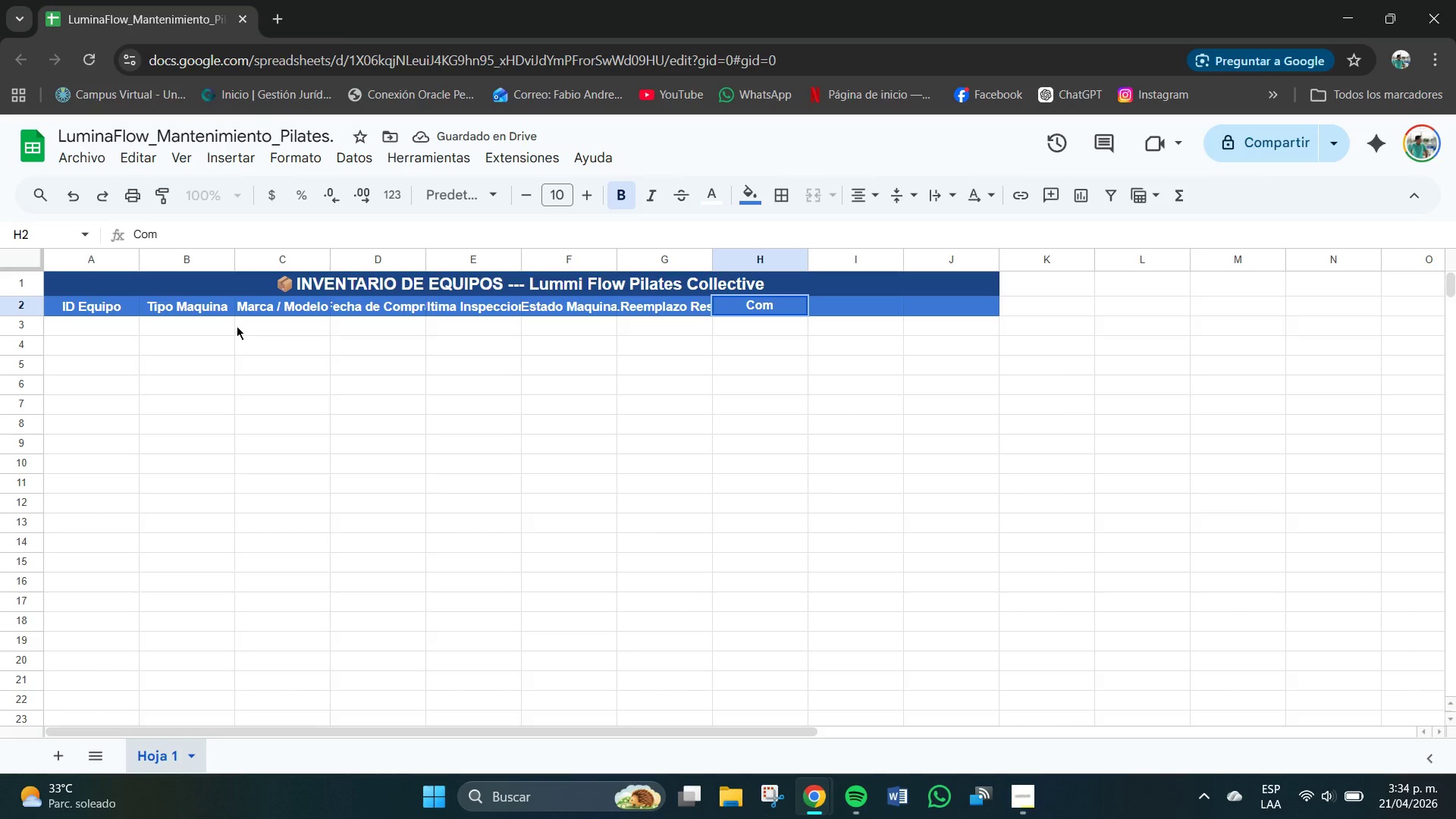 
type(ponente Evaluado)
key(Tab)
type(Nivel de Prioridad Tecnica Responsabe )
 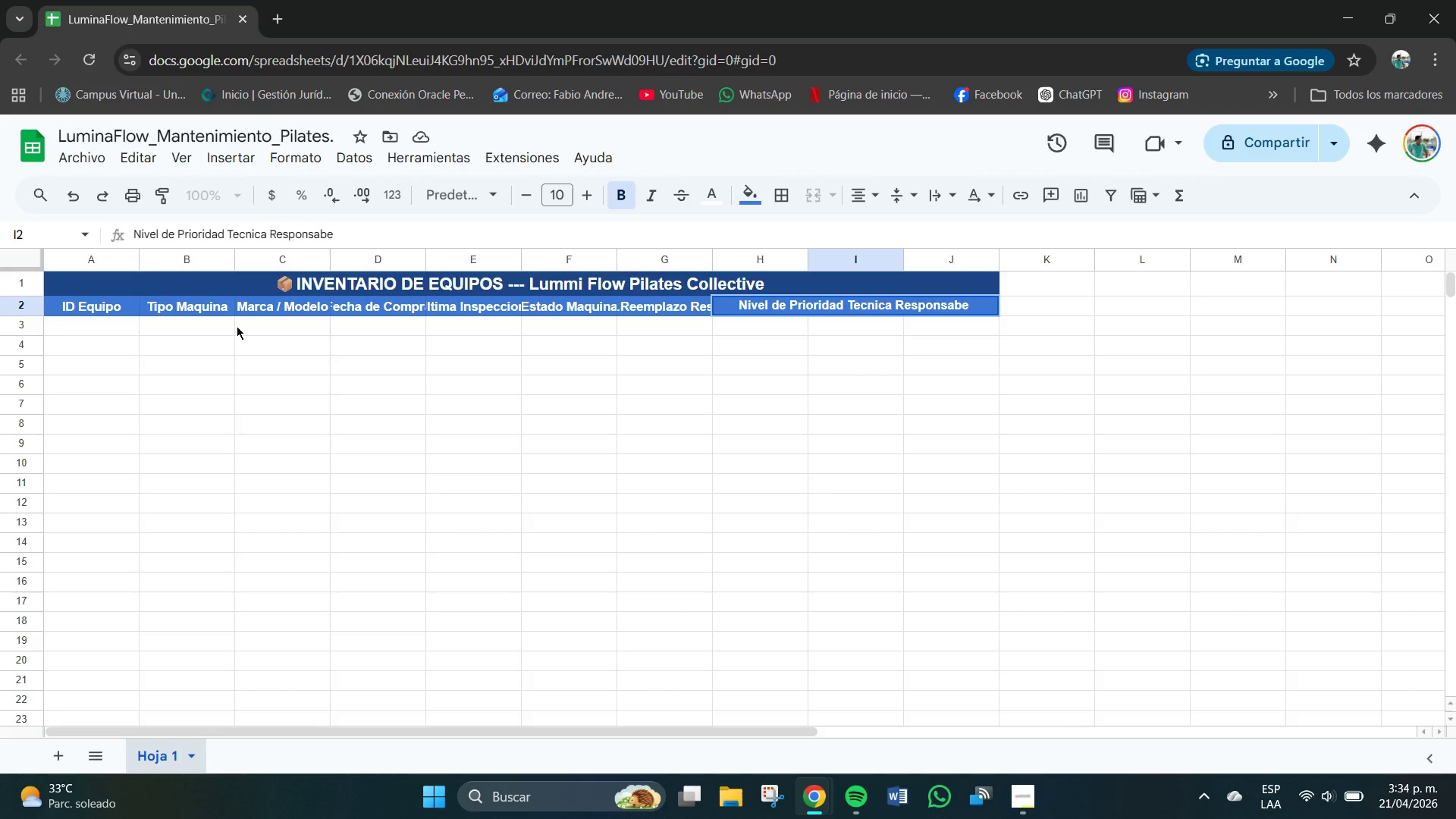 
key(Enter)
 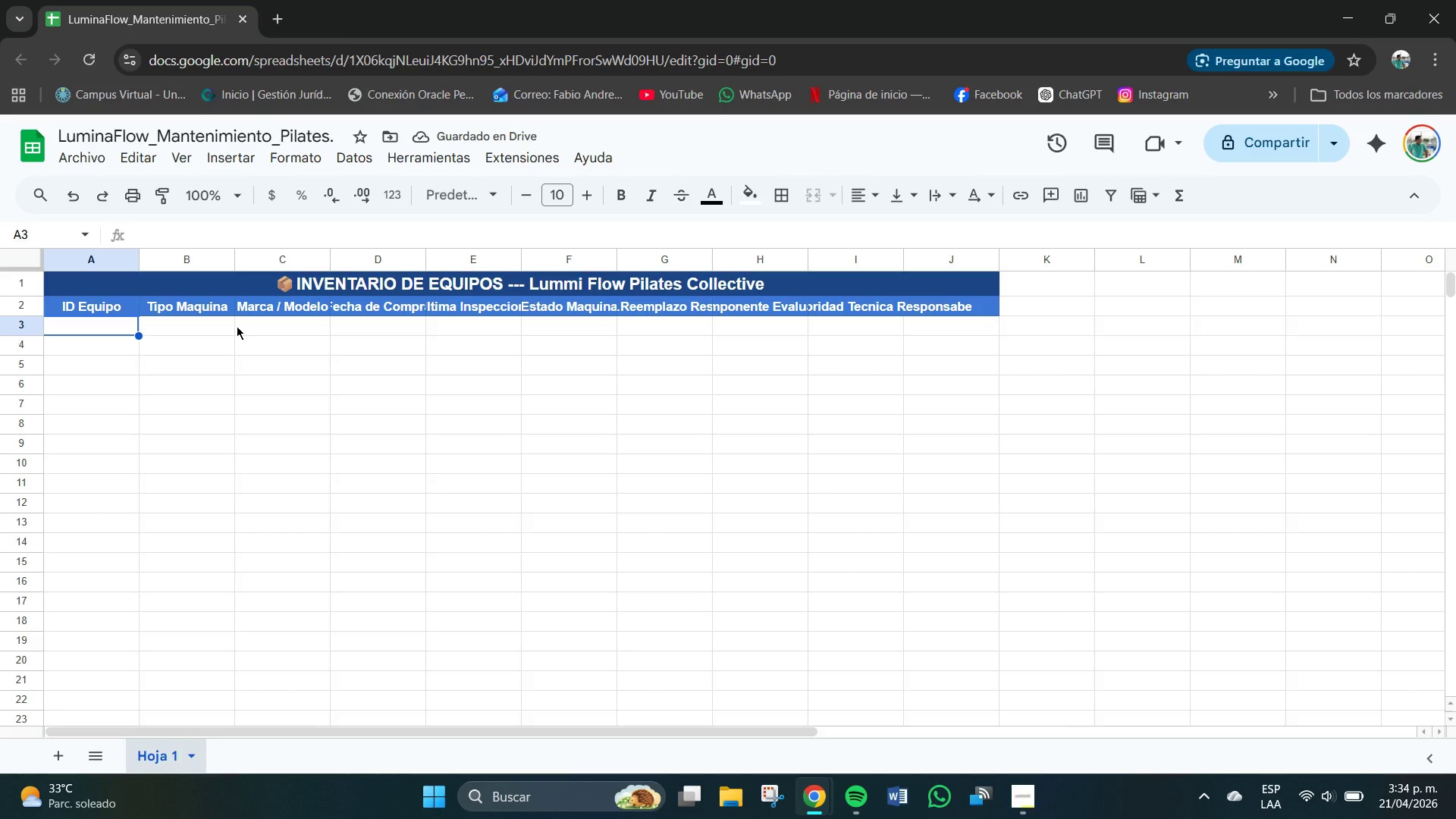 
wait(10.11)
 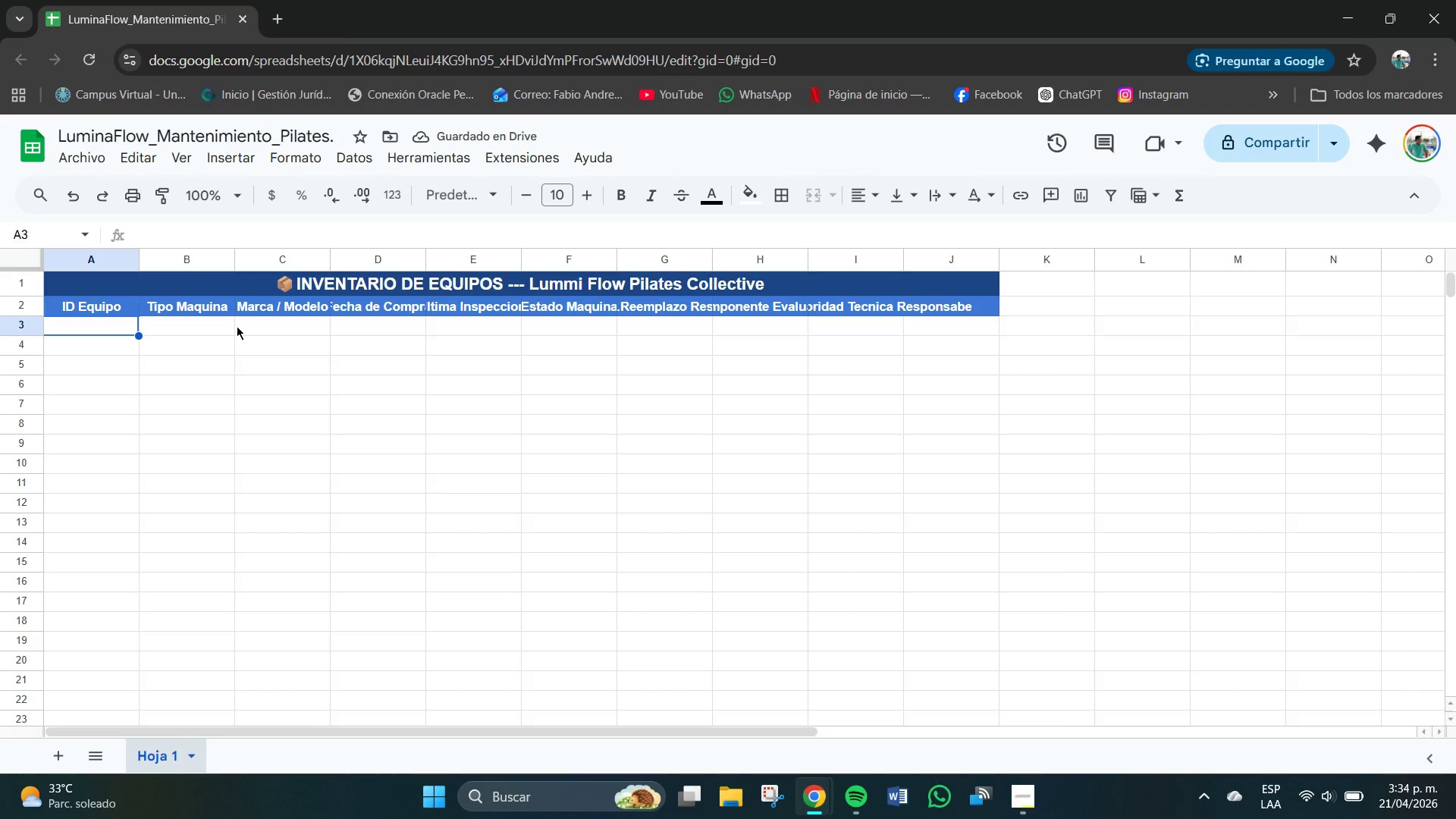 
left_click_drag(start_coordinate=[237, 259], to_coordinate=[253, 263])
 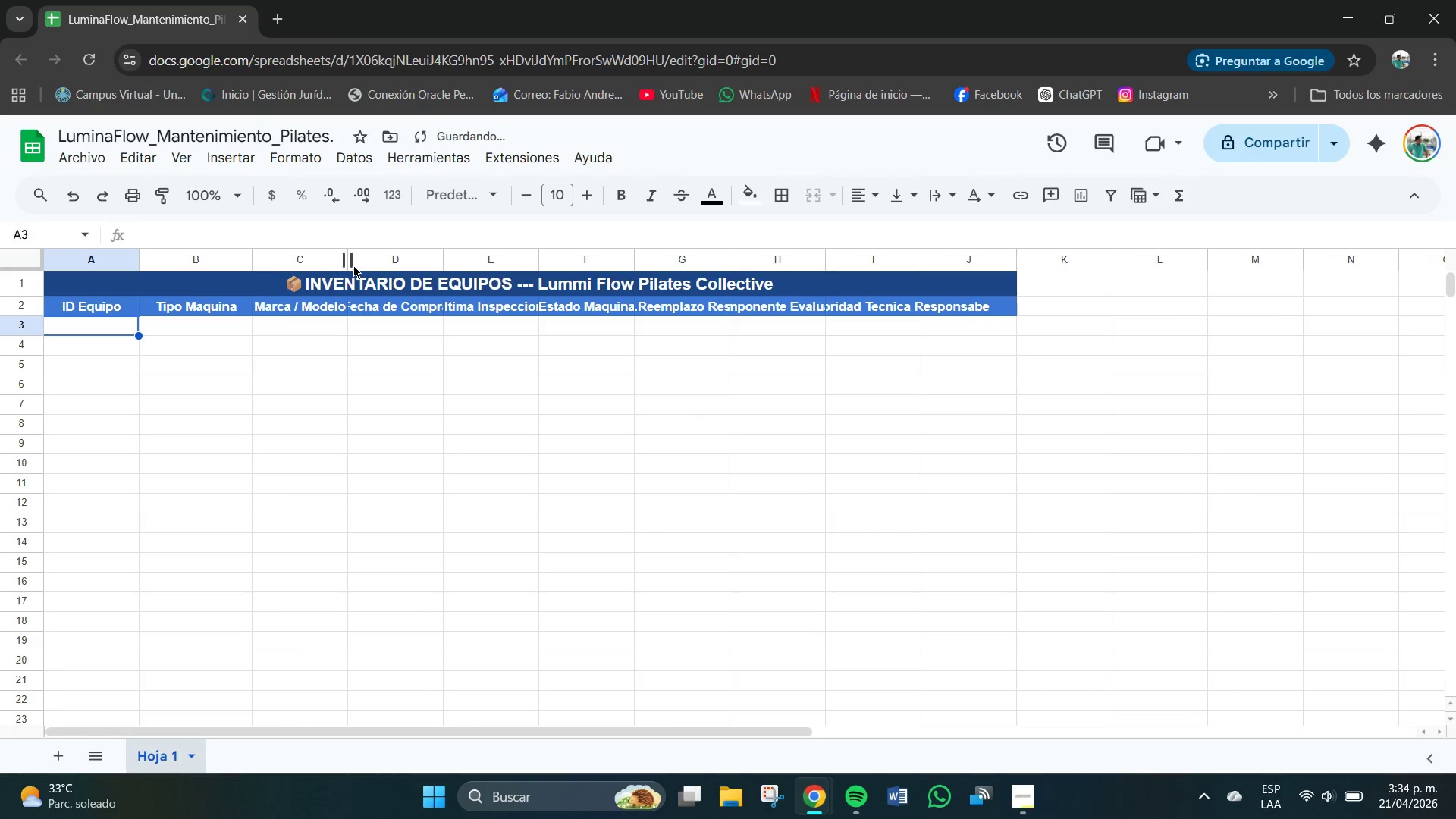 
left_click_drag(start_coordinate=[350, 255], to_coordinate=[362, 257])
 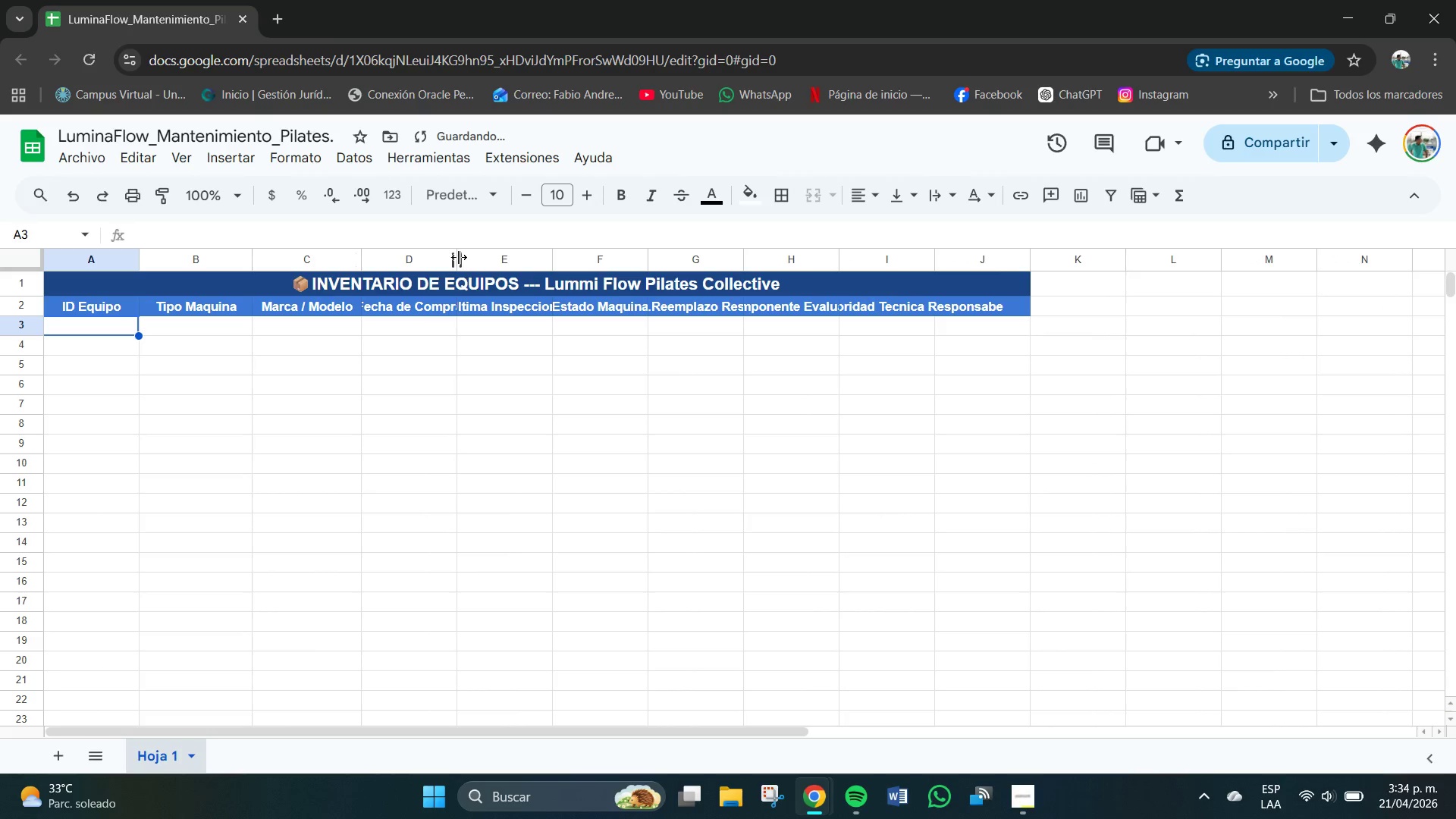 
left_click_drag(start_coordinate=[457, 259], to_coordinate=[484, 265])
 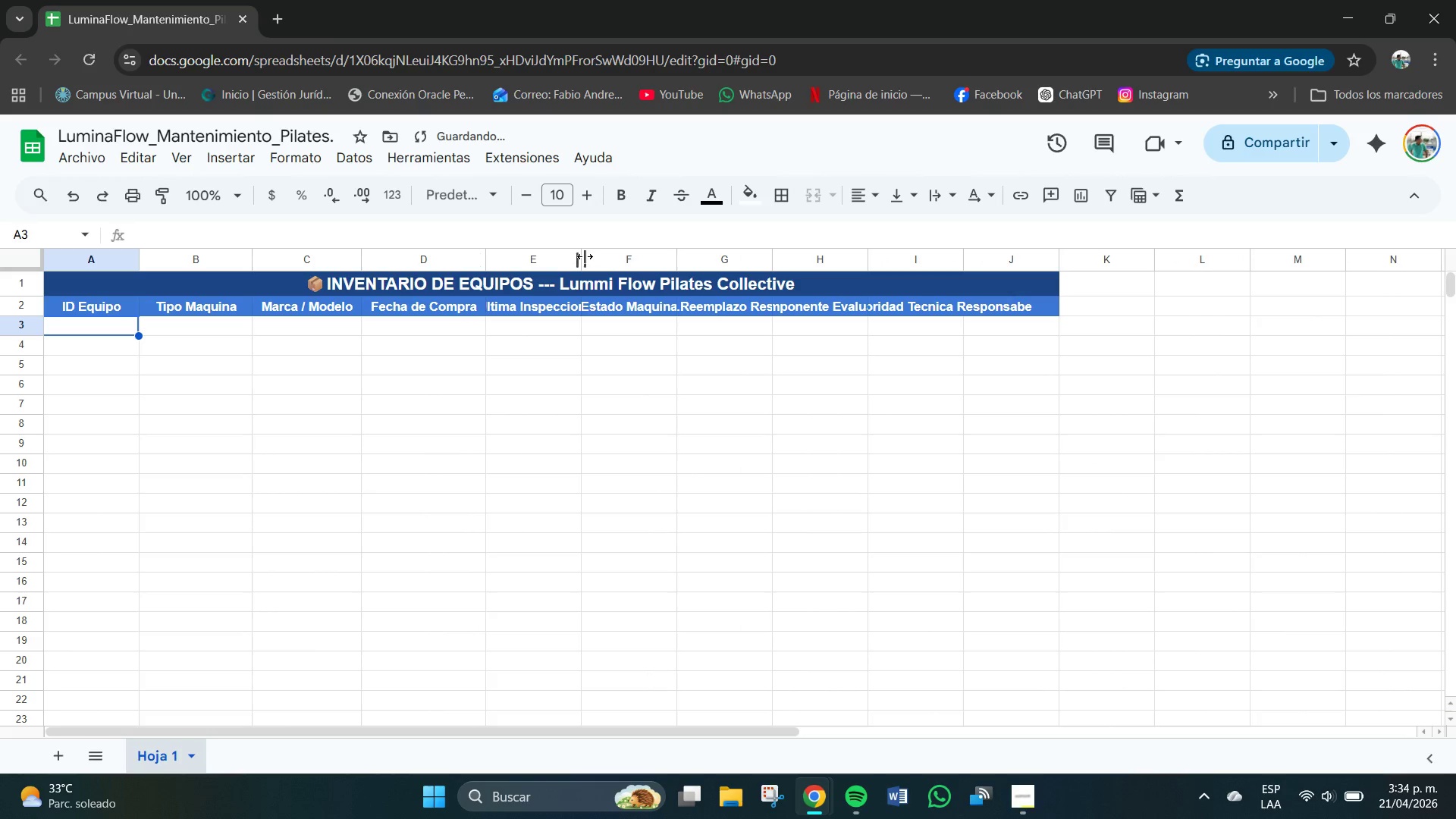 
left_click_drag(start_coordinate=[584, 256], to_coordinate=[603, 256])
 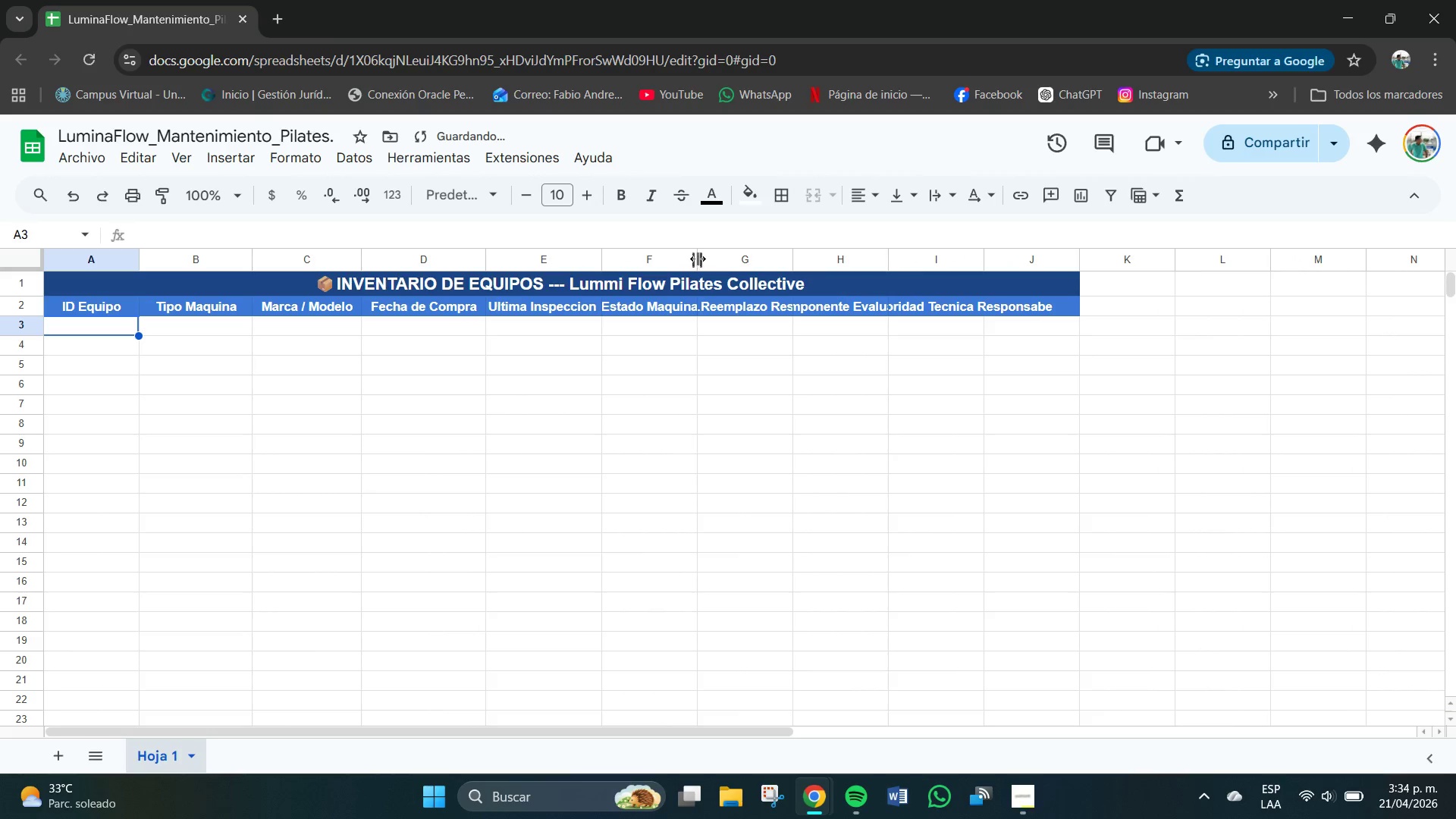 
left_click_drag(start_coordinate=[701, 256], to_coordinate=[720, 256])
 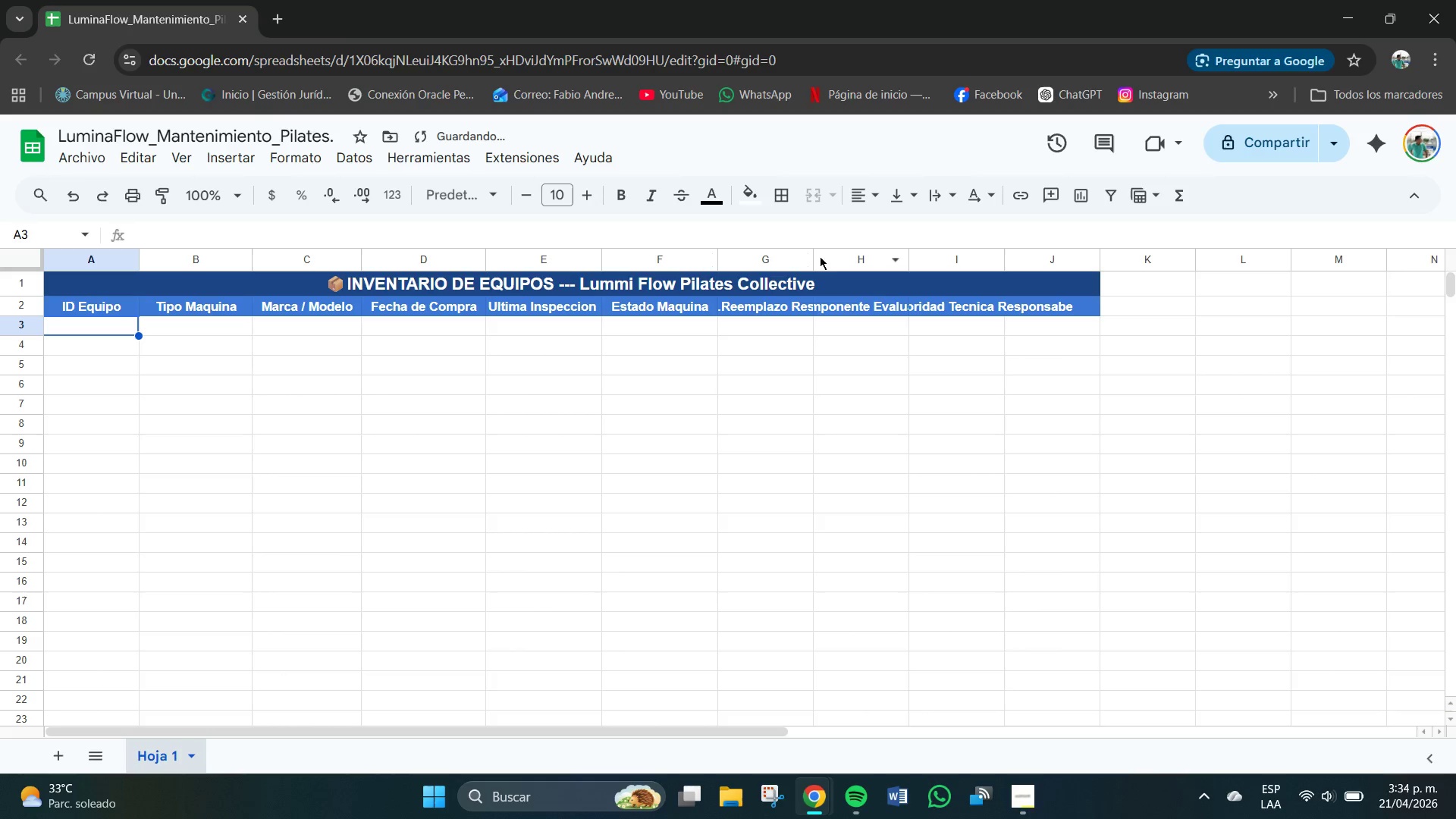 
left_click_drag(start_coordinate=[812, 256], to_coordinate=[825, 259])
 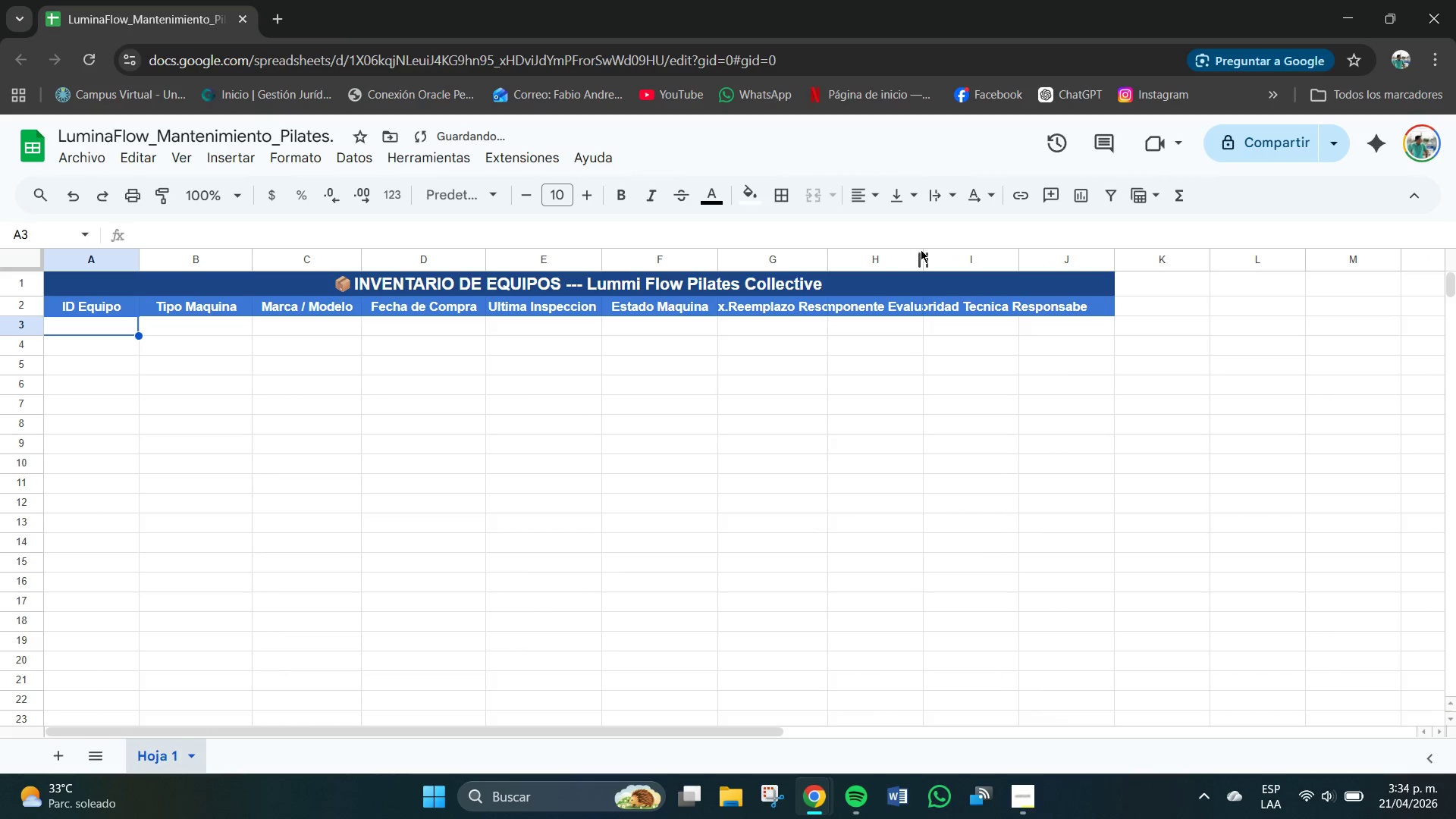 
left_click_drag(start_coordinate=[924, 251], to_coordinate=[940, 252])
 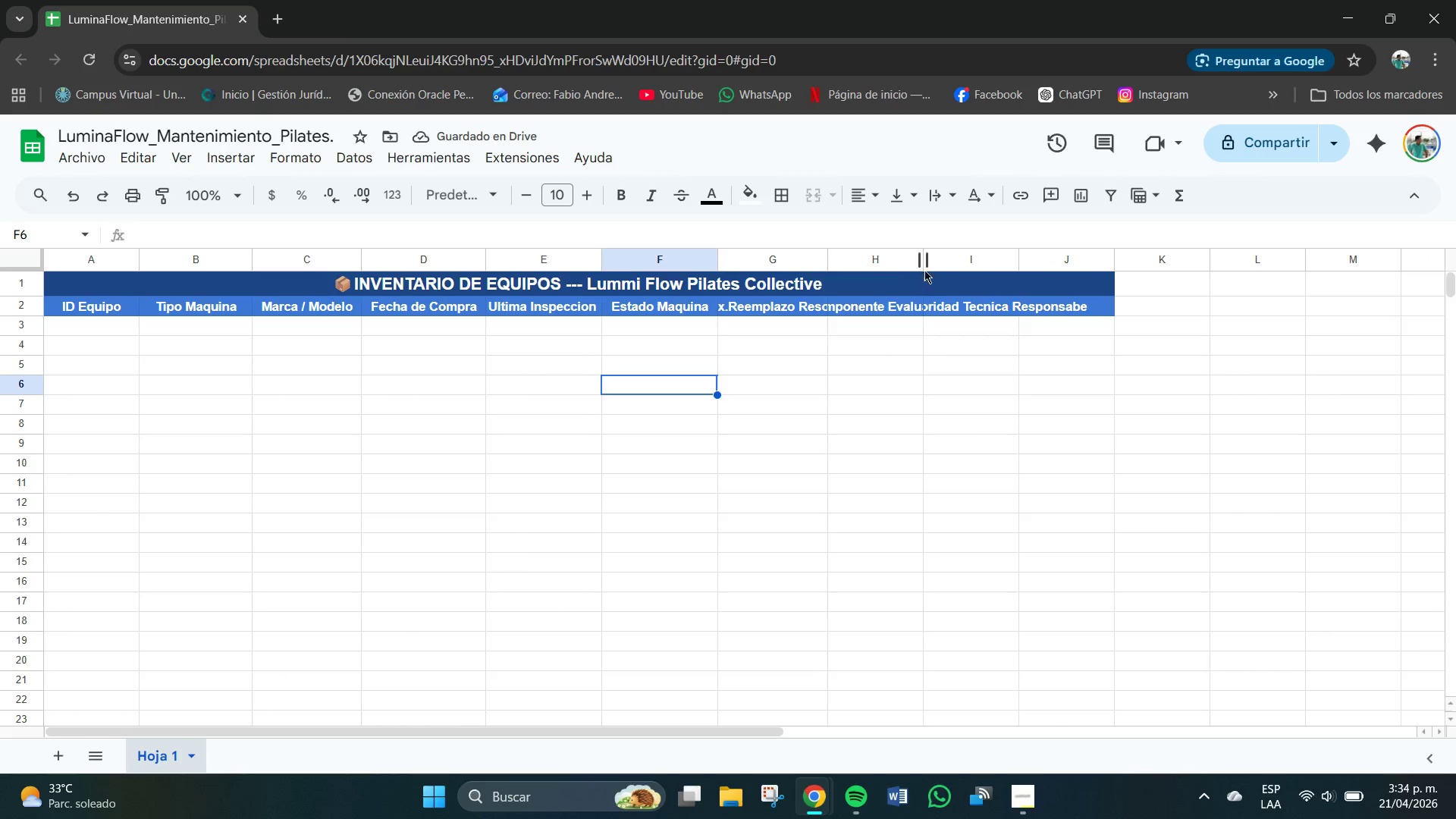 
left_click_drag(start_coordinate=[924, 263], to_coordinate=[948, 262])
 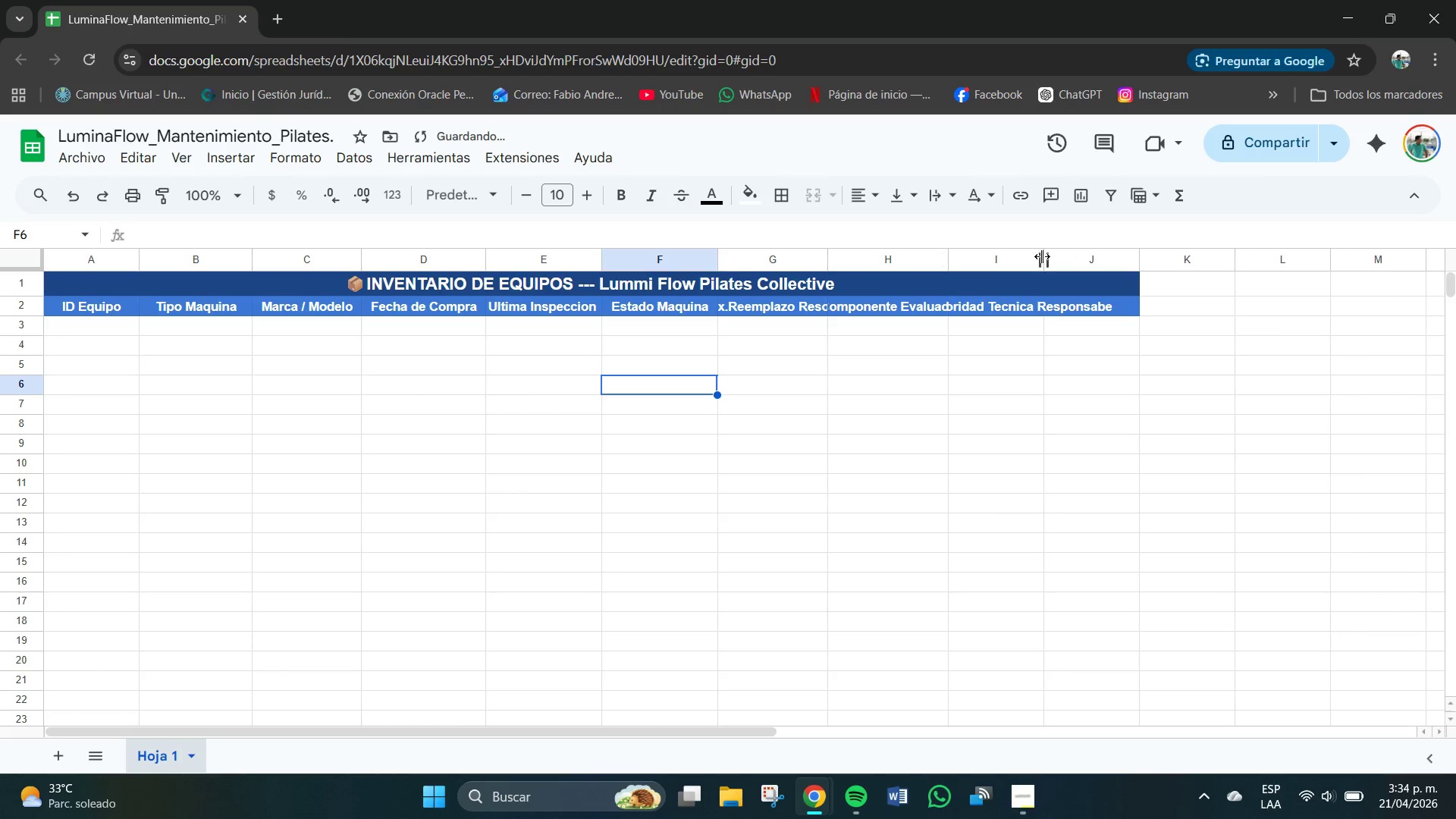 
left_click_drag(start_coordinate=[1047, 255], to_coordinate=[1081, 255])
 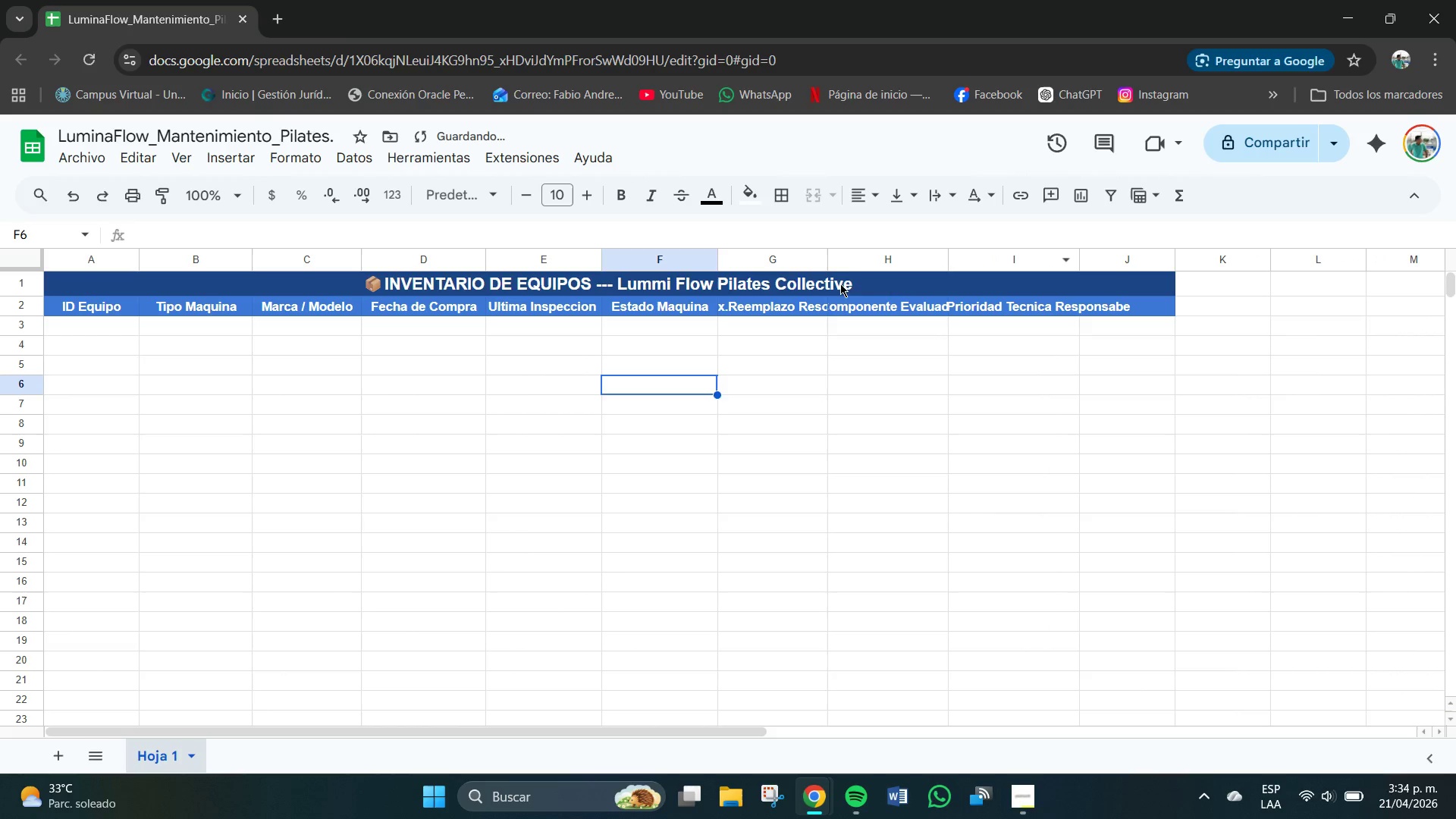 
left_click_drag(start_coordinate=[828, 260], to_coordinate=[863, 262])
 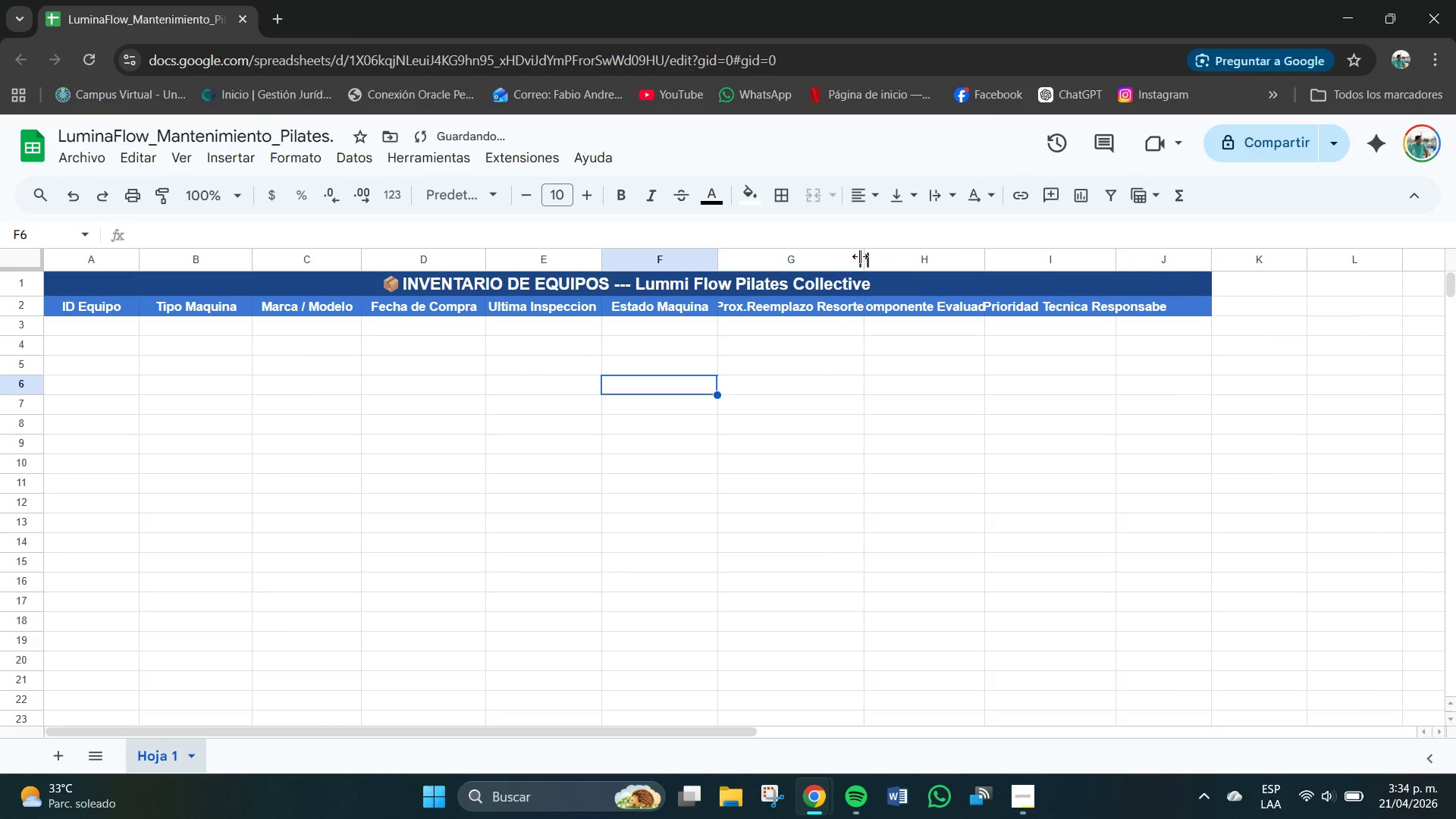 
left_click_drag(start_coordinate=[865, 256], to_coordinate=[908, 260])
 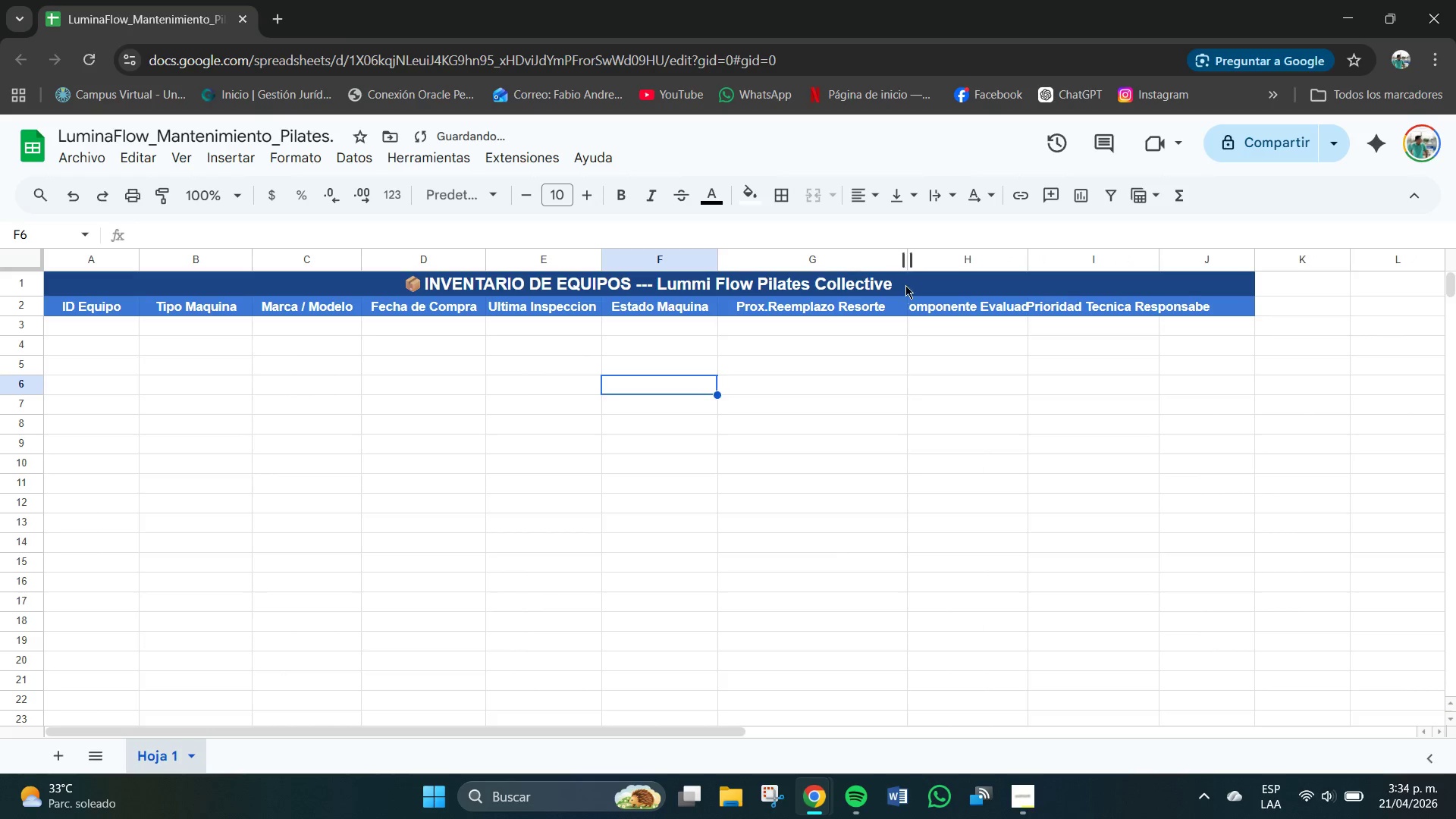 
left_click([849, 438])
 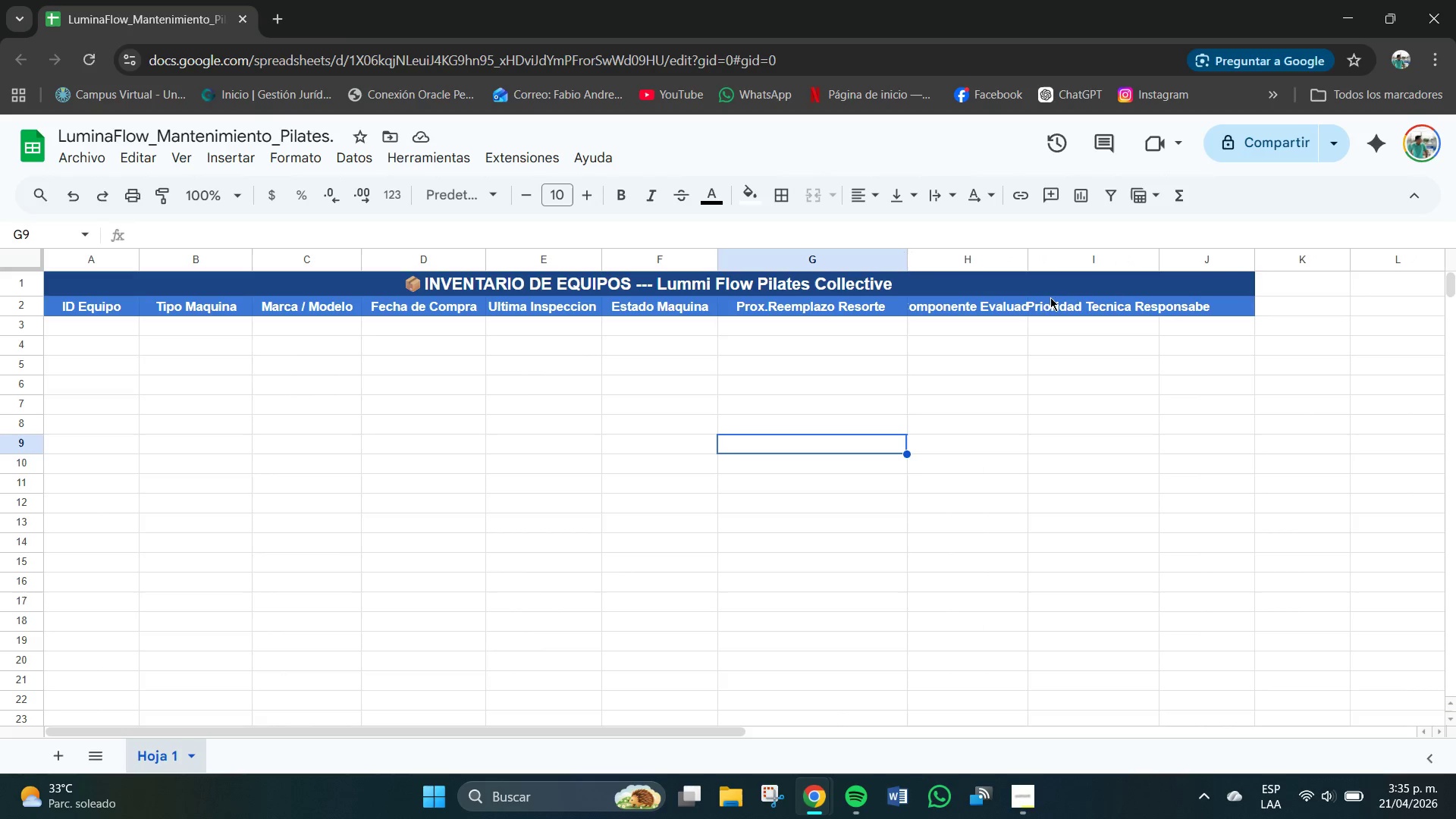 
wait(5.7)
 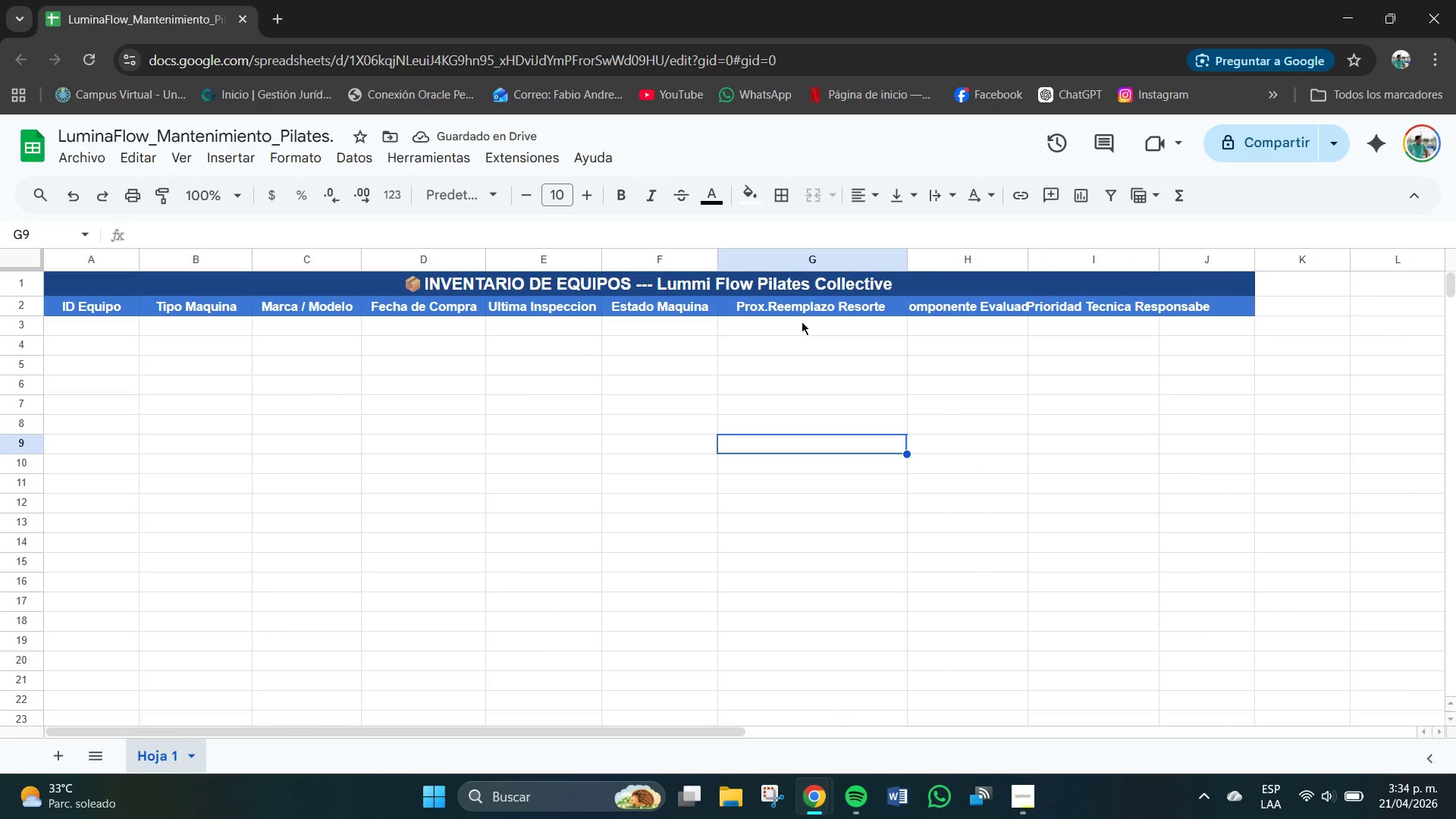 
left_click_drag(start_coordinate=[1036, 257], to_coordinate=[1095, 258])
 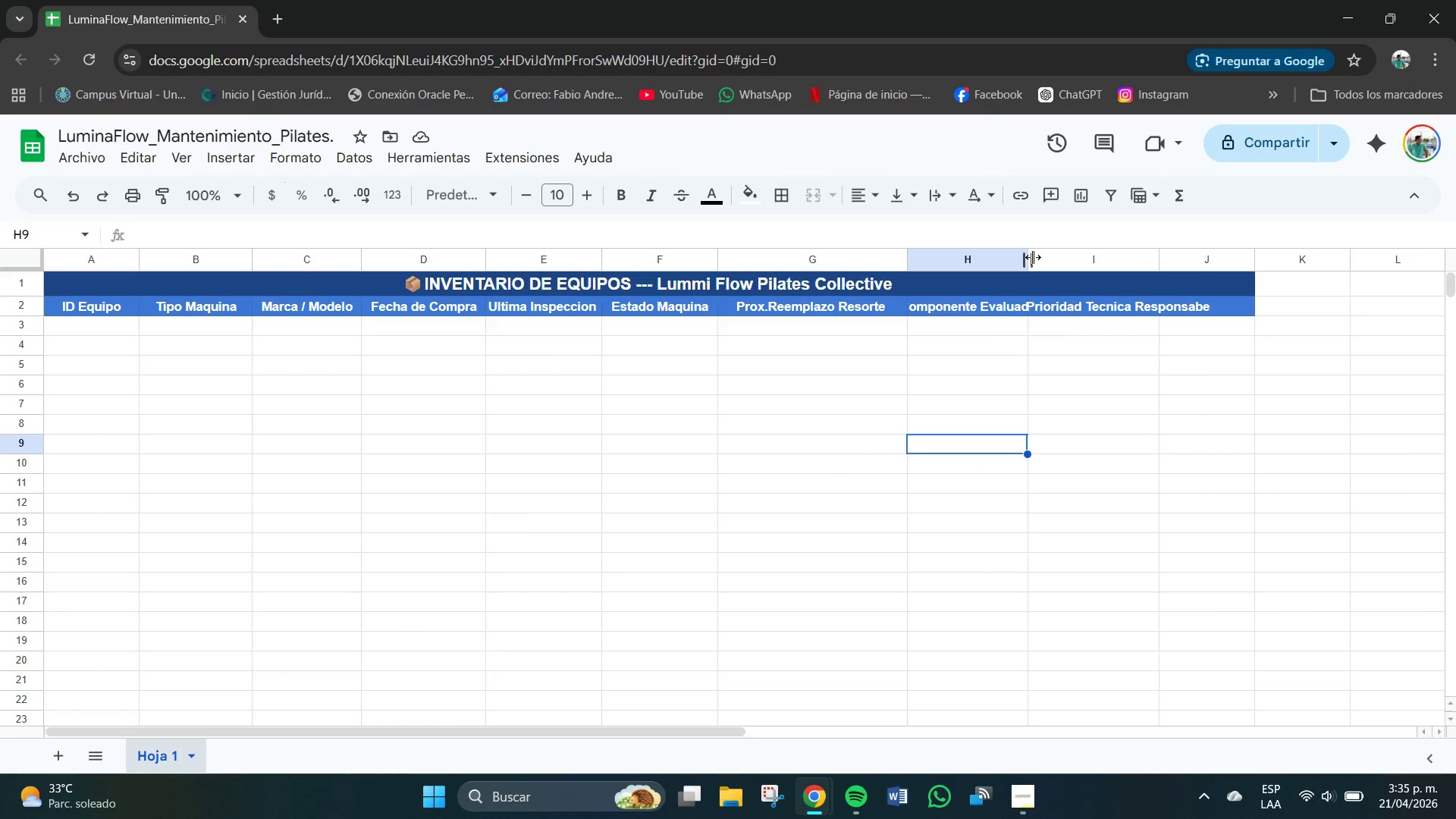 
left_click_drag(start_coordinate=[1035, 256], to_coordinate=[1069, 256])
 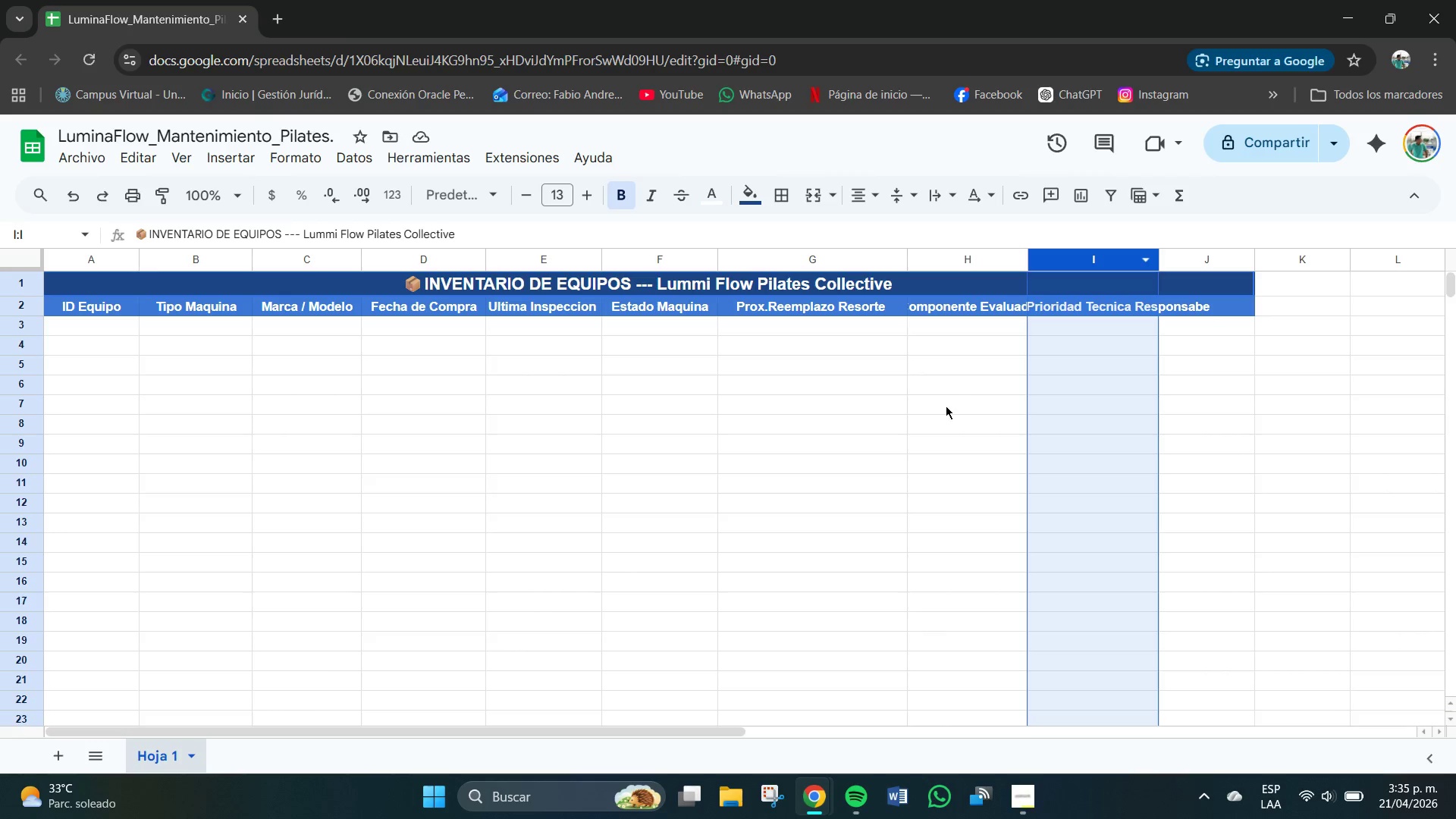 
left_click([946, 406])
 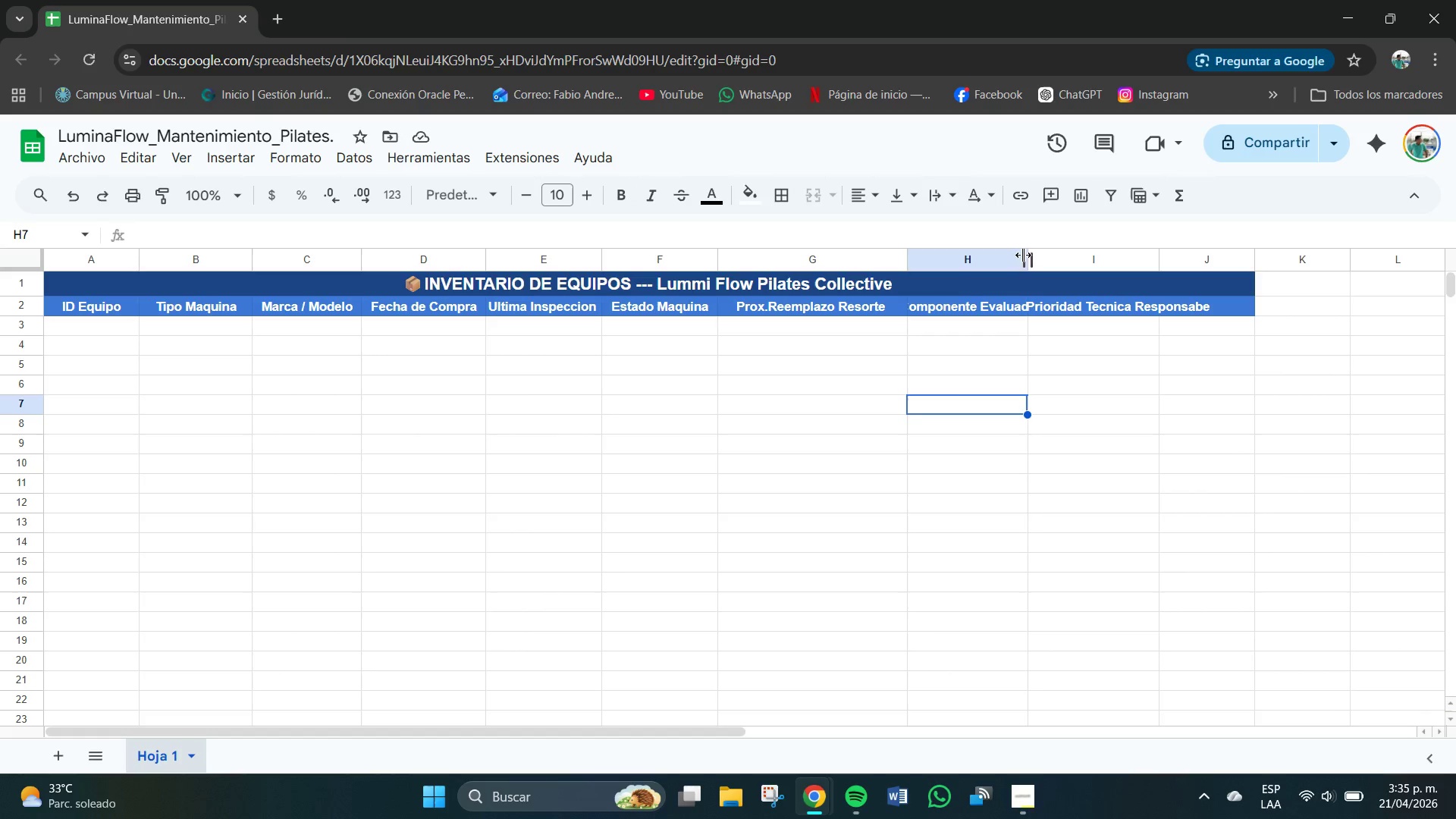 
left_click_drag(start_coordinate=[1026, 257], to_coordinate=[1094, 264])
 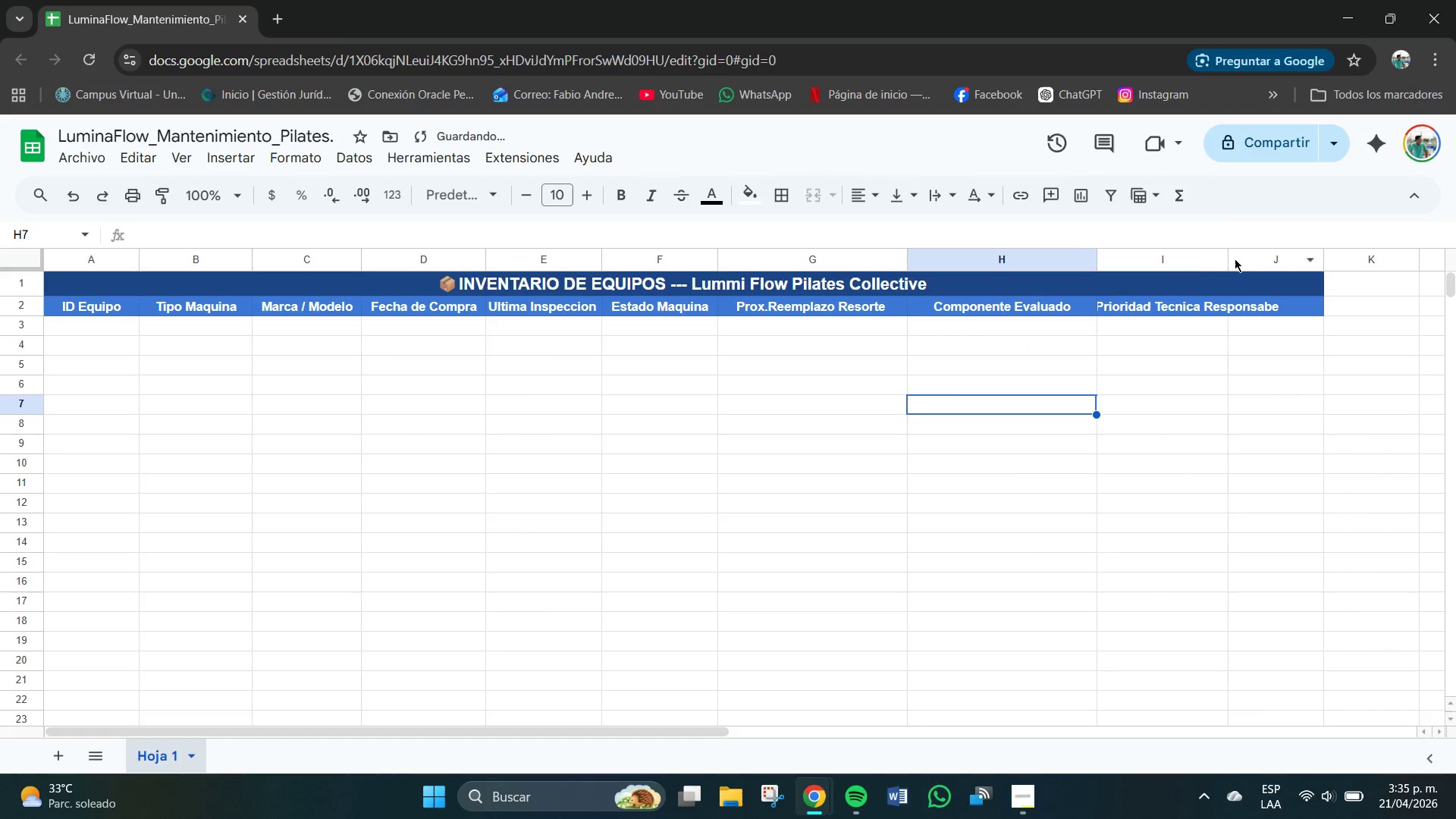 
left_click_drag(start_coordinate=[1228, 257], to_coordinate=[1278, 255])
 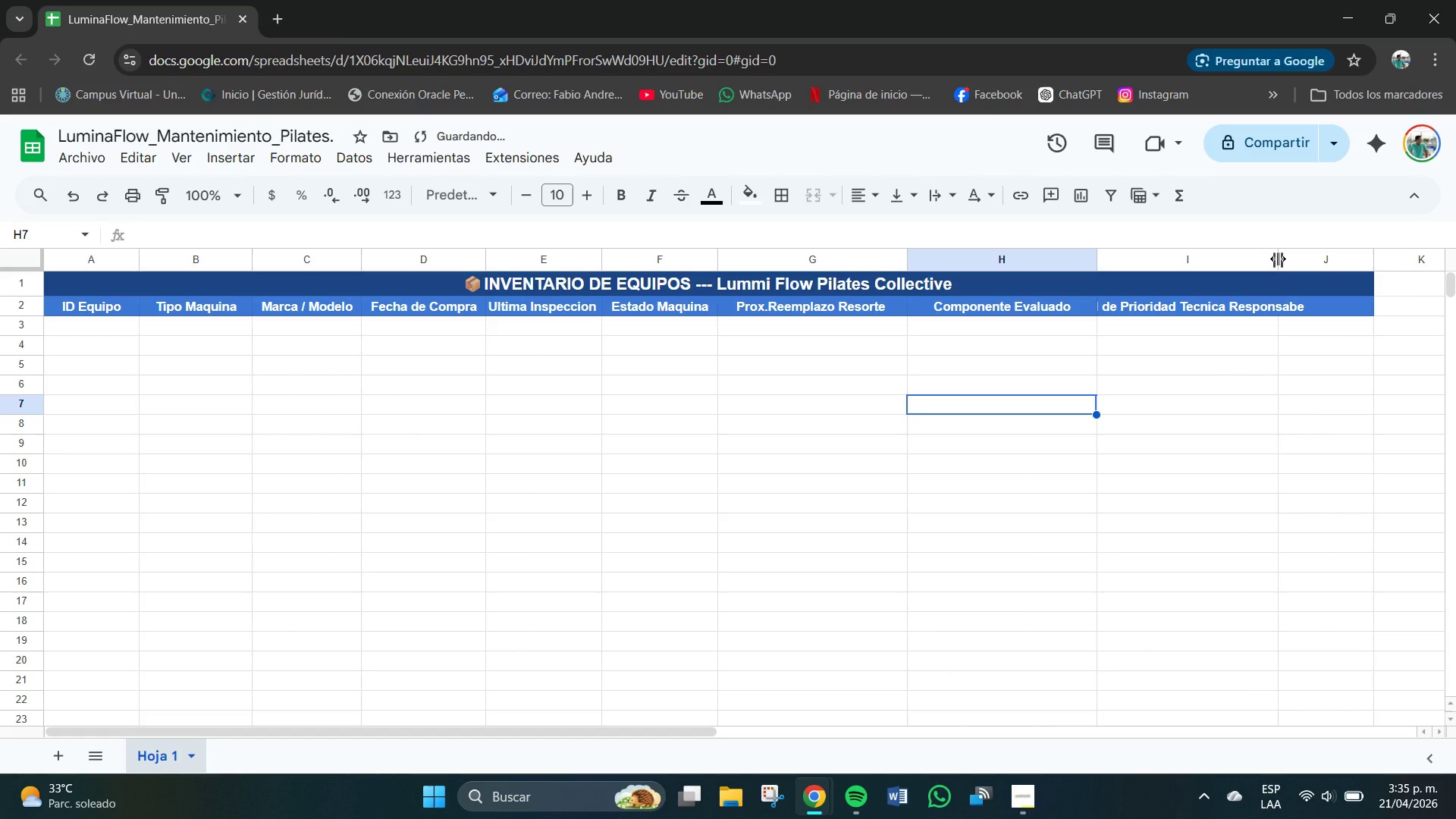 
left_click_drag(start_coordinate=[1279, 259], to_coordinate=[1314, 259])
 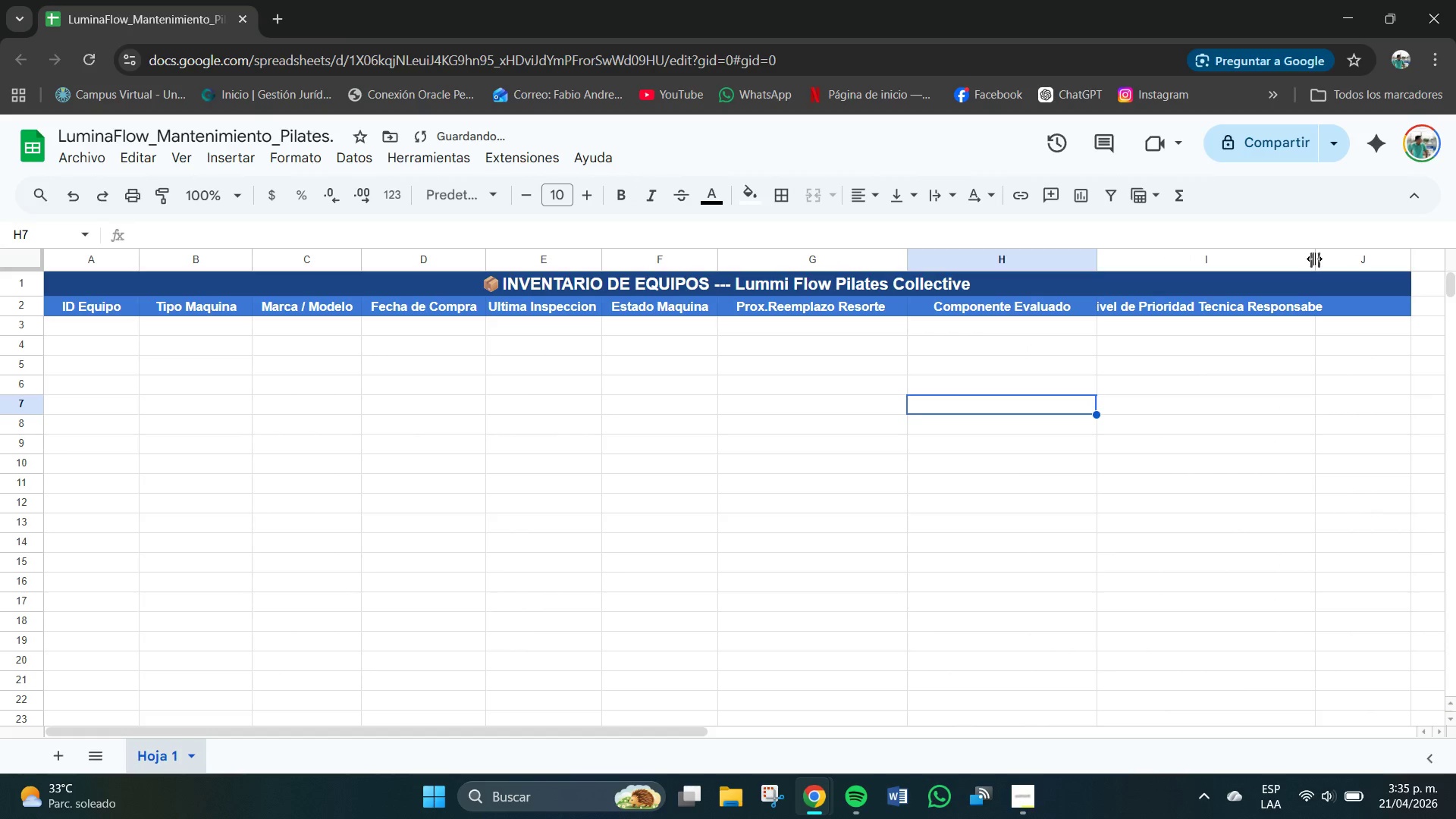 
left_click_drag(start_coordinate=[1318, 259], to_coordinate=[1344, 261])
 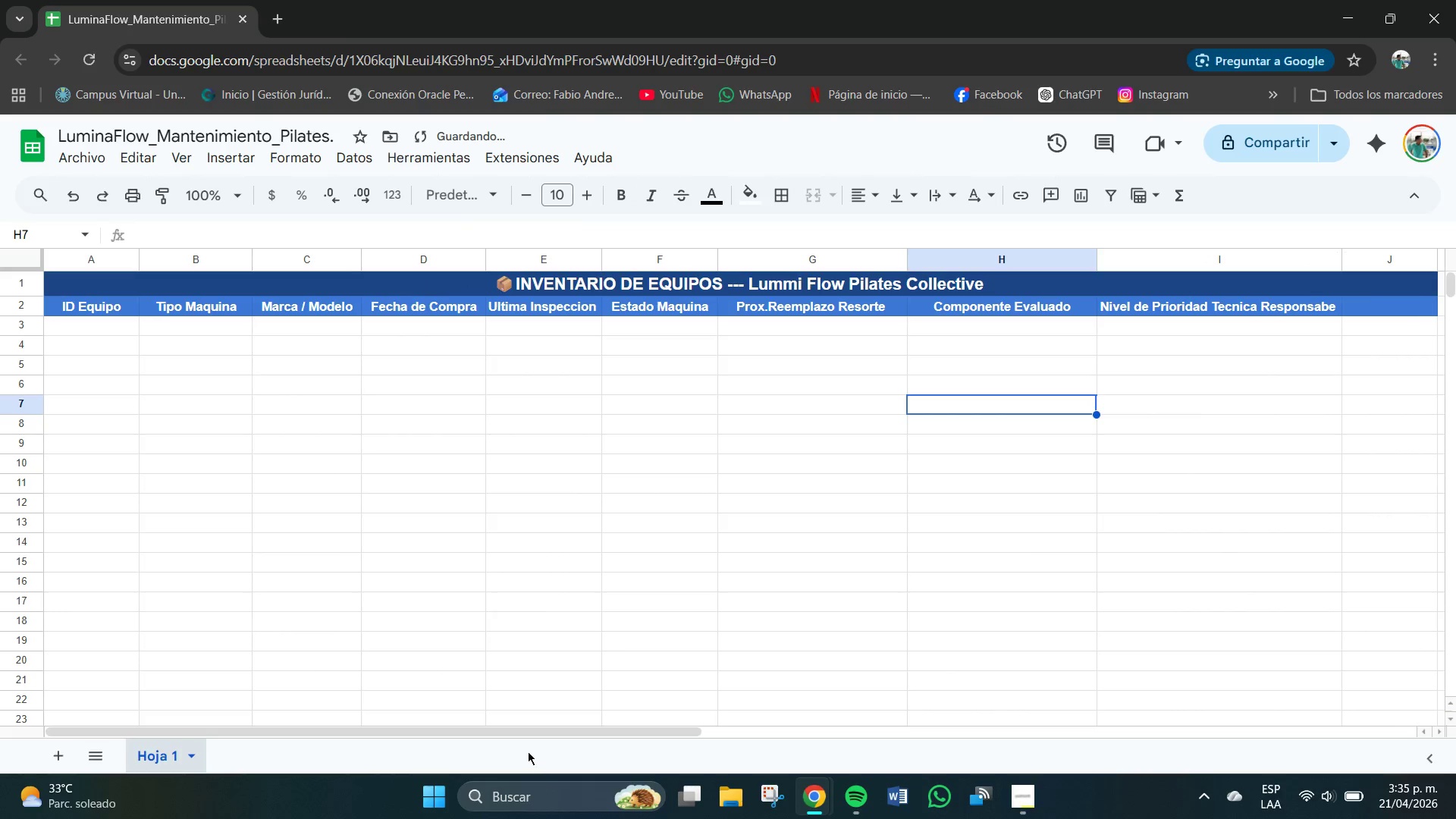 
left_click_drag(start_coordinate=[534, 735], to_coordinate=[601, 741])
 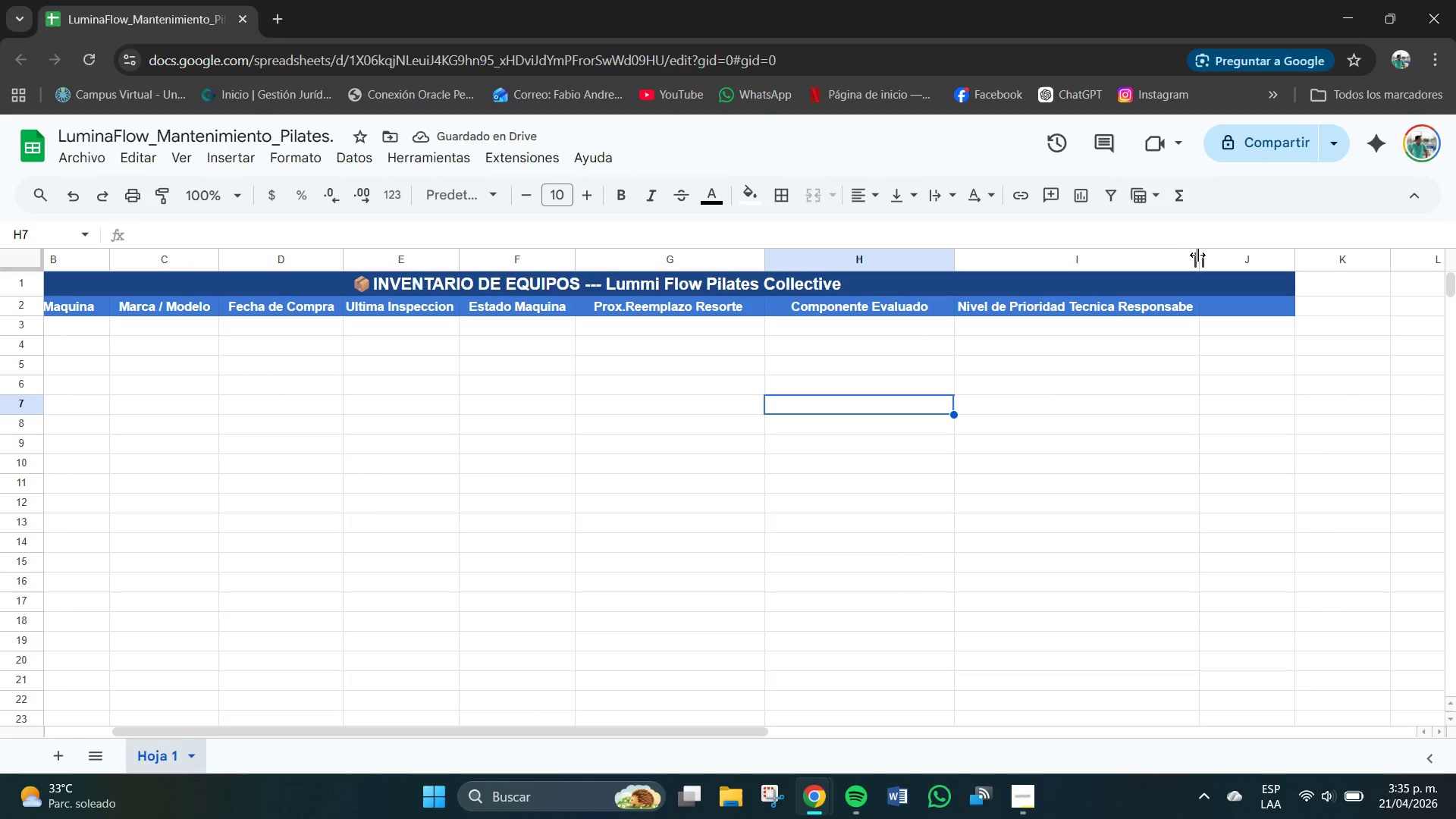 
left_click_drag(start_coordinate=[1203, 255], to_coordinate=[1131, 256])
 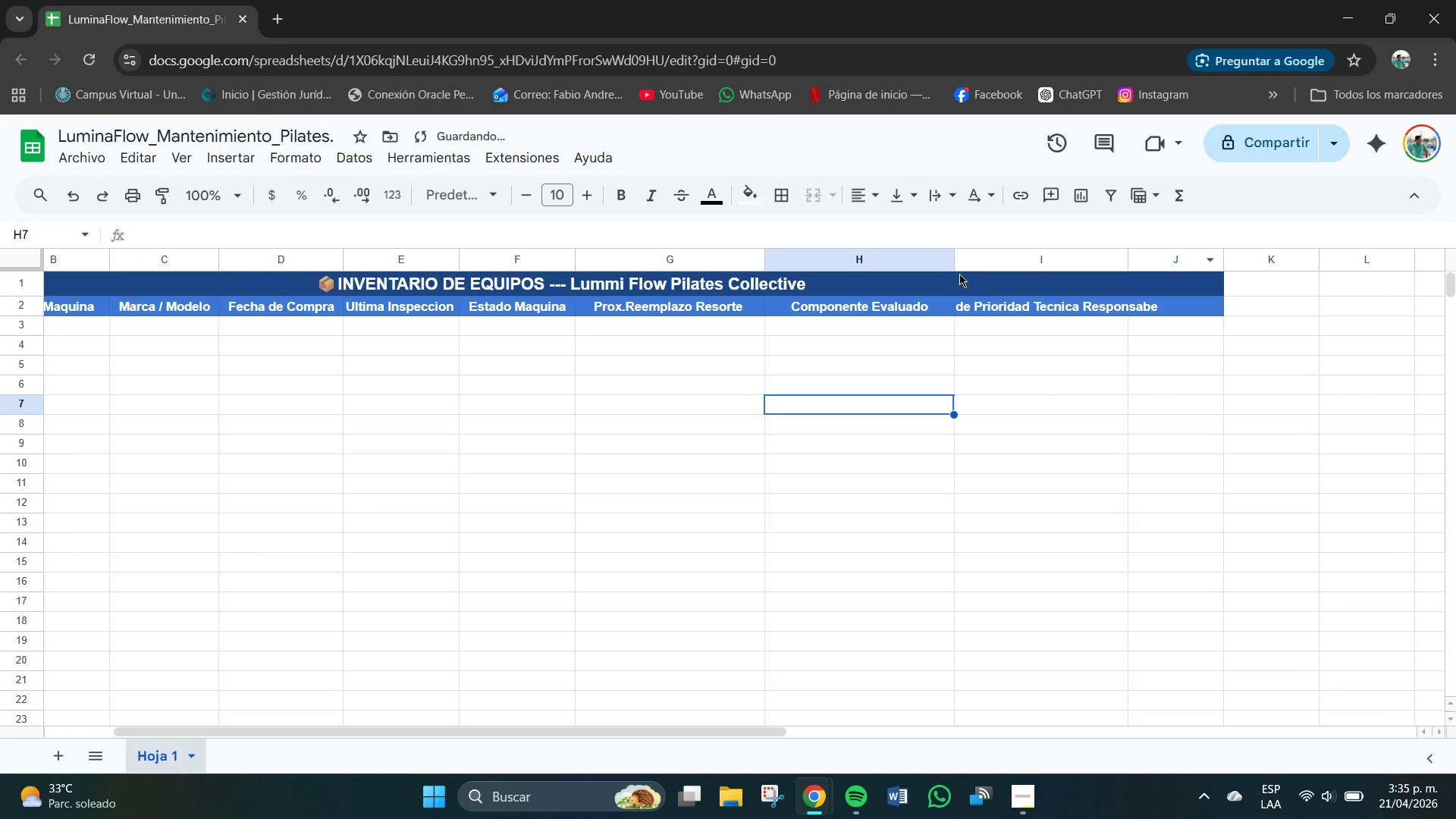 
left_click([999, 307])
 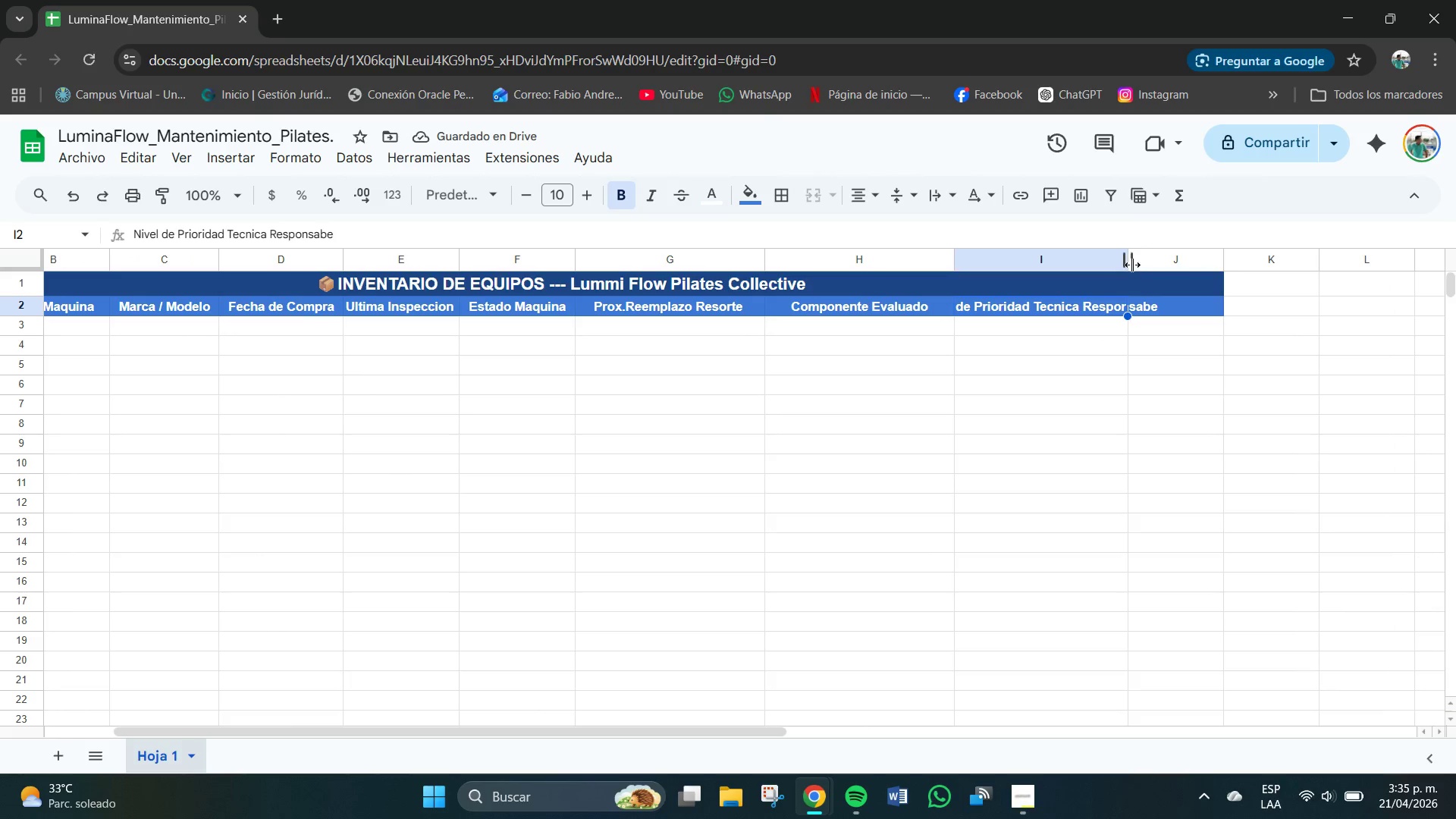 
left_click_drag(start_coordinate=[1129, 259], to_coordinate=[1172, 259])
 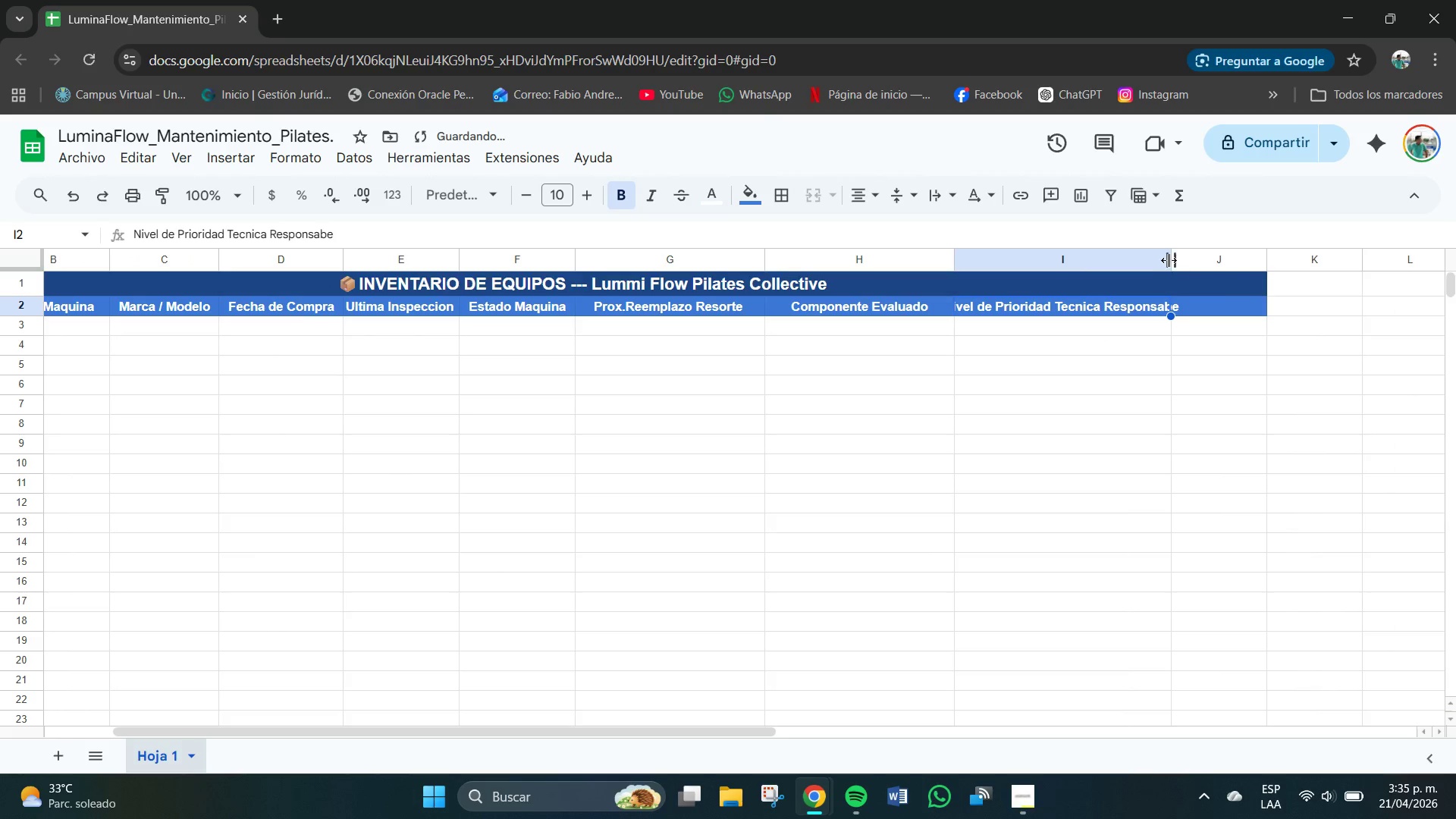 
left_click_drag(start_coordinate=[1170, 257], to_coordinate=[1208, 256])
 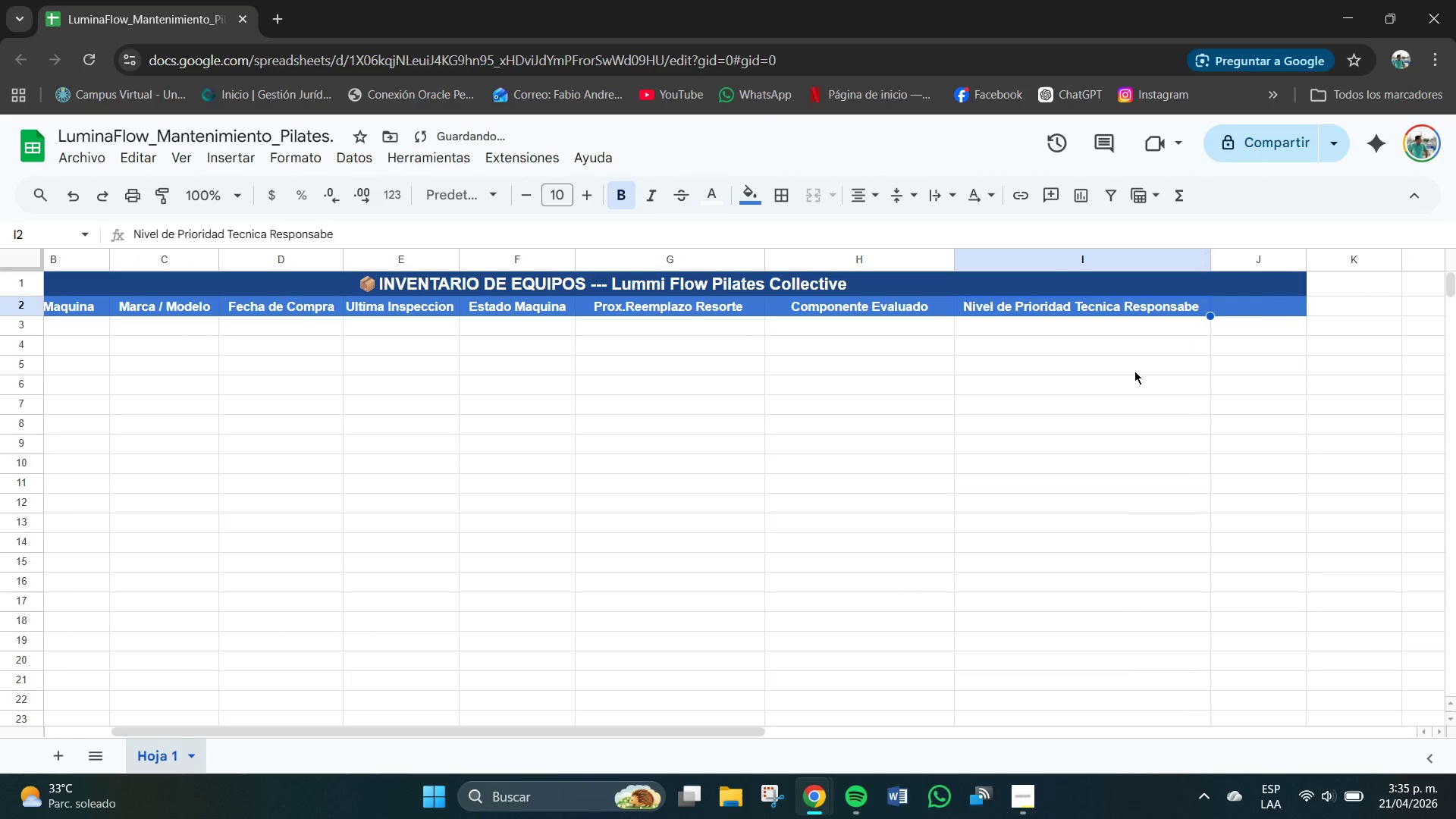 
left_click([1125, 376])
 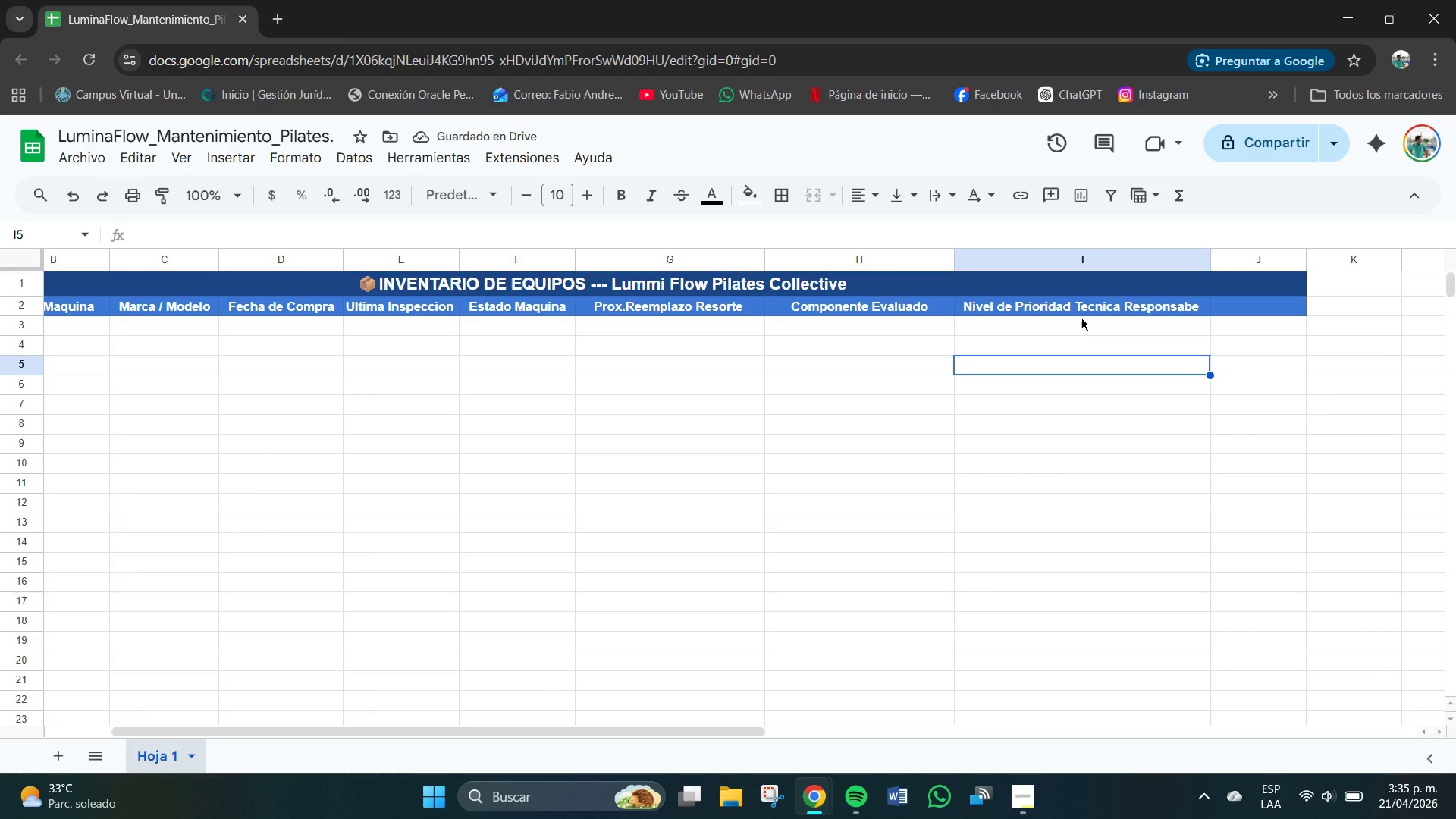 
left_click([1038, 305])
 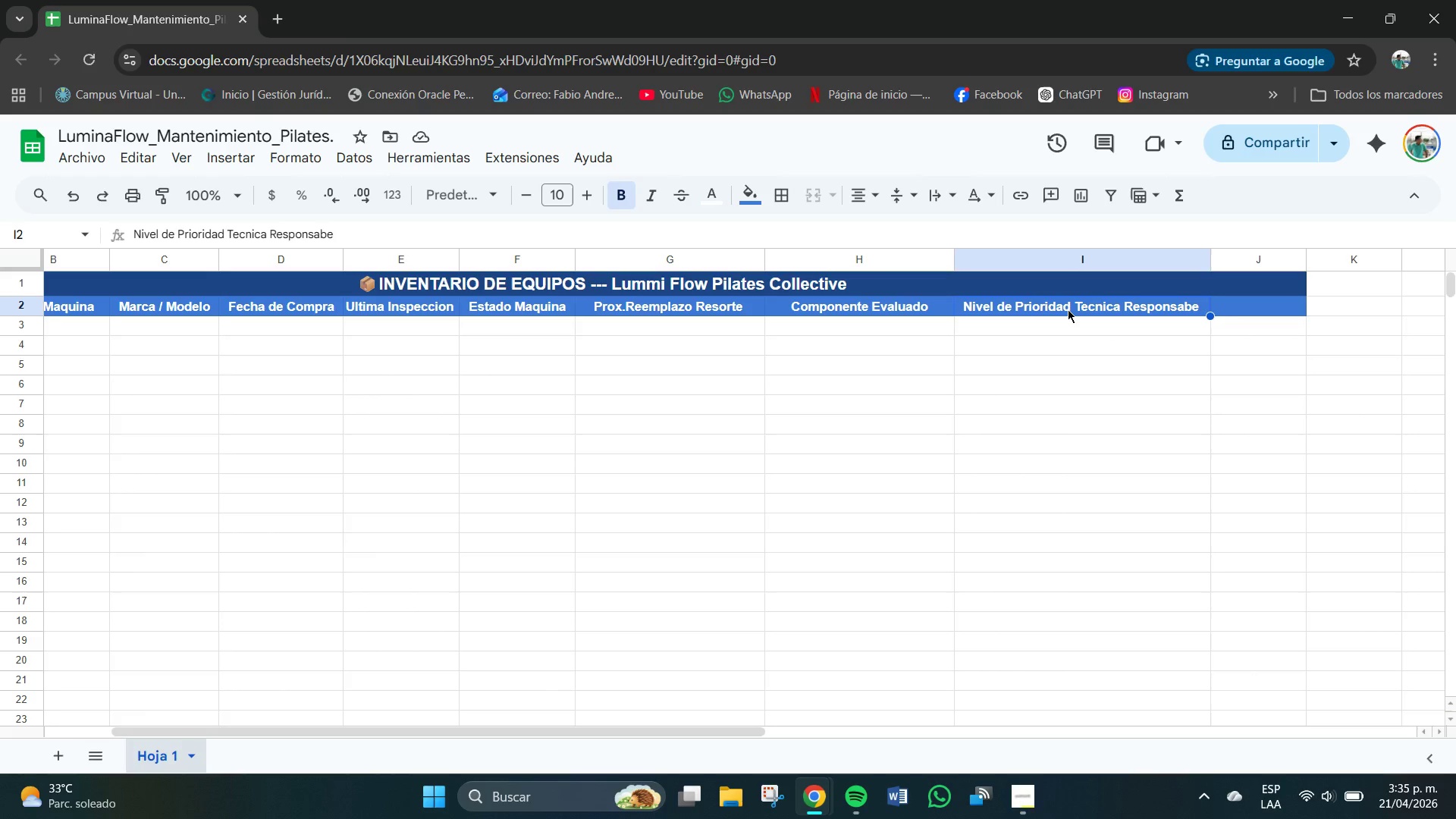 
double_click([1068, 309])
 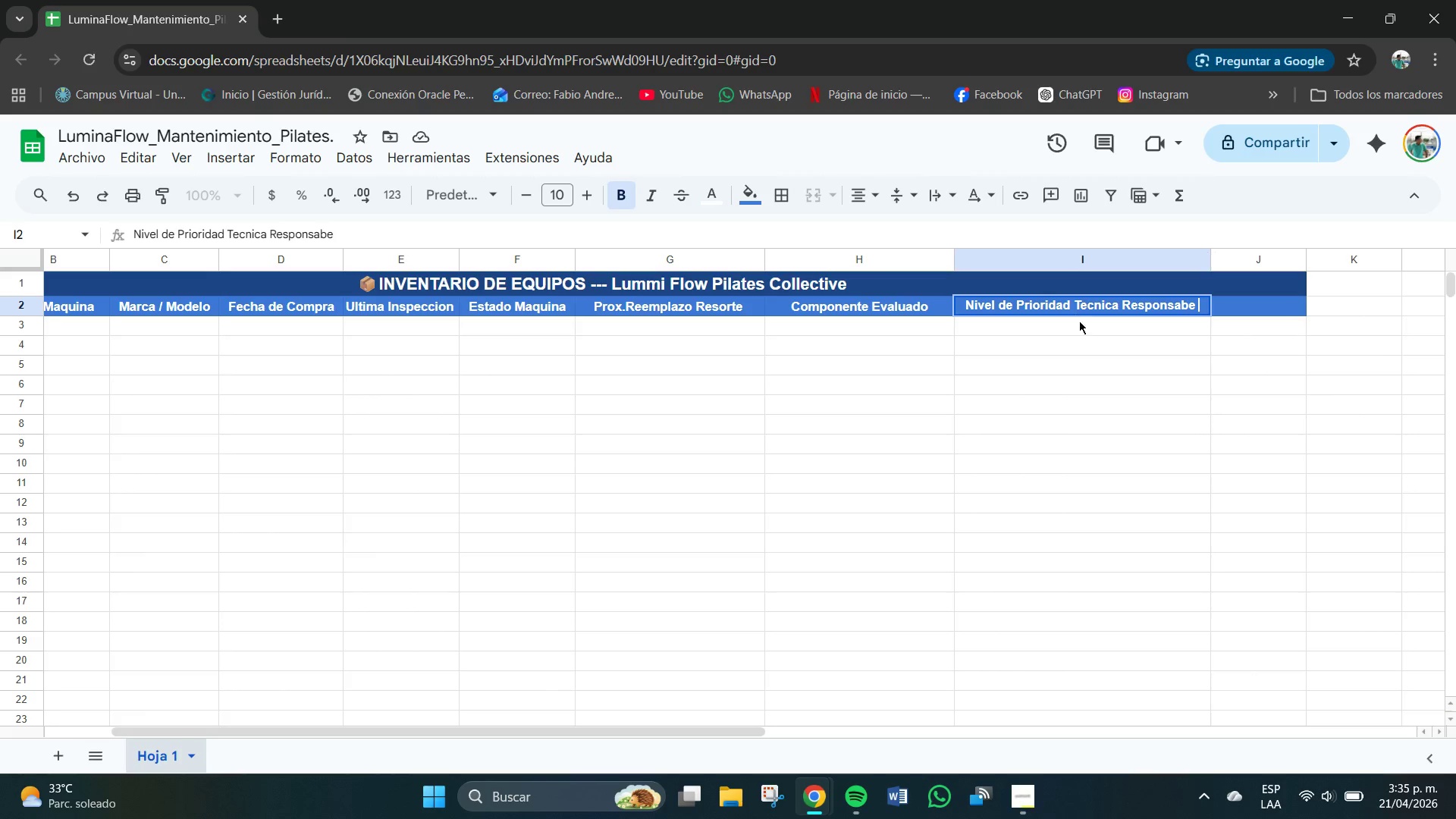 
left_click([1085, 342])
 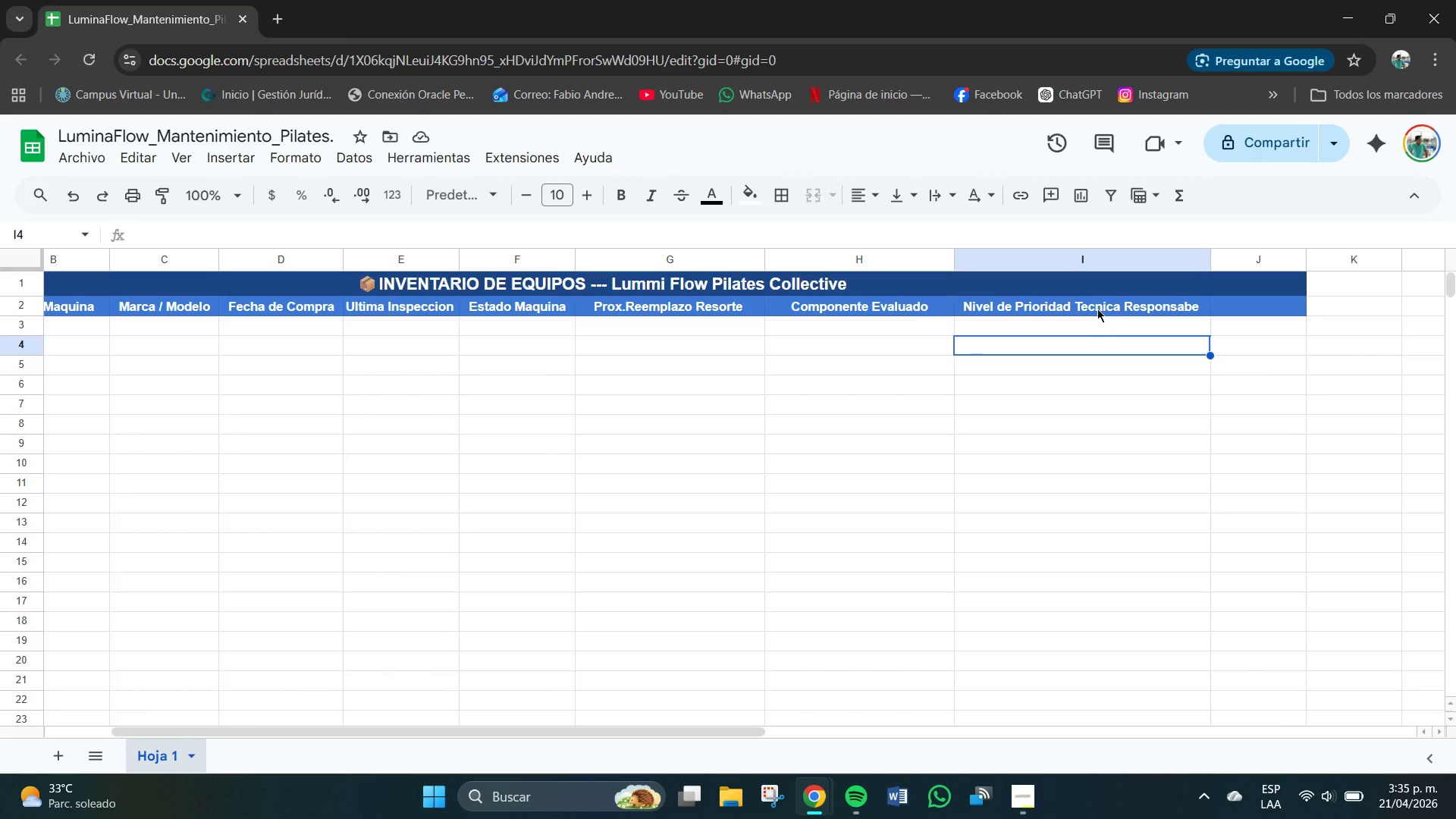 
left_click([1095, 305])
 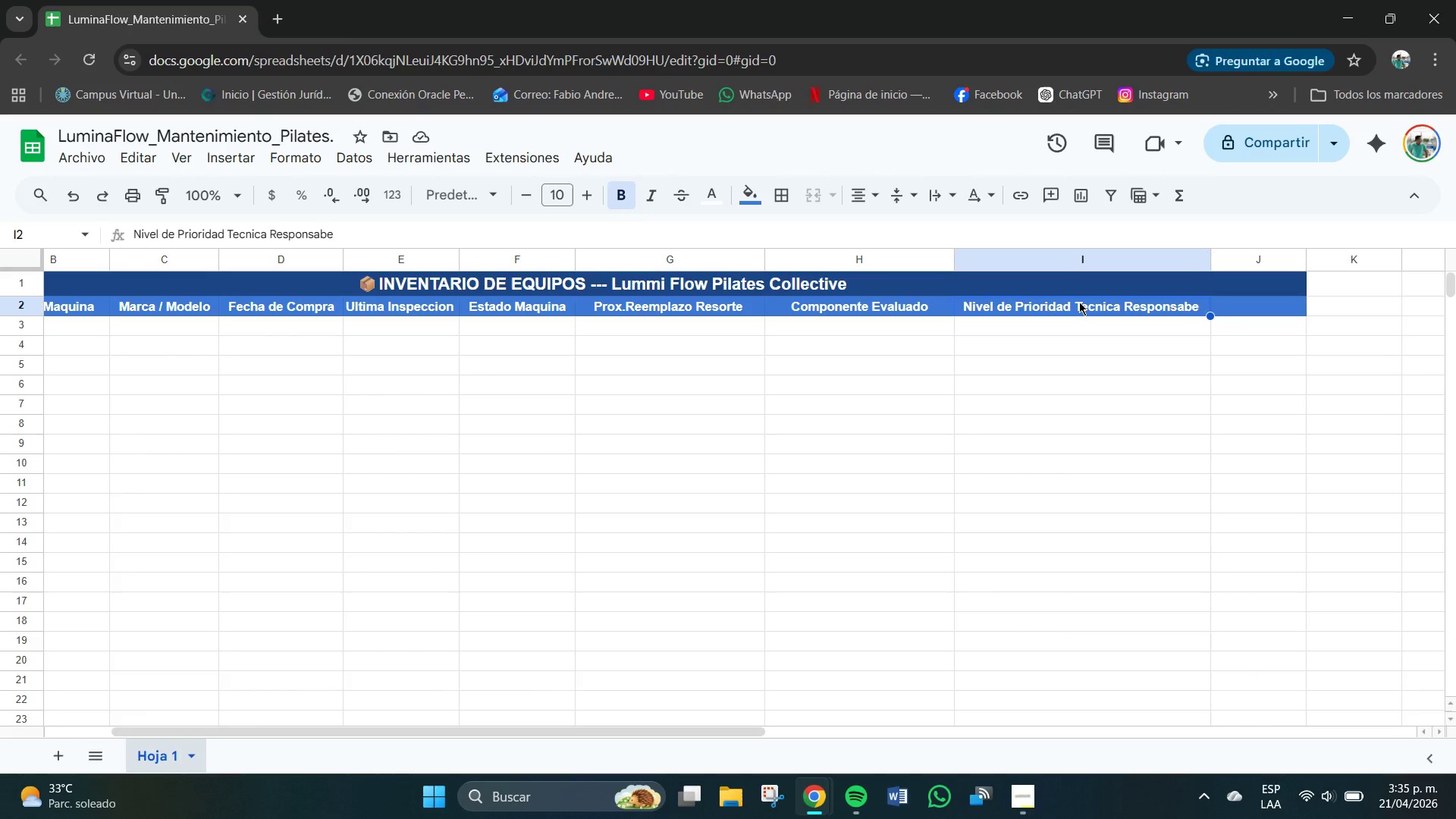 
double_click([1079, 302])
 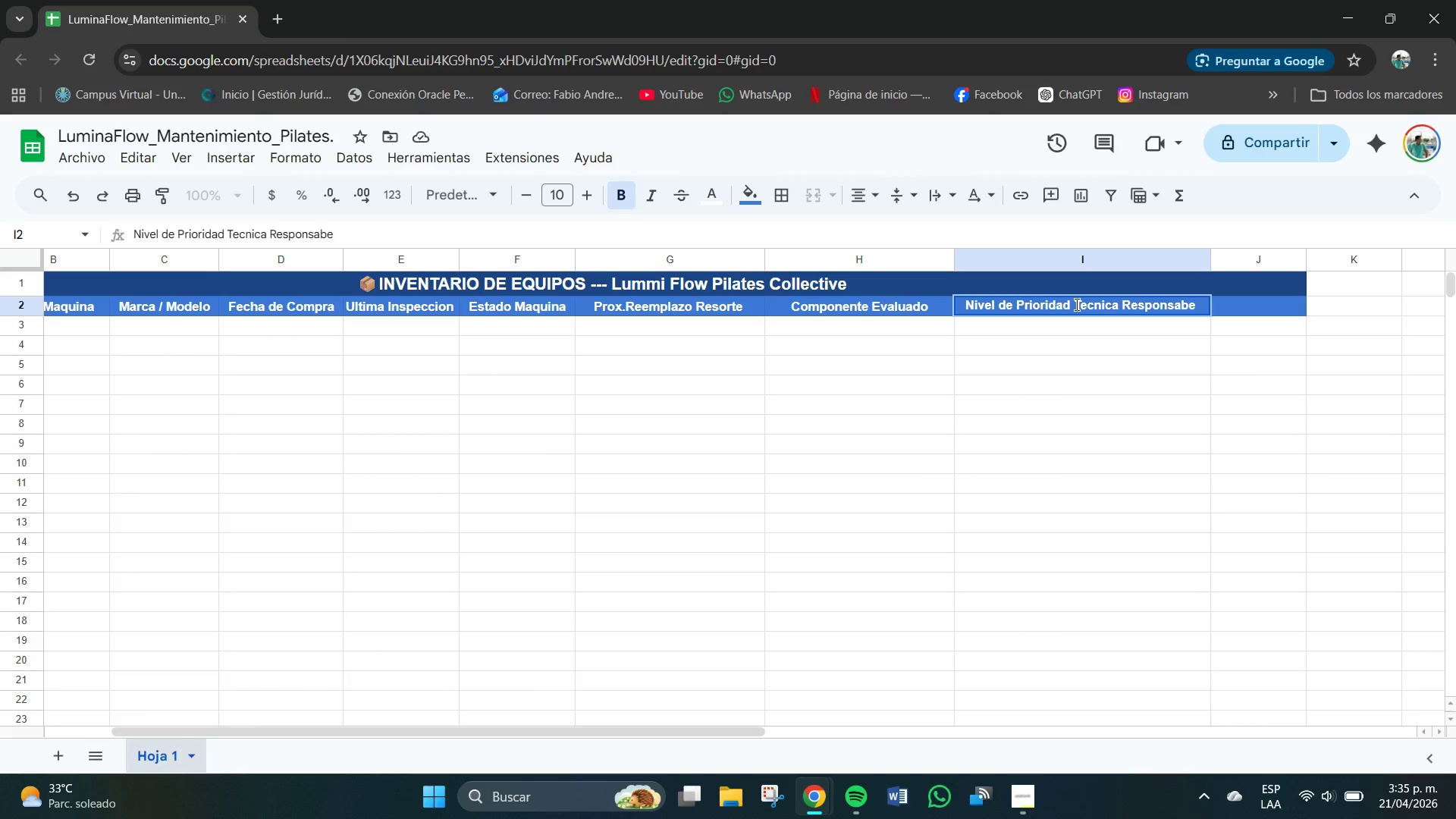 
left_click_drag(start_coordinate=[1075, 305], to_coordinate=[1199, 315])
 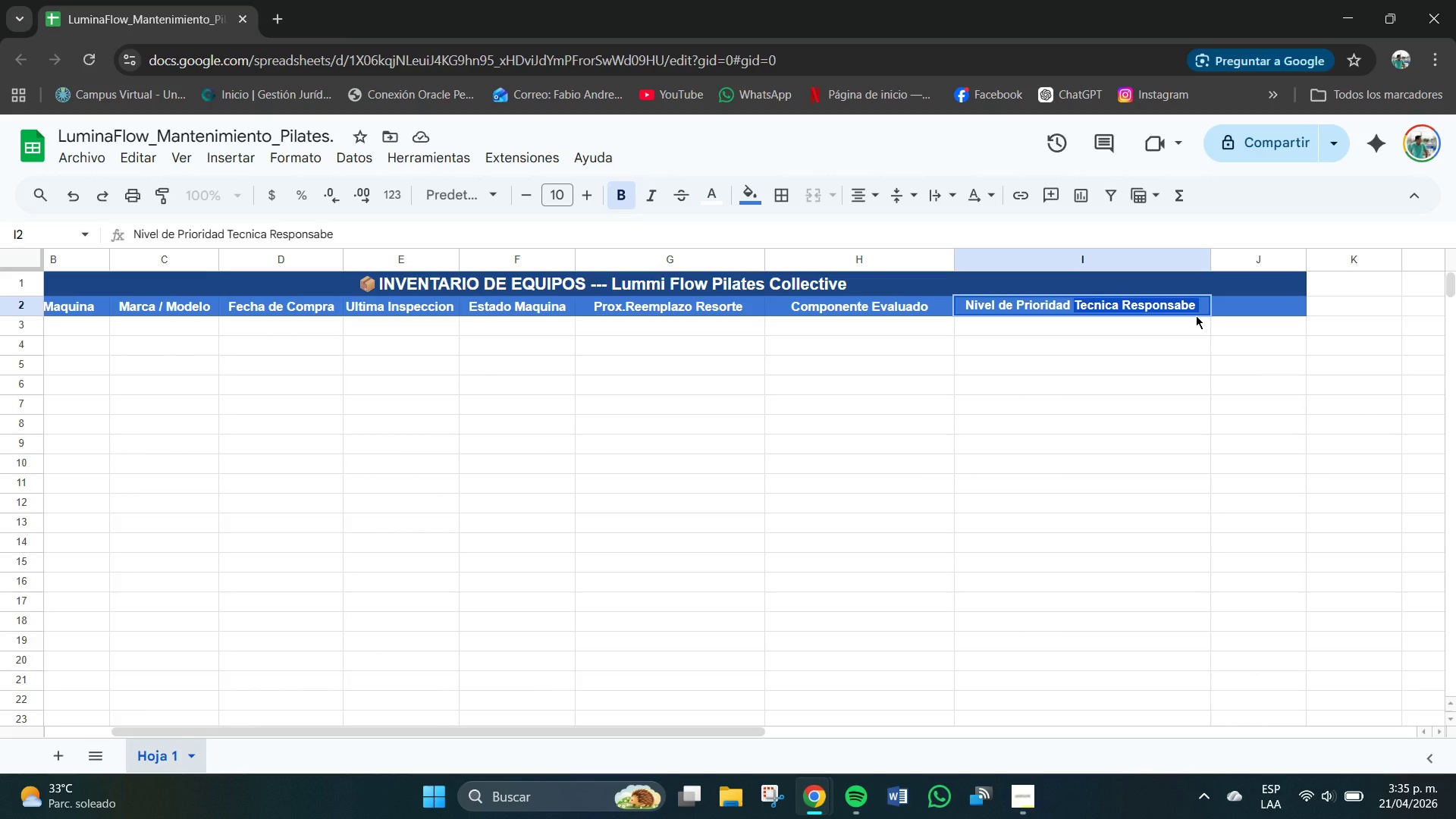 
key(Control+C)
 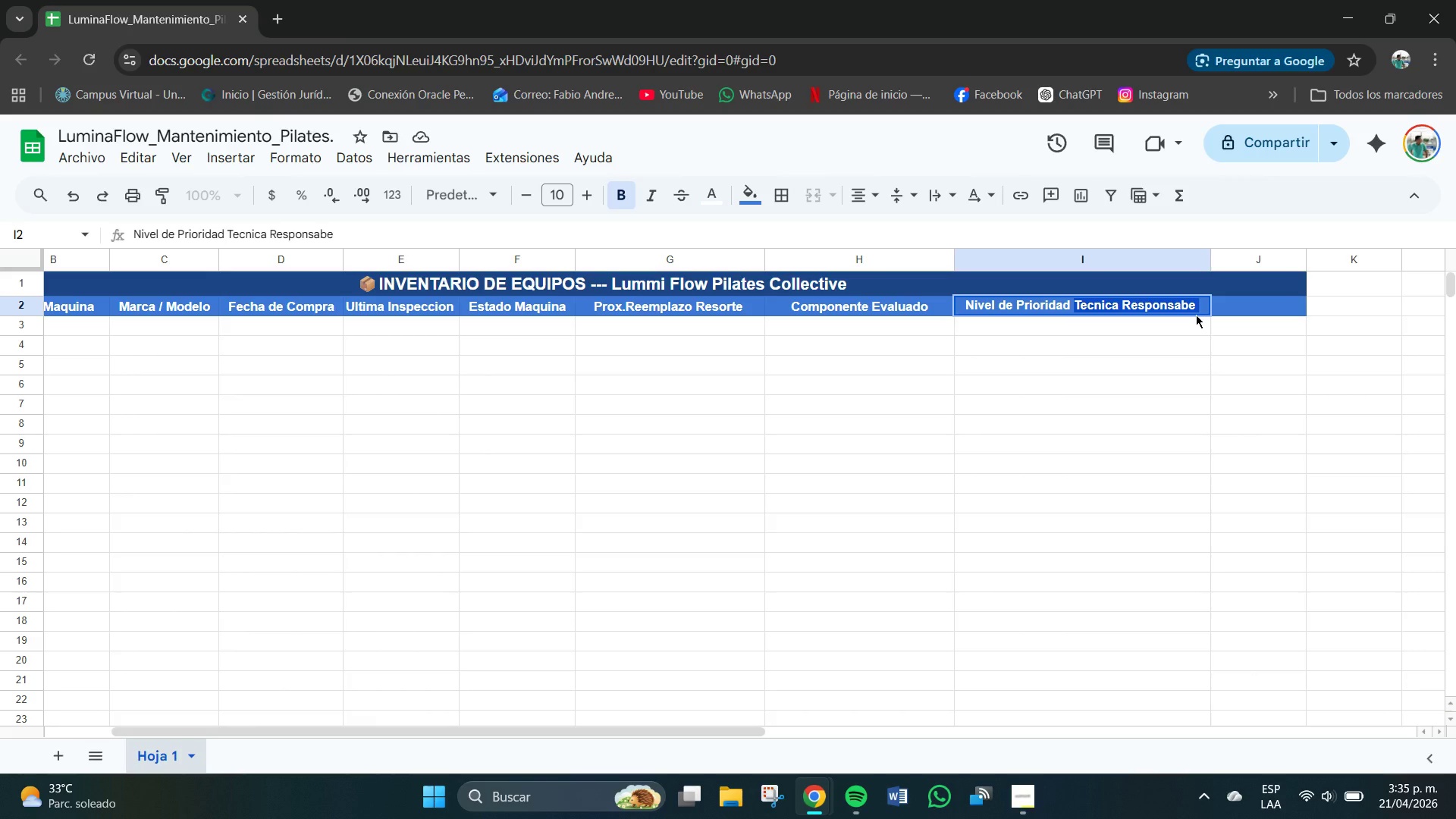 
key(Backspace)
 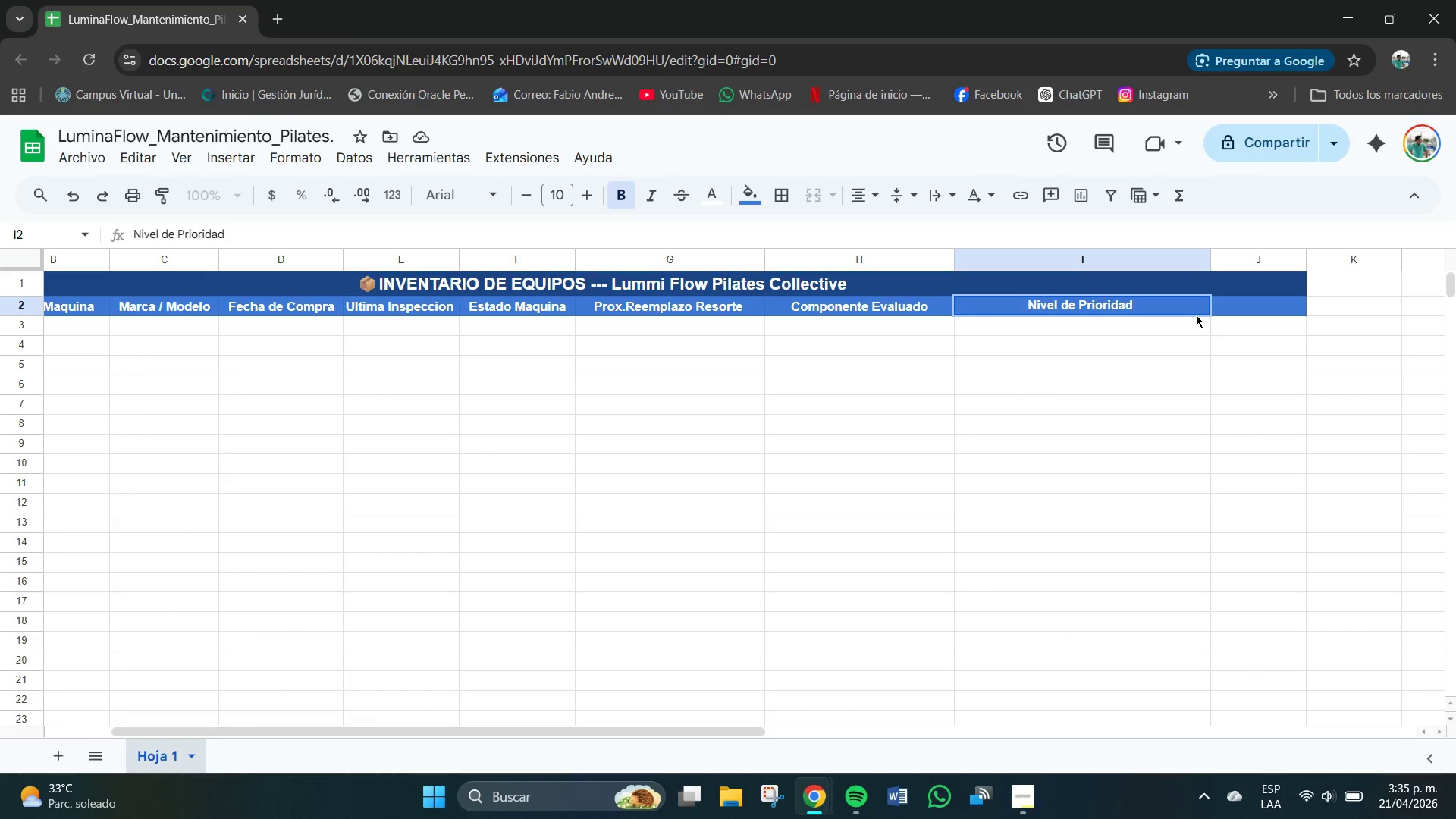 
left_click([1161, 388])
 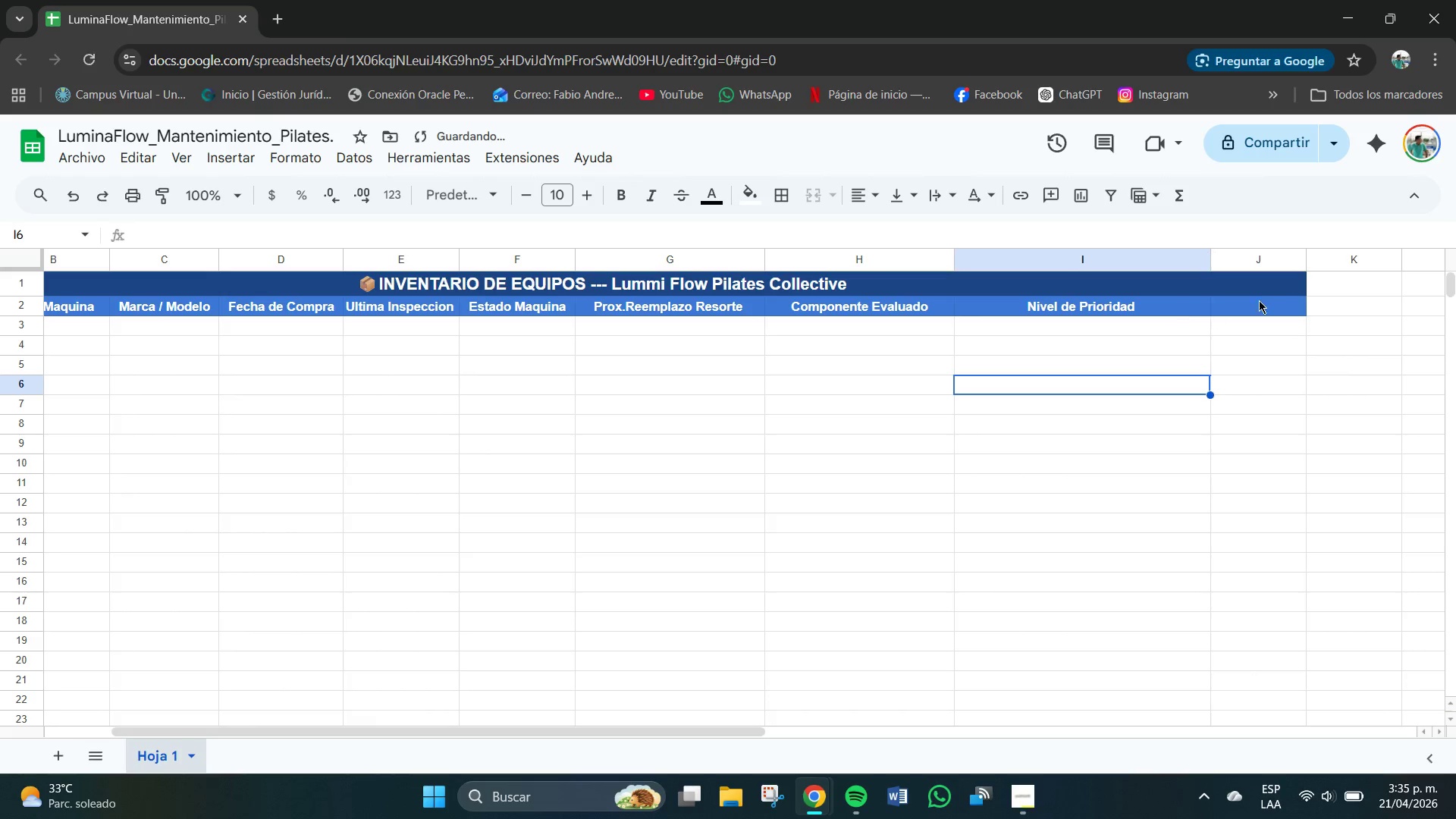 
left_click([1266, 300])
 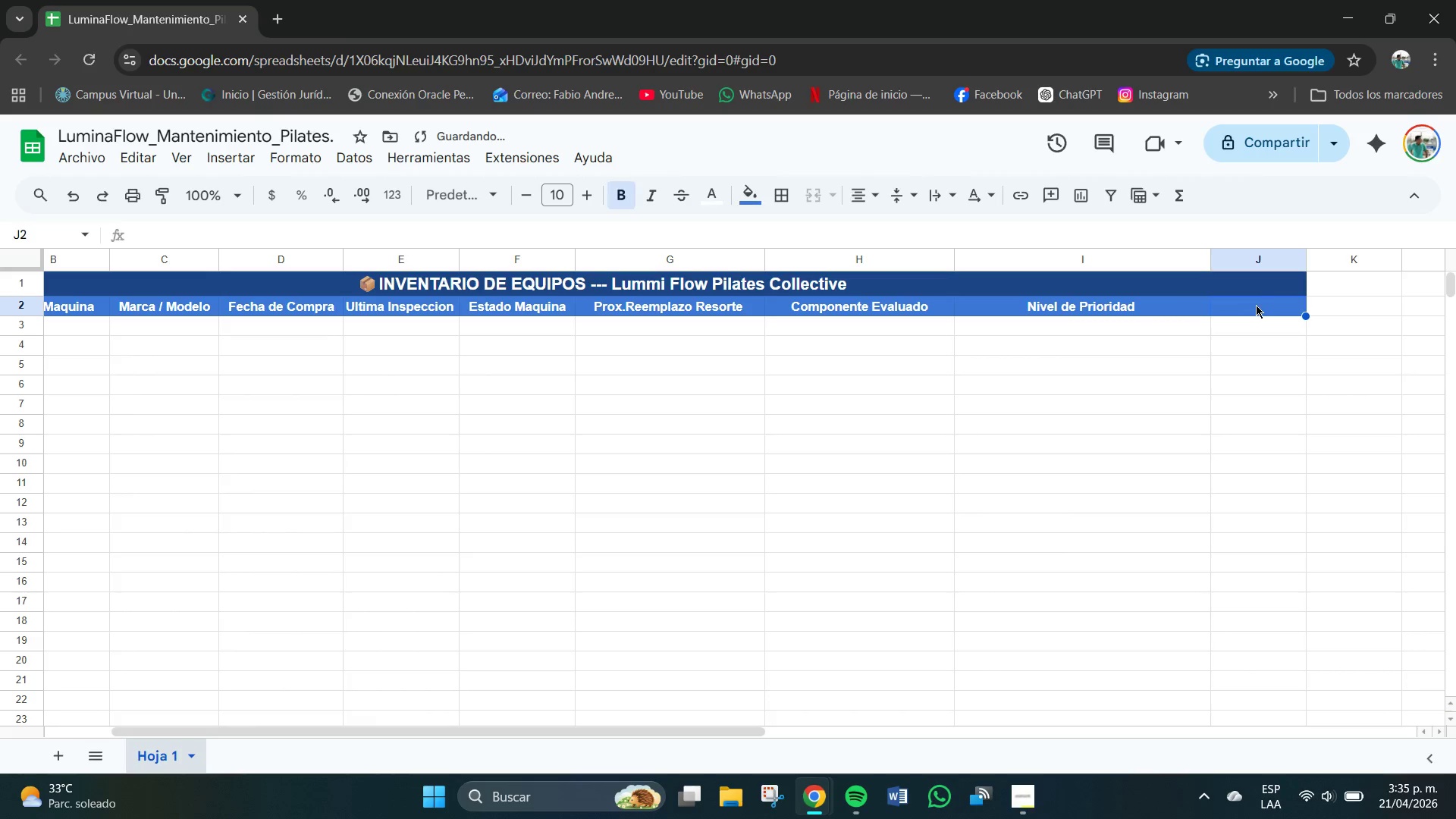 
key(Control+V)
 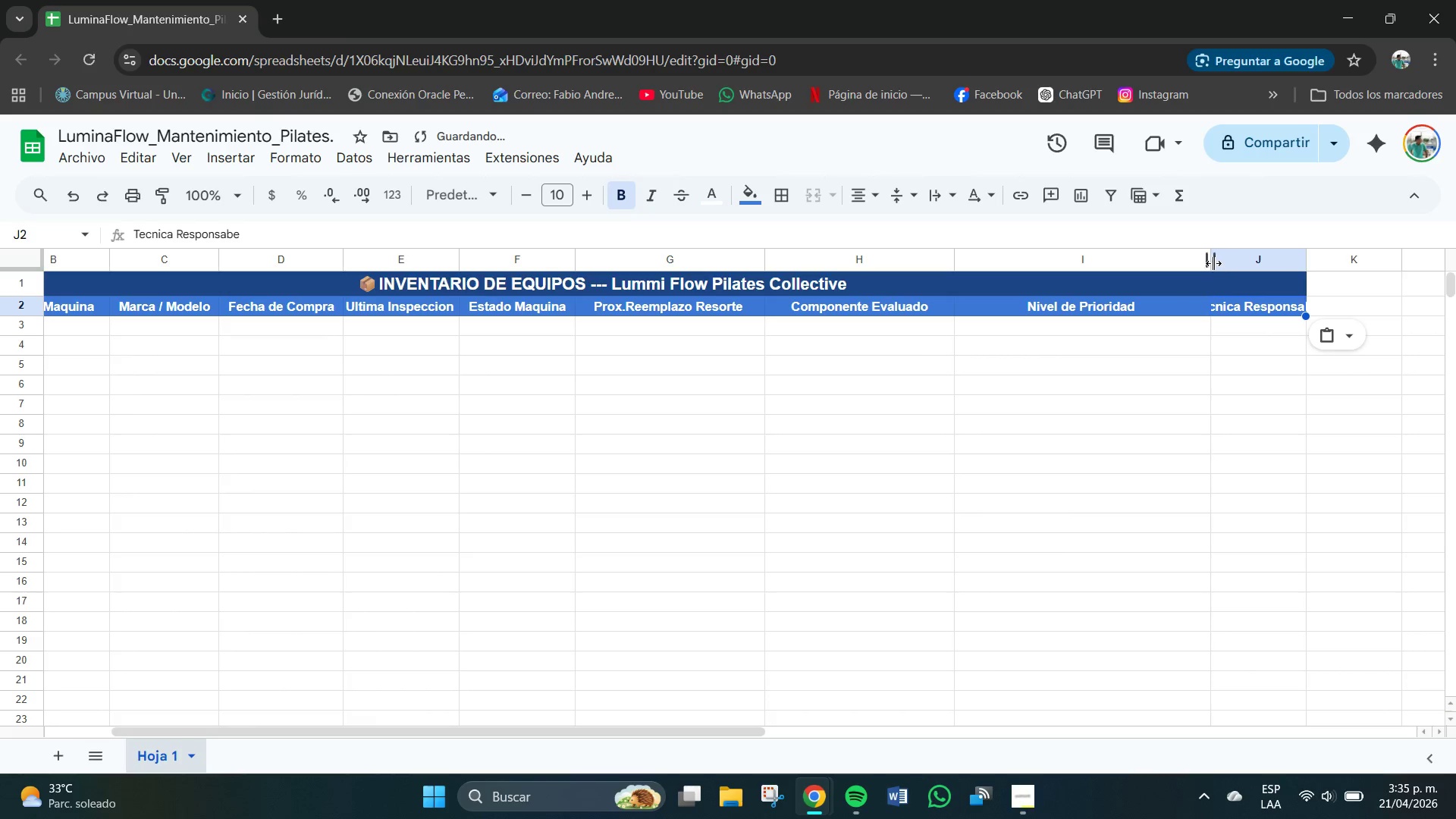 
left_click_drag(start_coordinate=[1208, 262], to_coordinate=[1073, 259])
 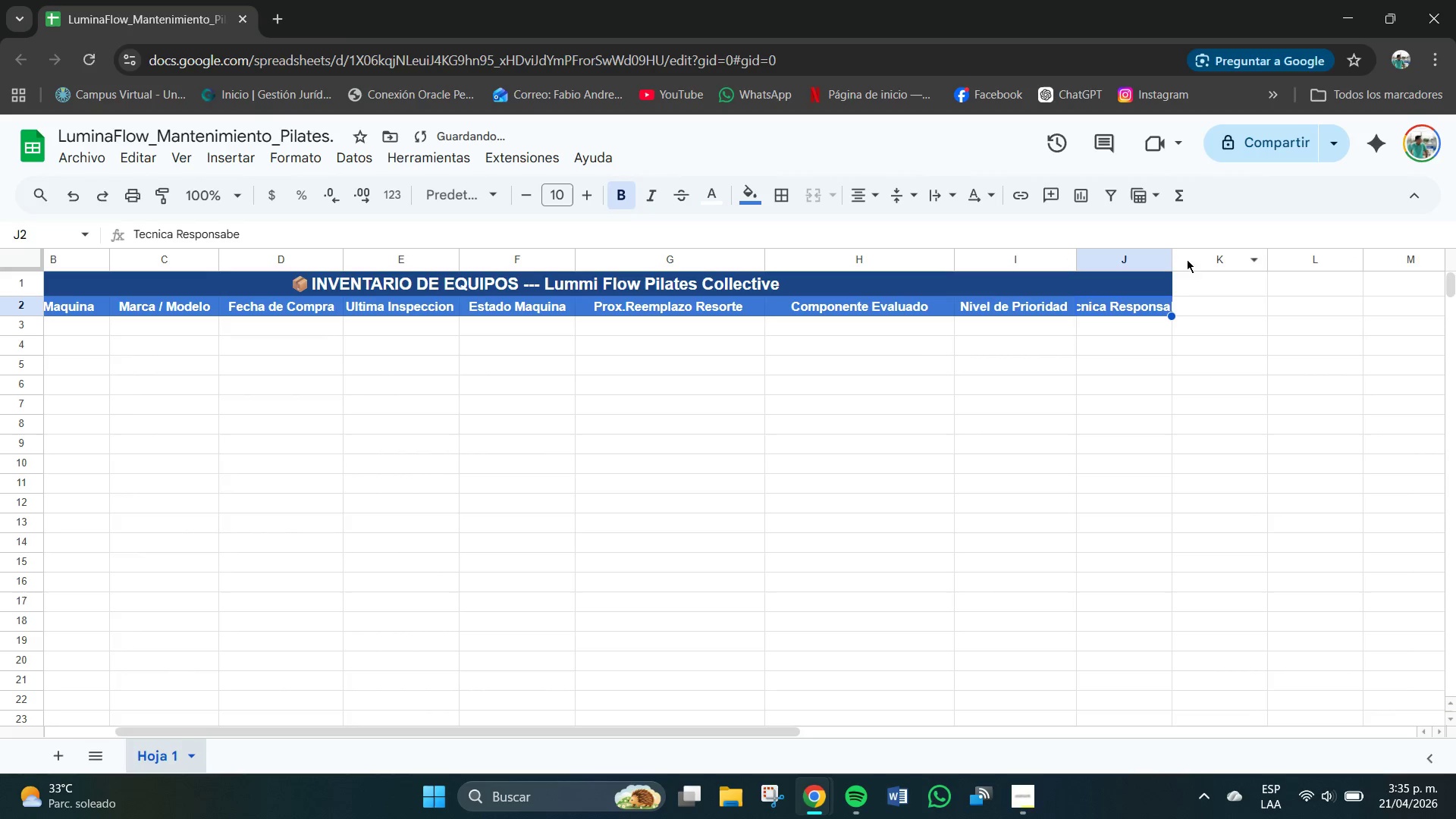 
left_click_drag(start_coordinate=[1173, 257], to_coordinate=[1242, 258])
 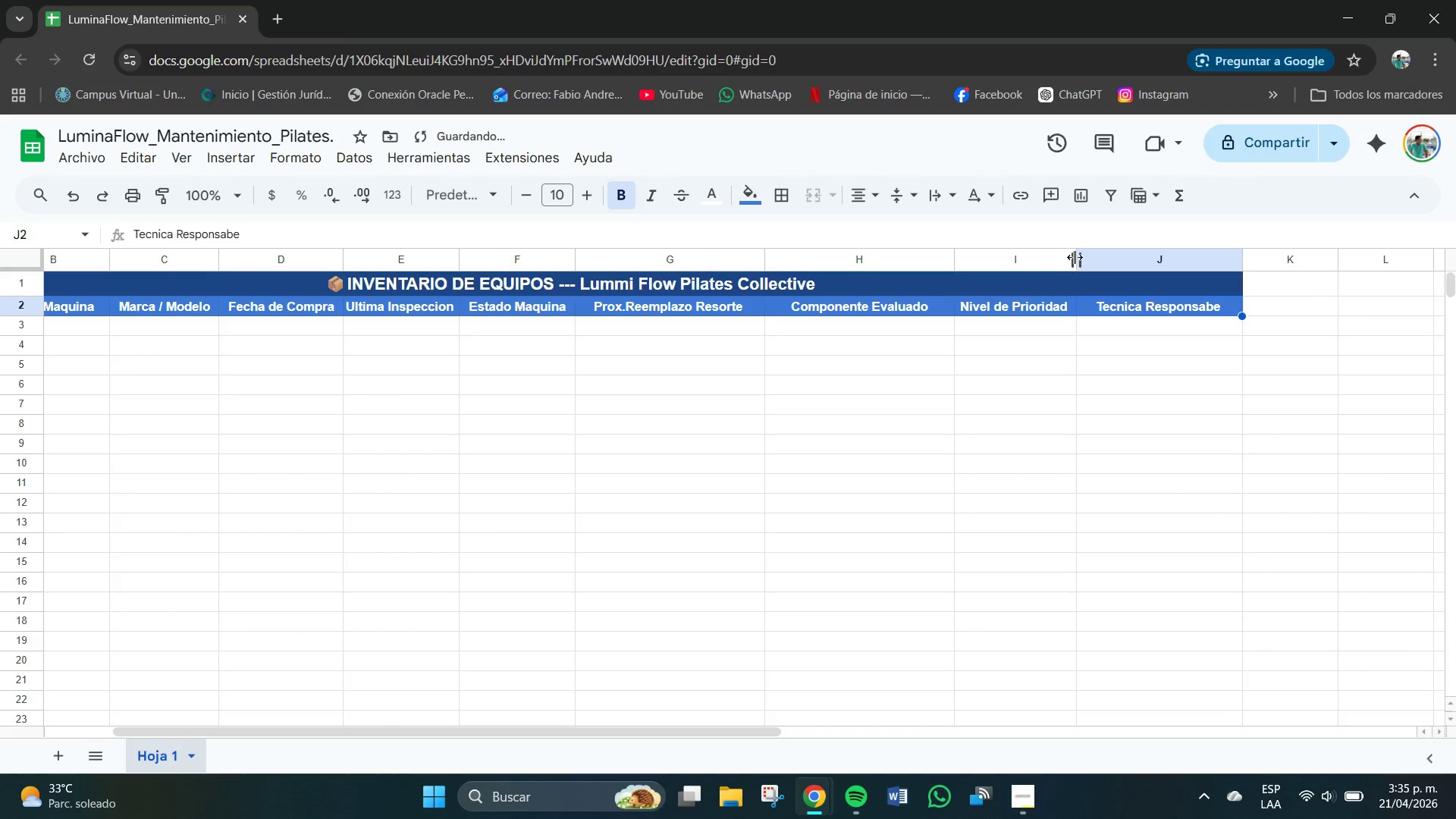 
left_click_drag(start_coordinate=[1076, 257], to_coordinate=[1106, 261])
 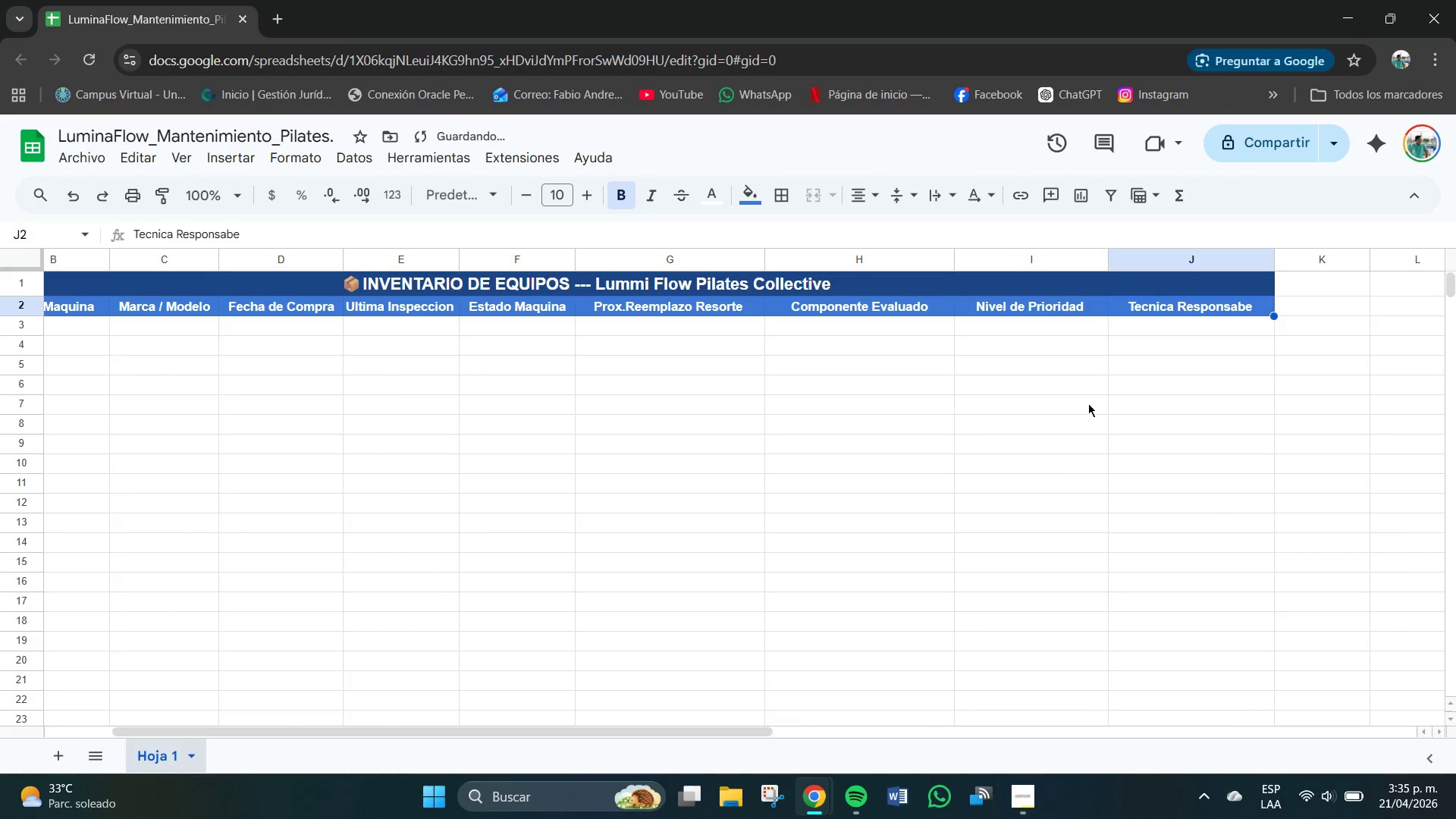 
left_click([1079, 407])
 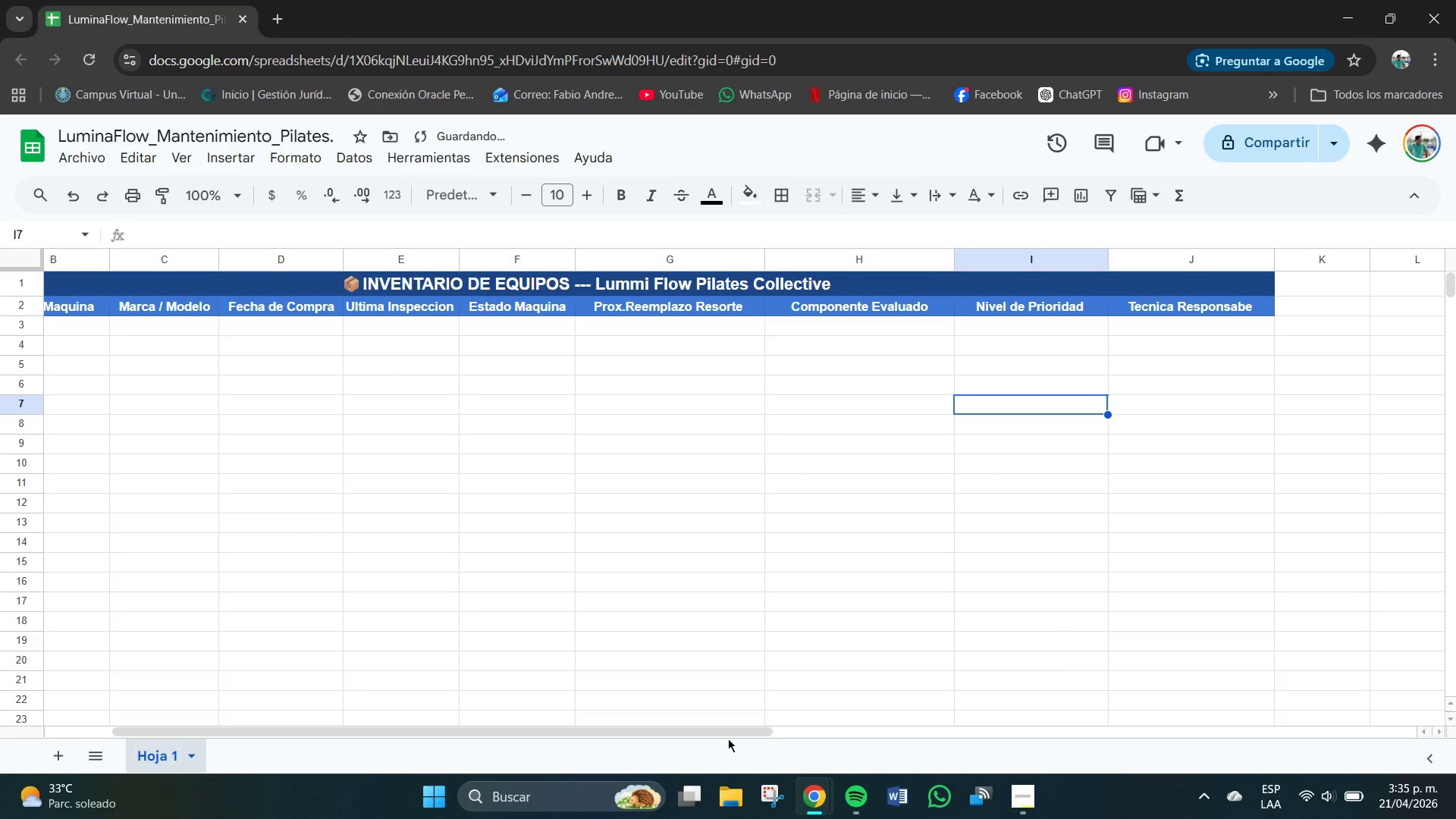 
left_click_drag(start_coordinate=[723, 729], to_coordinate=[555, 732])
 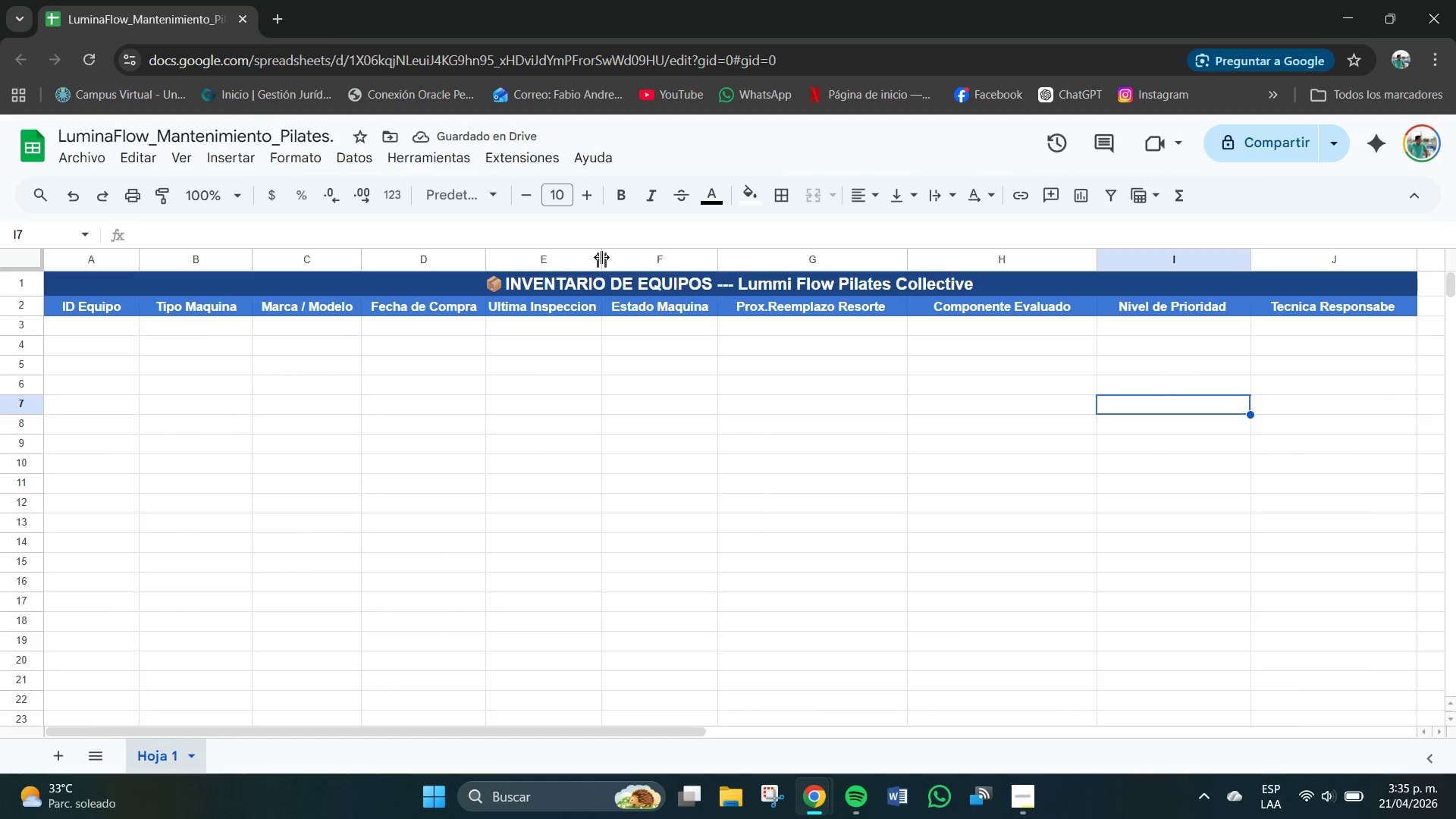 
left_click_drag(start_coordinate=[602, 254], to_coordinate=[628, 261])
 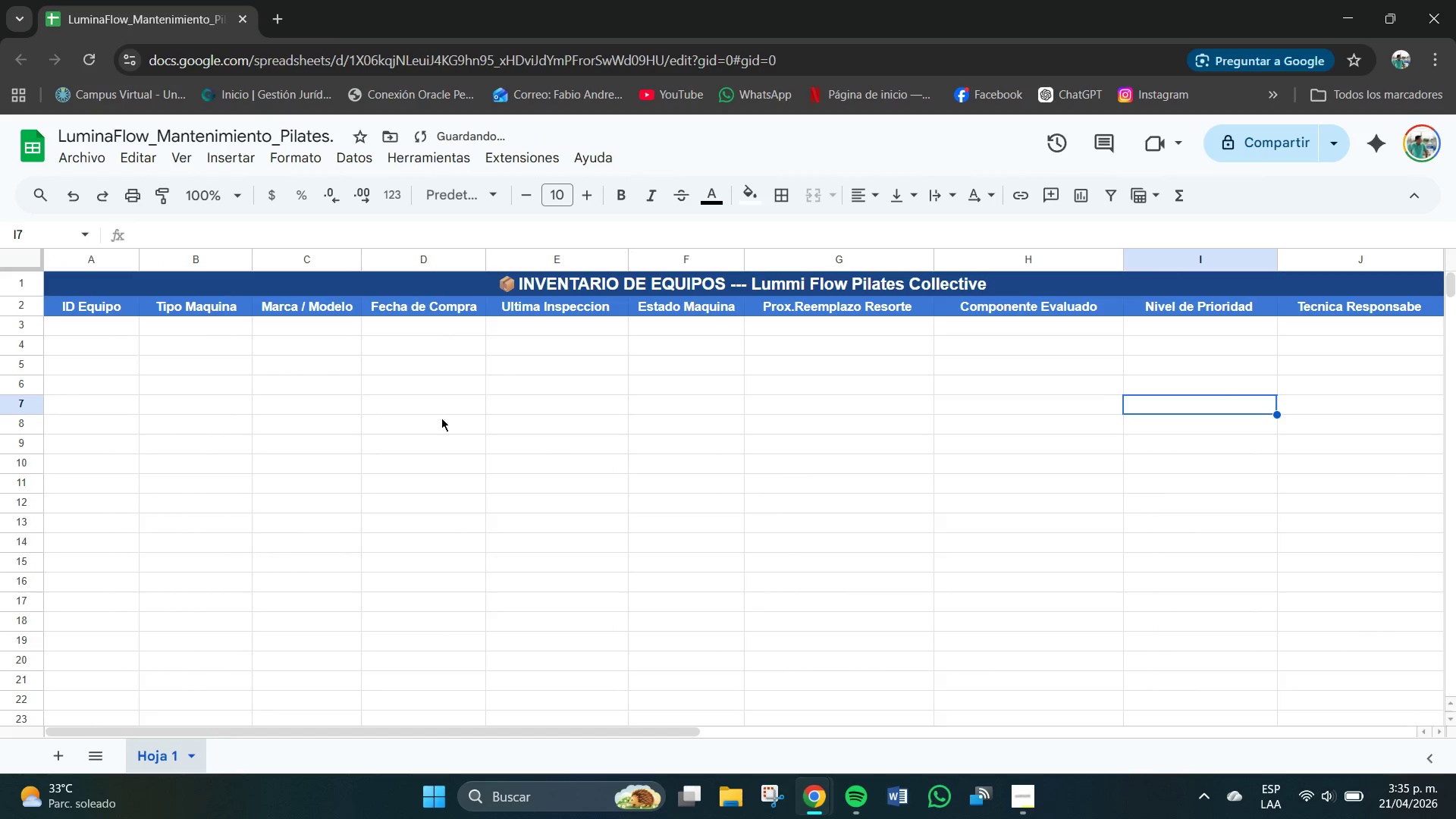 
left_click([394, 432])
 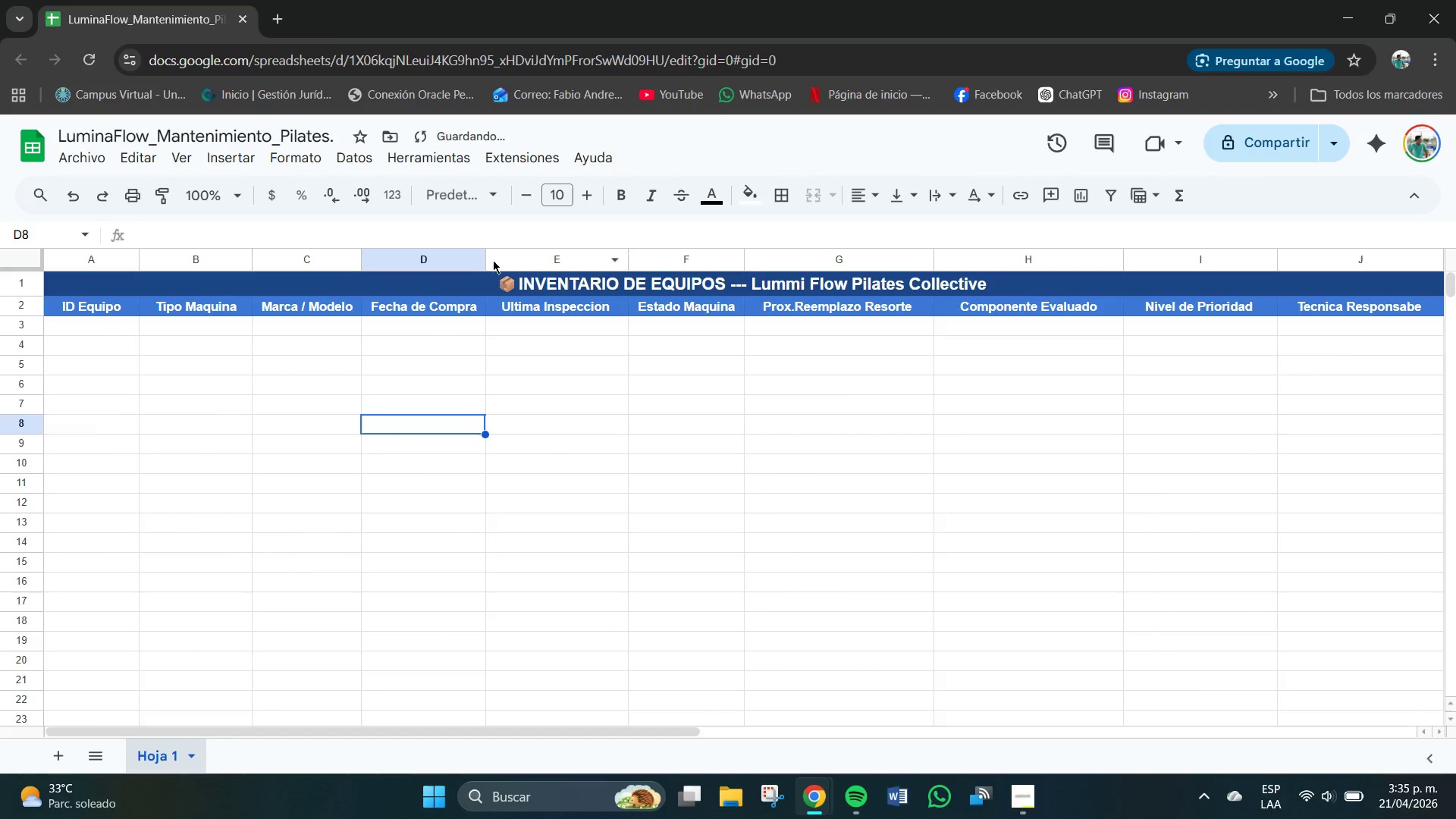 
left_click_drag(start_coordinate=[486, 256], to_coordinate=[494, 256])
 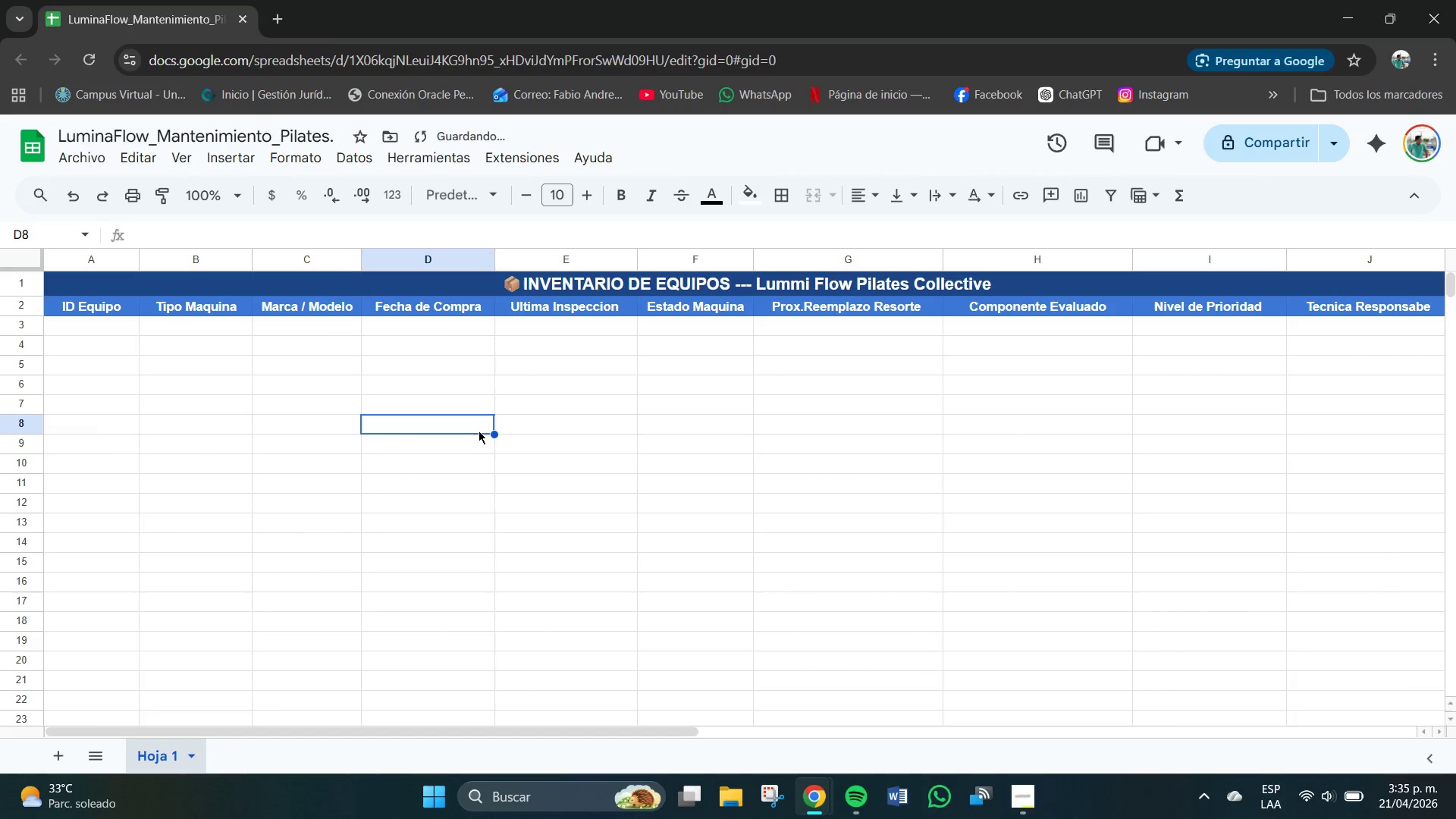 
left_click([479, 431])
 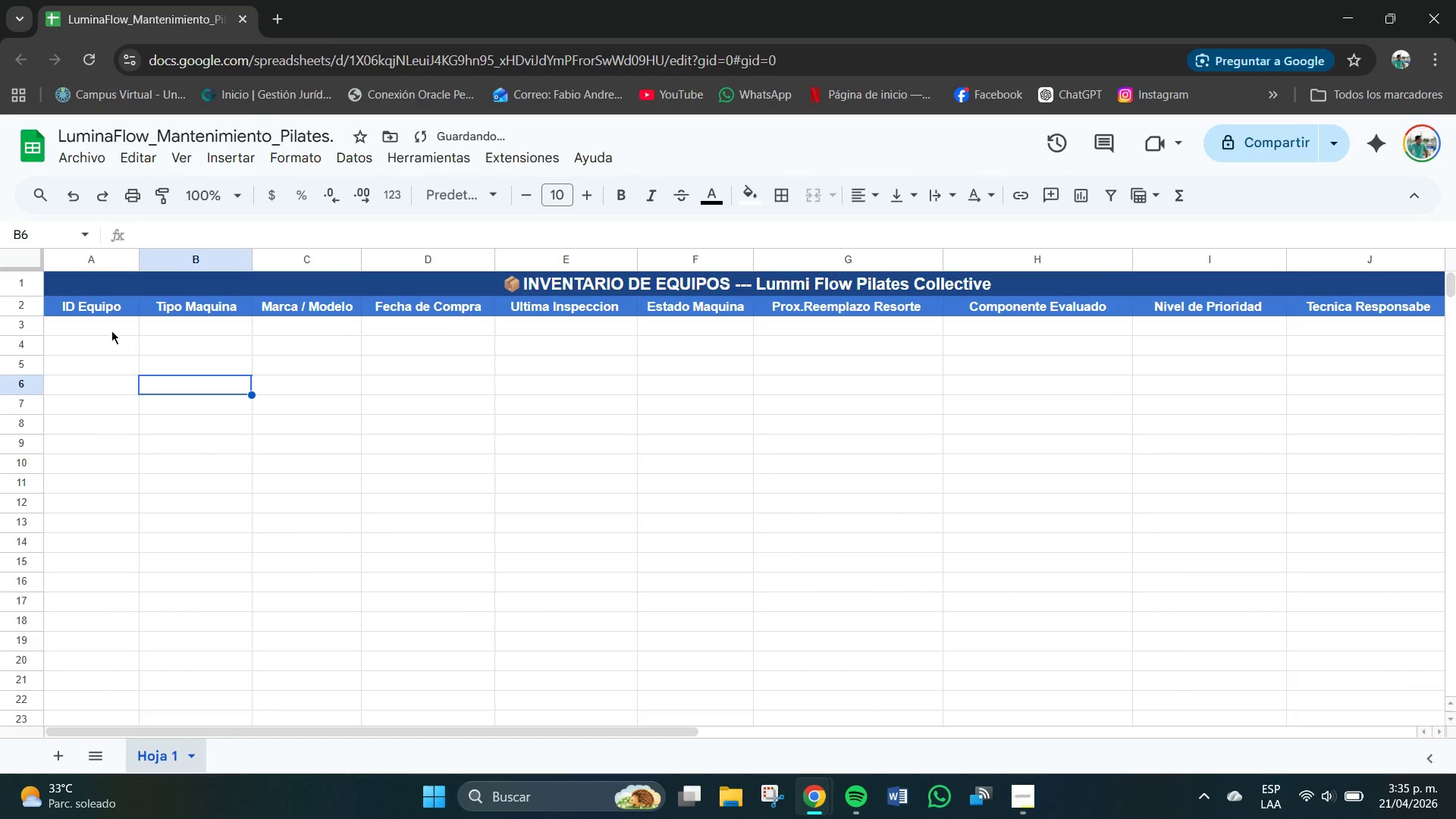 
left_click([108, 329])
 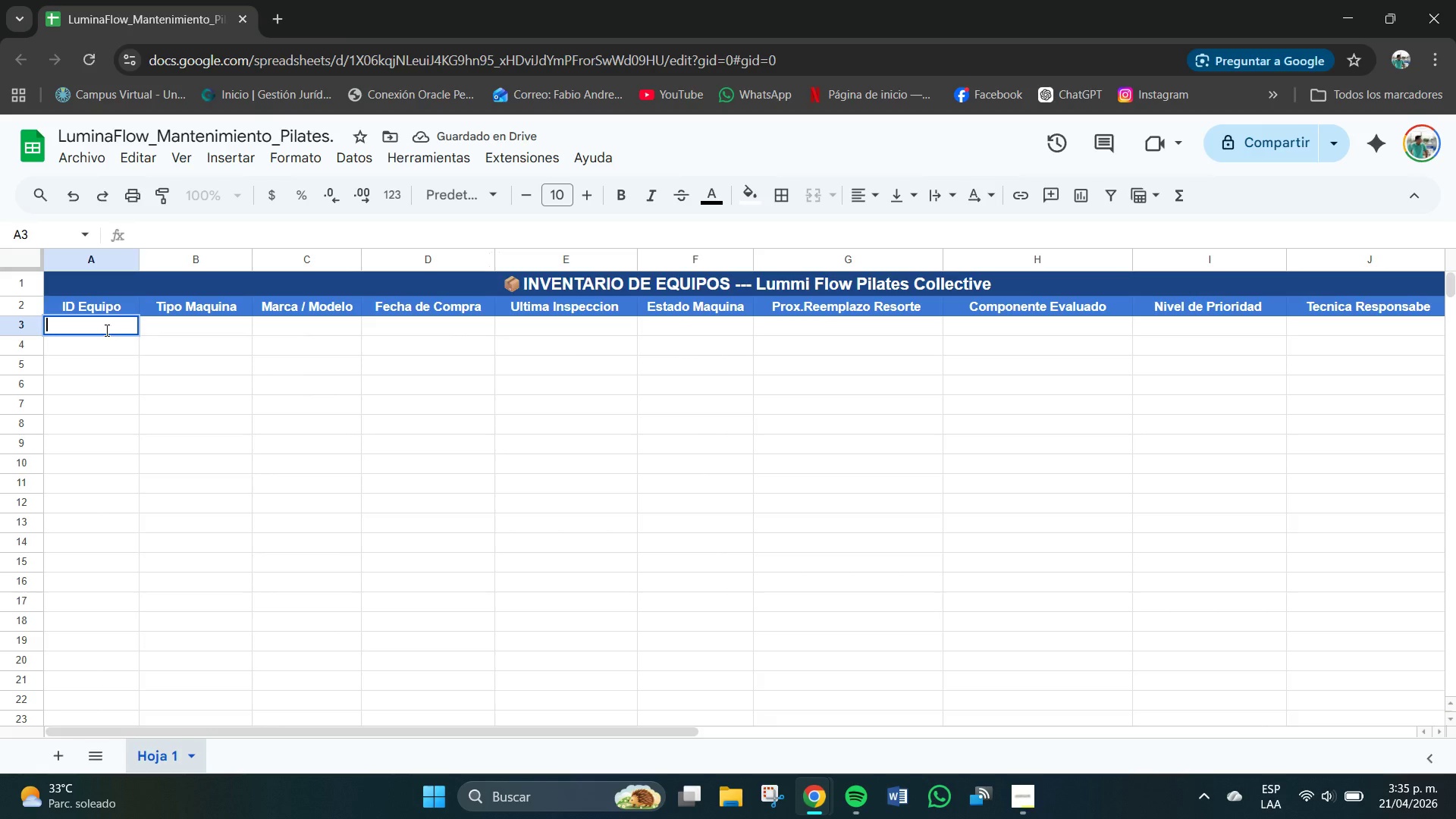 
type(RF-001)
 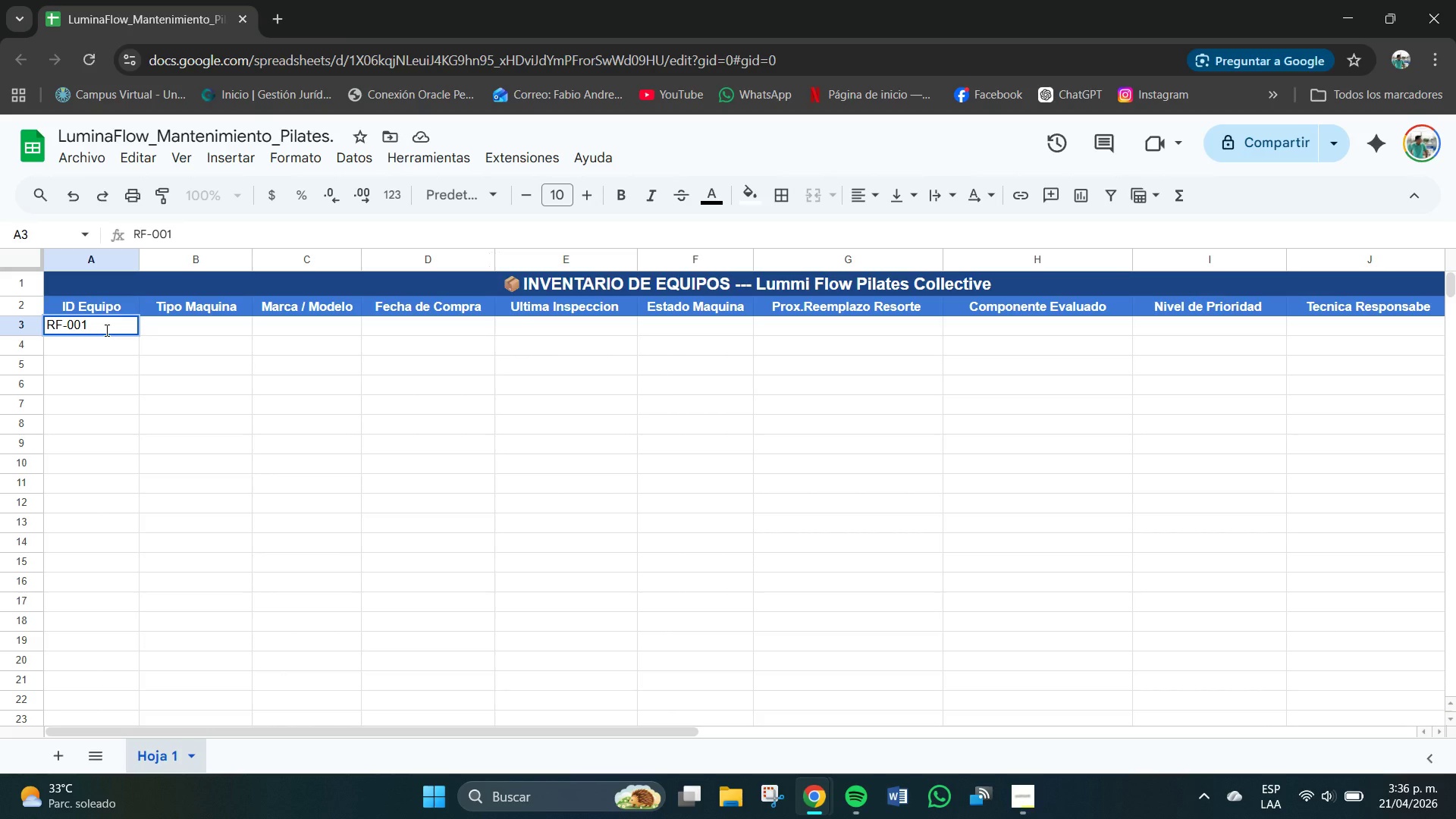 
wait(22.75)
 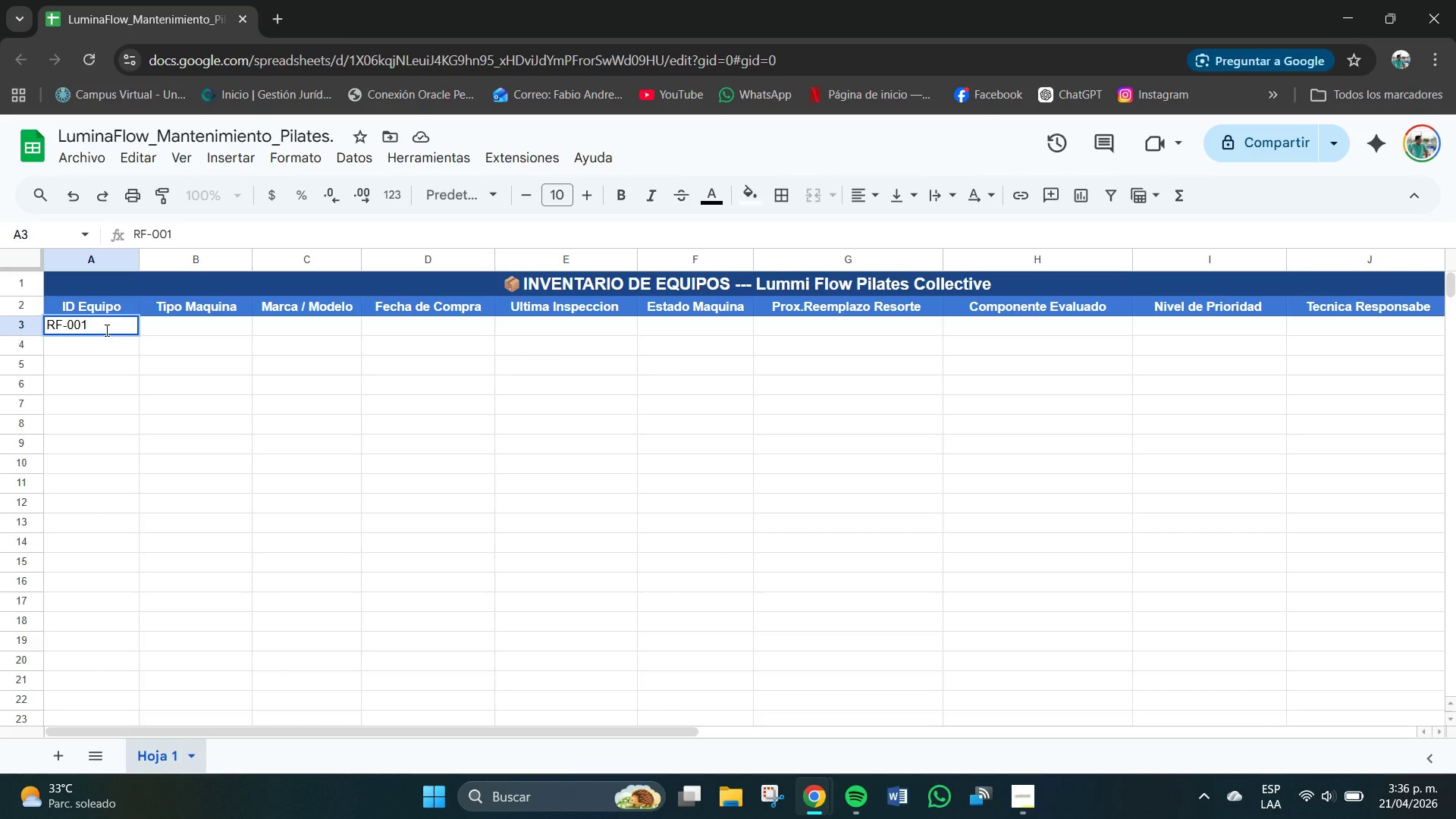 
key(Enter)
 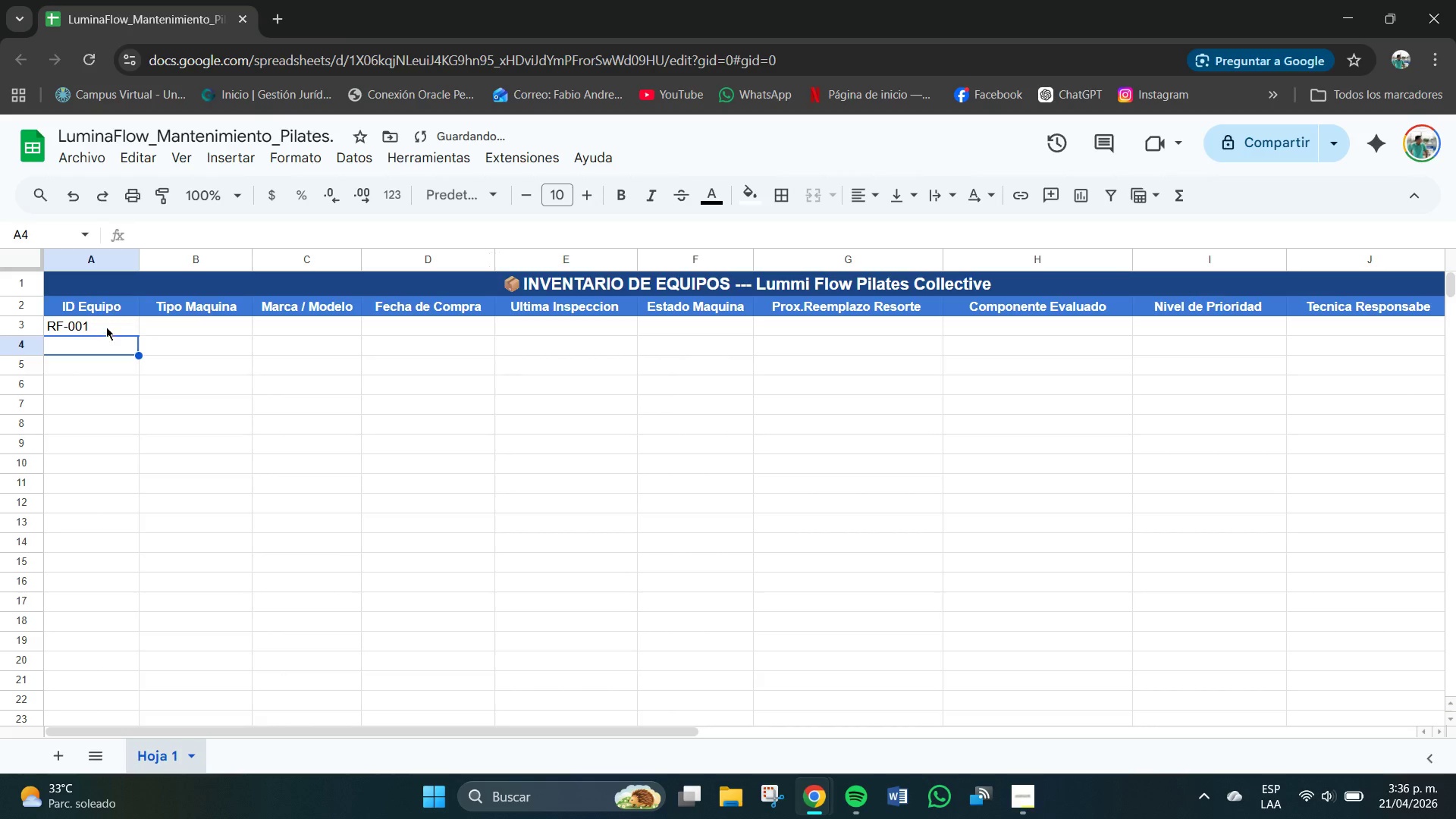 
left_click([106, 325])
 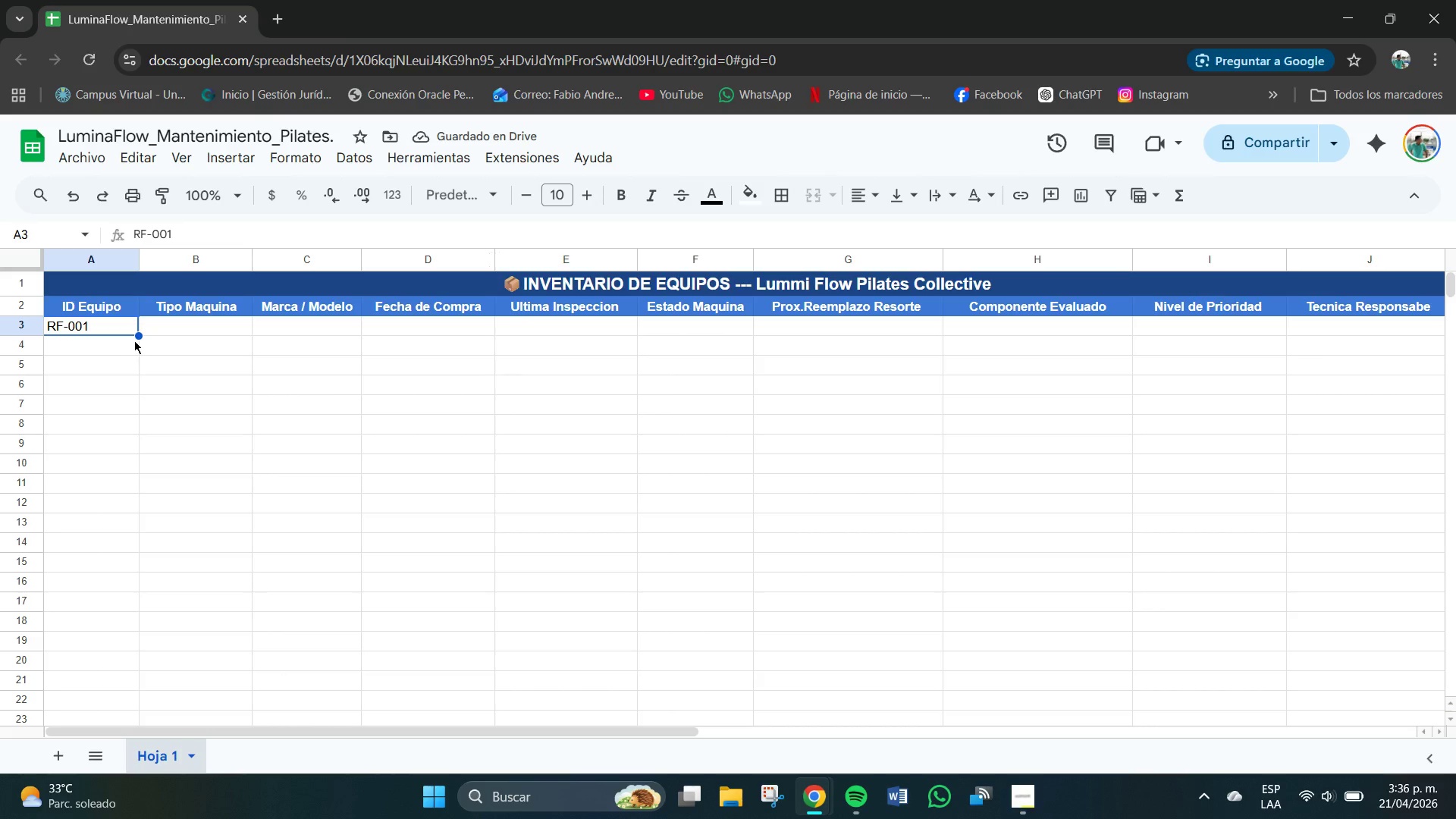 
left_click_drag(start_coordinate=[139, 337], to_coordinate=[137, 397])
 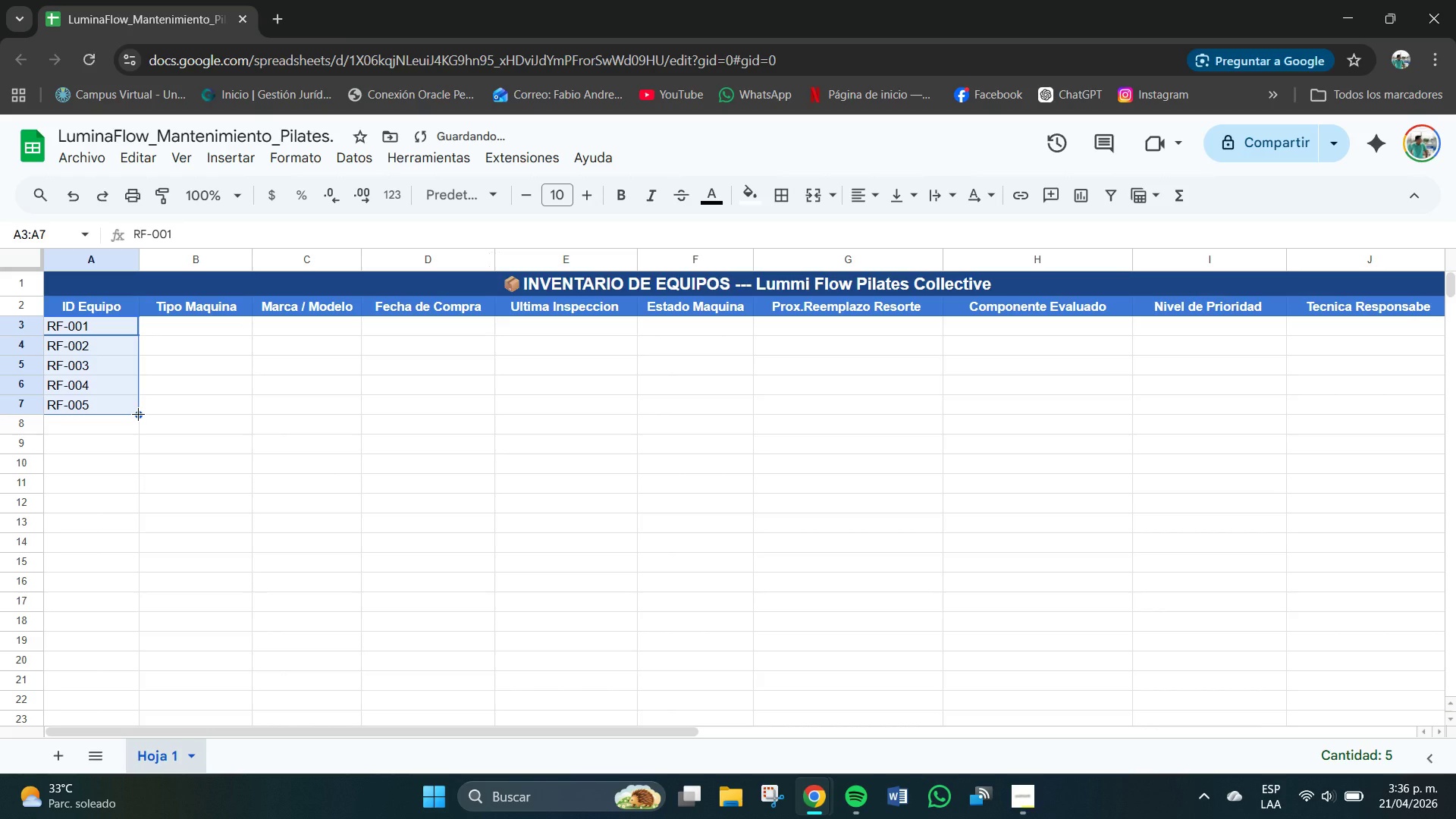 
left_click_drag(start_coordinate=[138, 414], to_coordinate=[124, 699])
 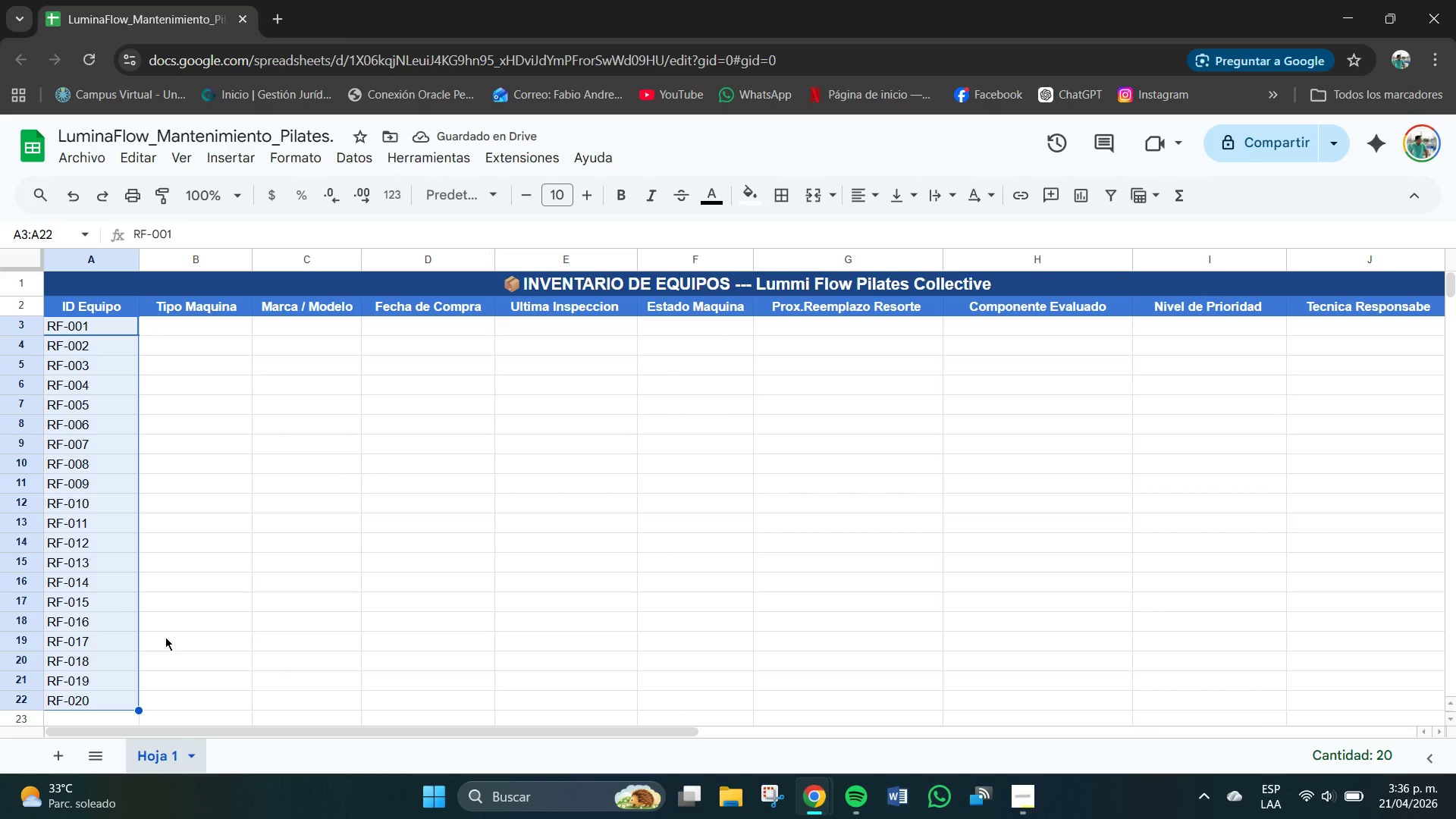 
wait(5.28)
 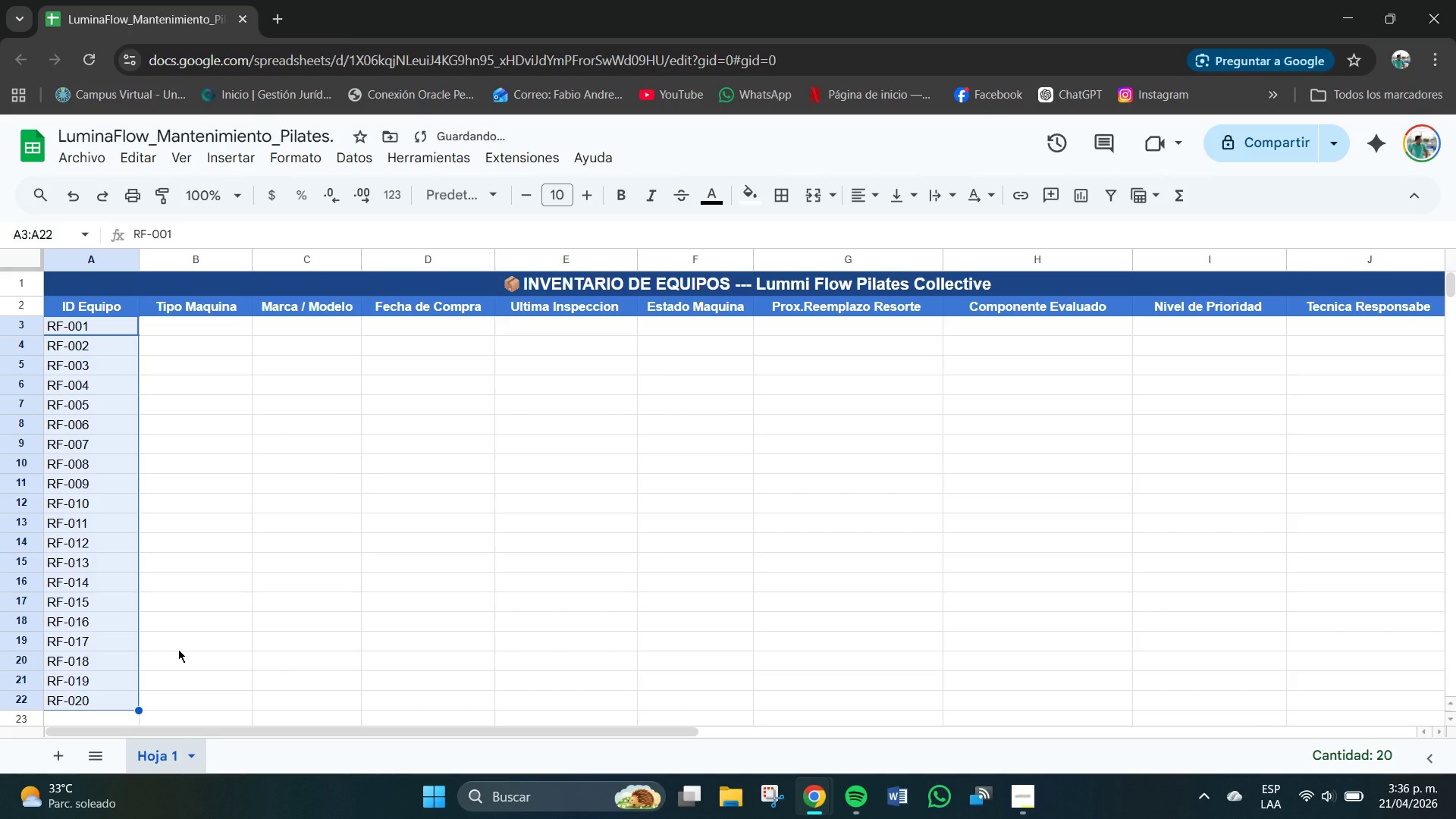 
key(Control+Z)
 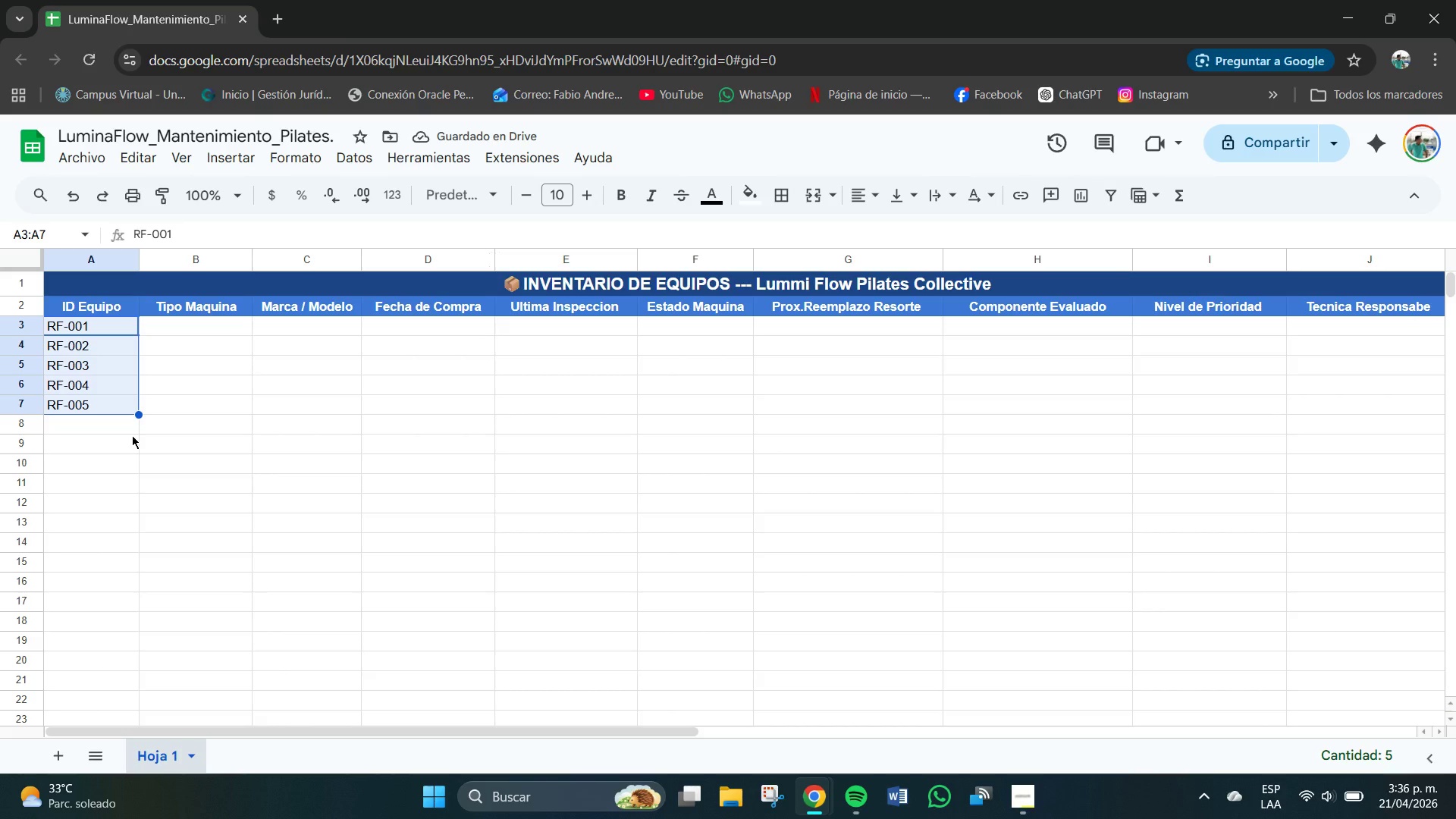 
wait(5.25)
 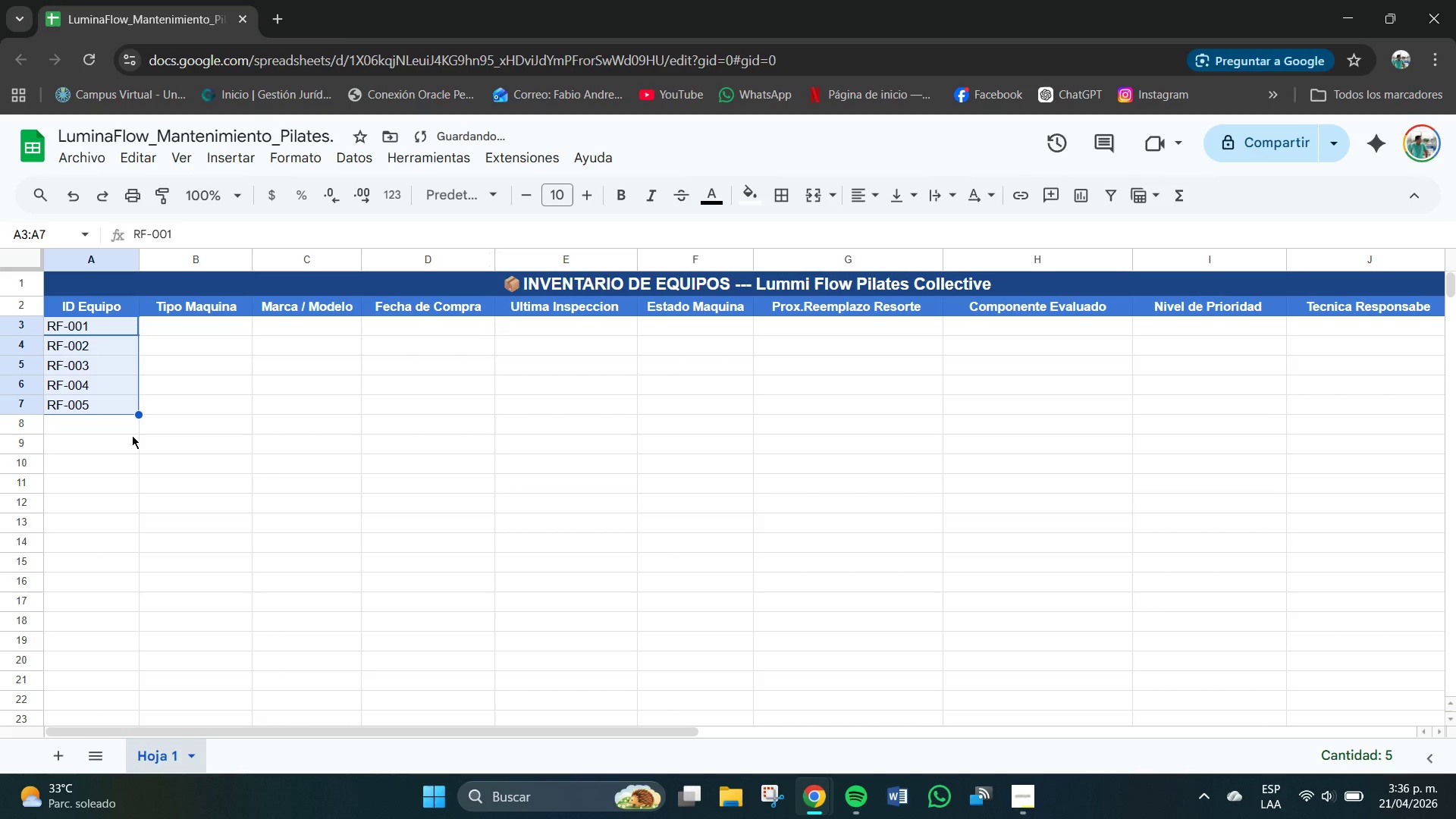 
left_click_drag(start_coordinate=[136, 416], to_coordinate=[146, 465])
 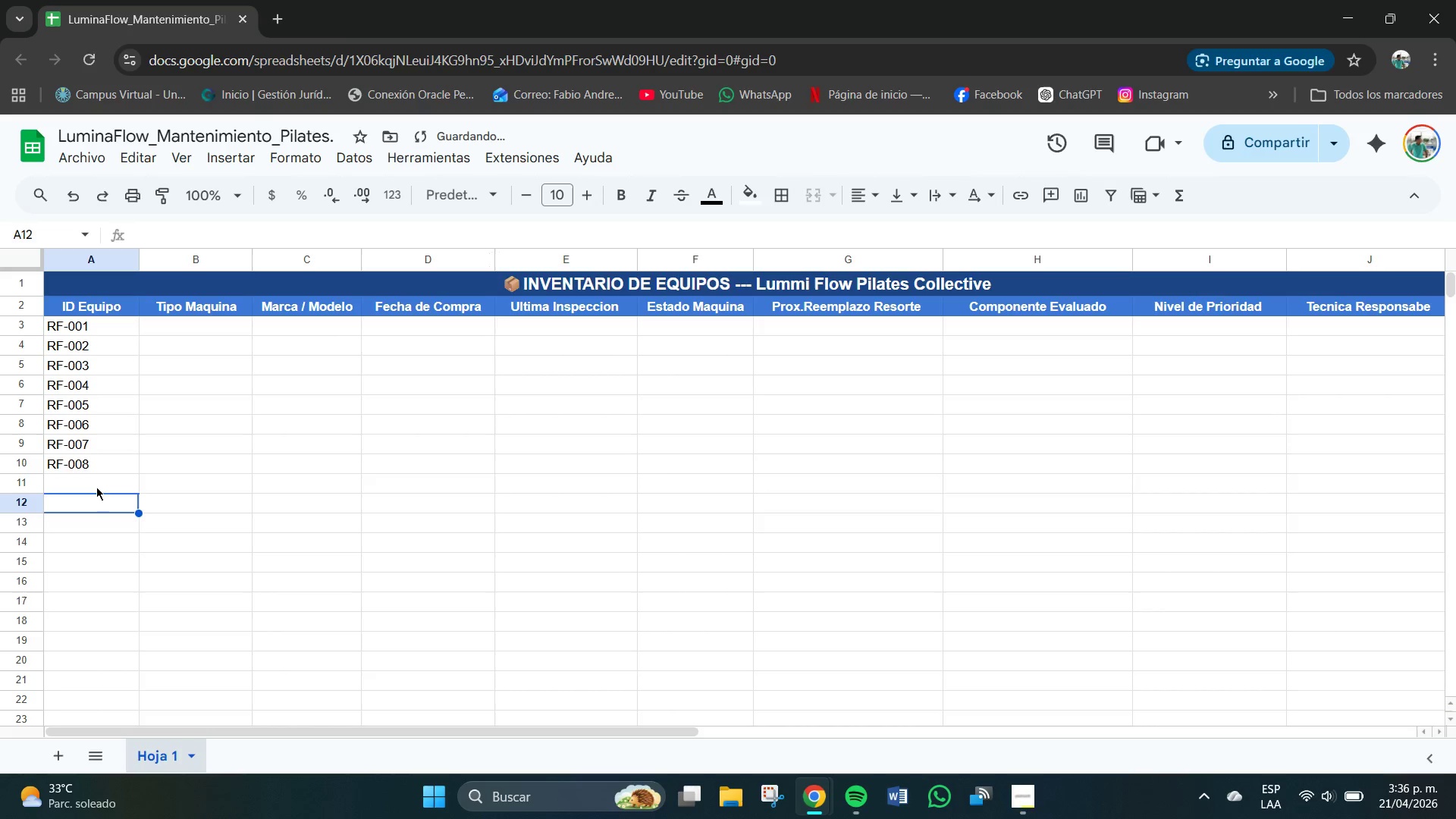 
double_click([88, 482])
 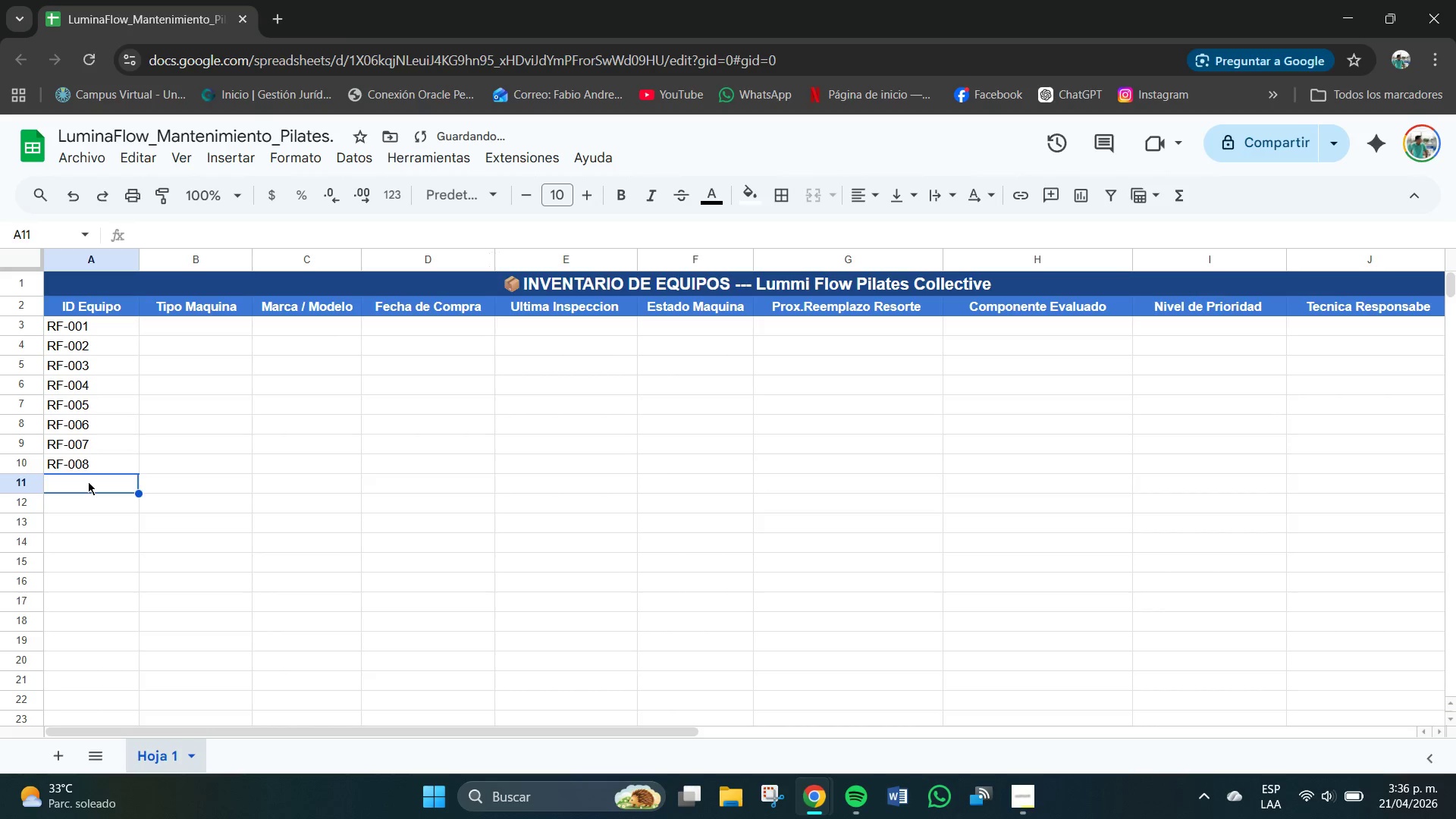 
triple_click([88, 482])
 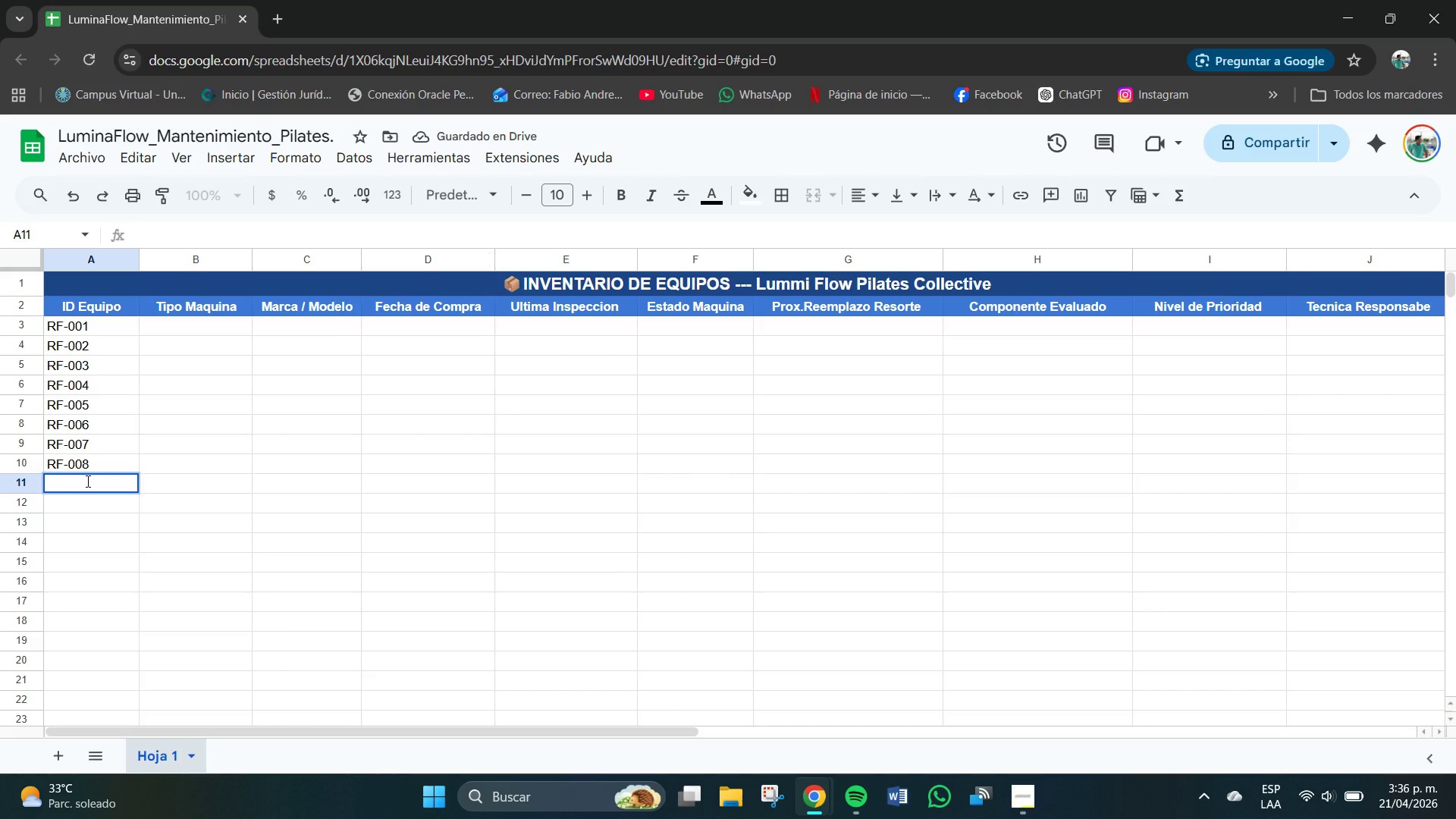 
type(TC-001)
 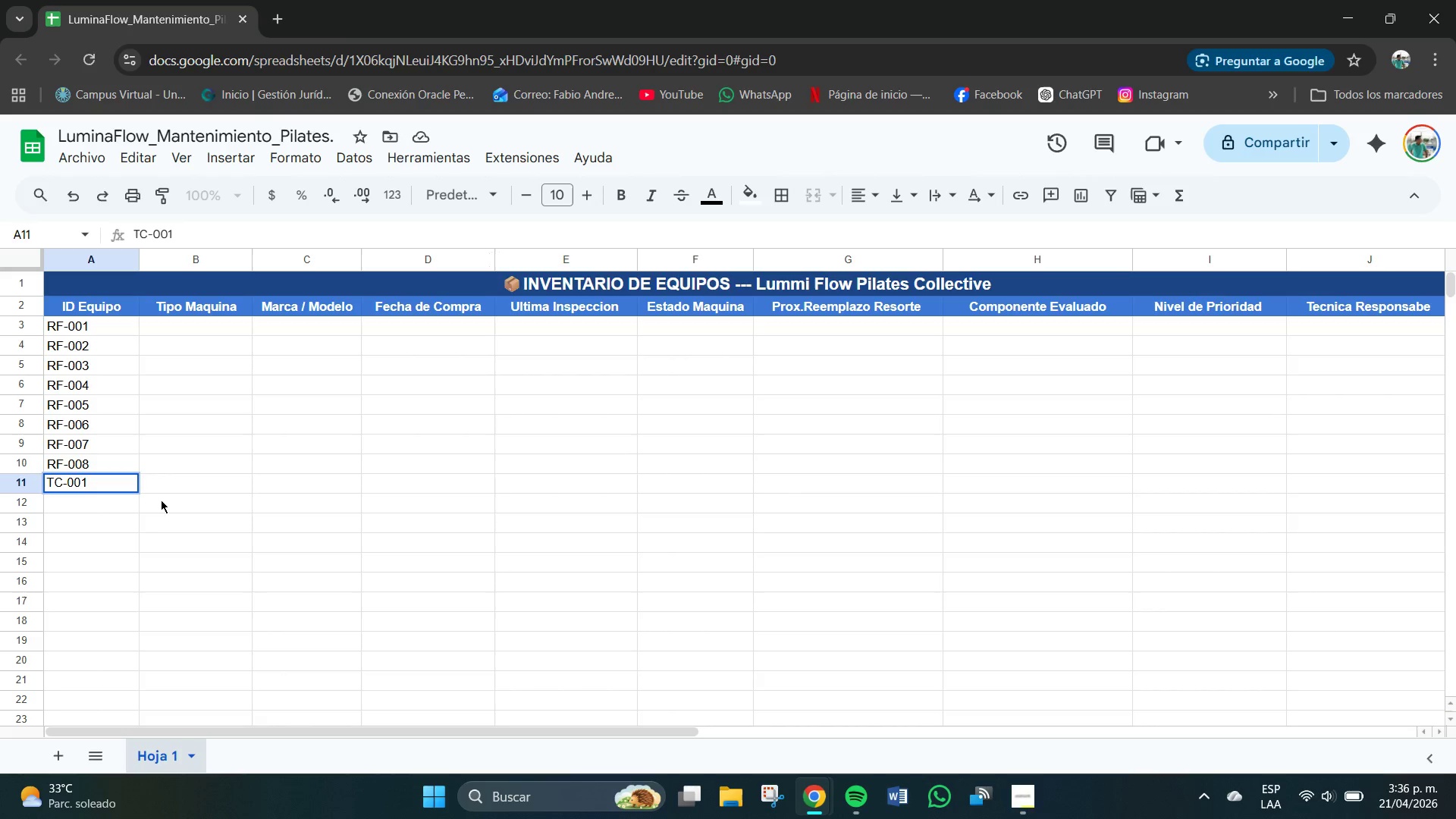 
double_click([121, 484])
 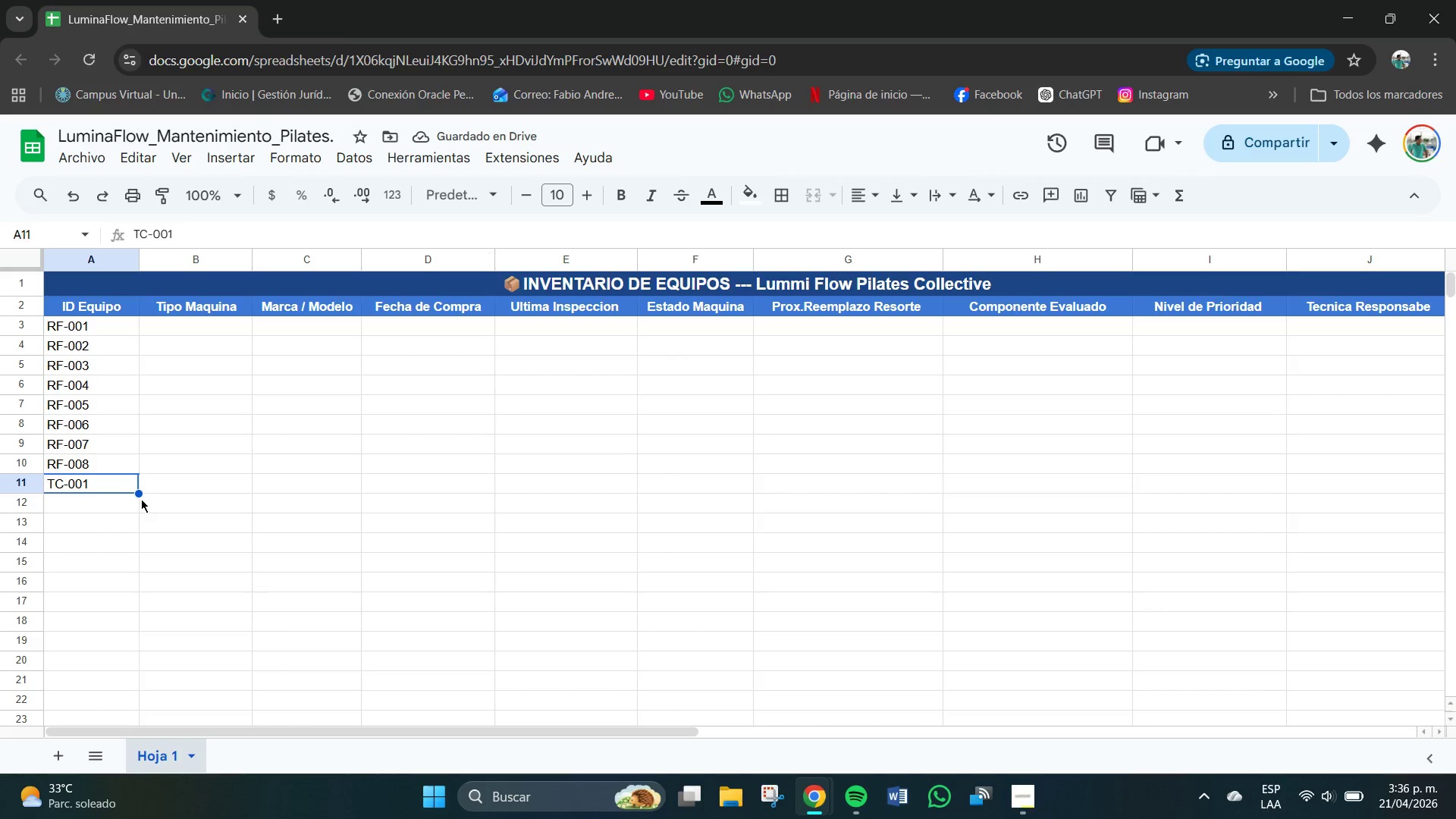 
left_click_drag(start_coordinate=[140, 490], to_coordinate=[138, 583])
 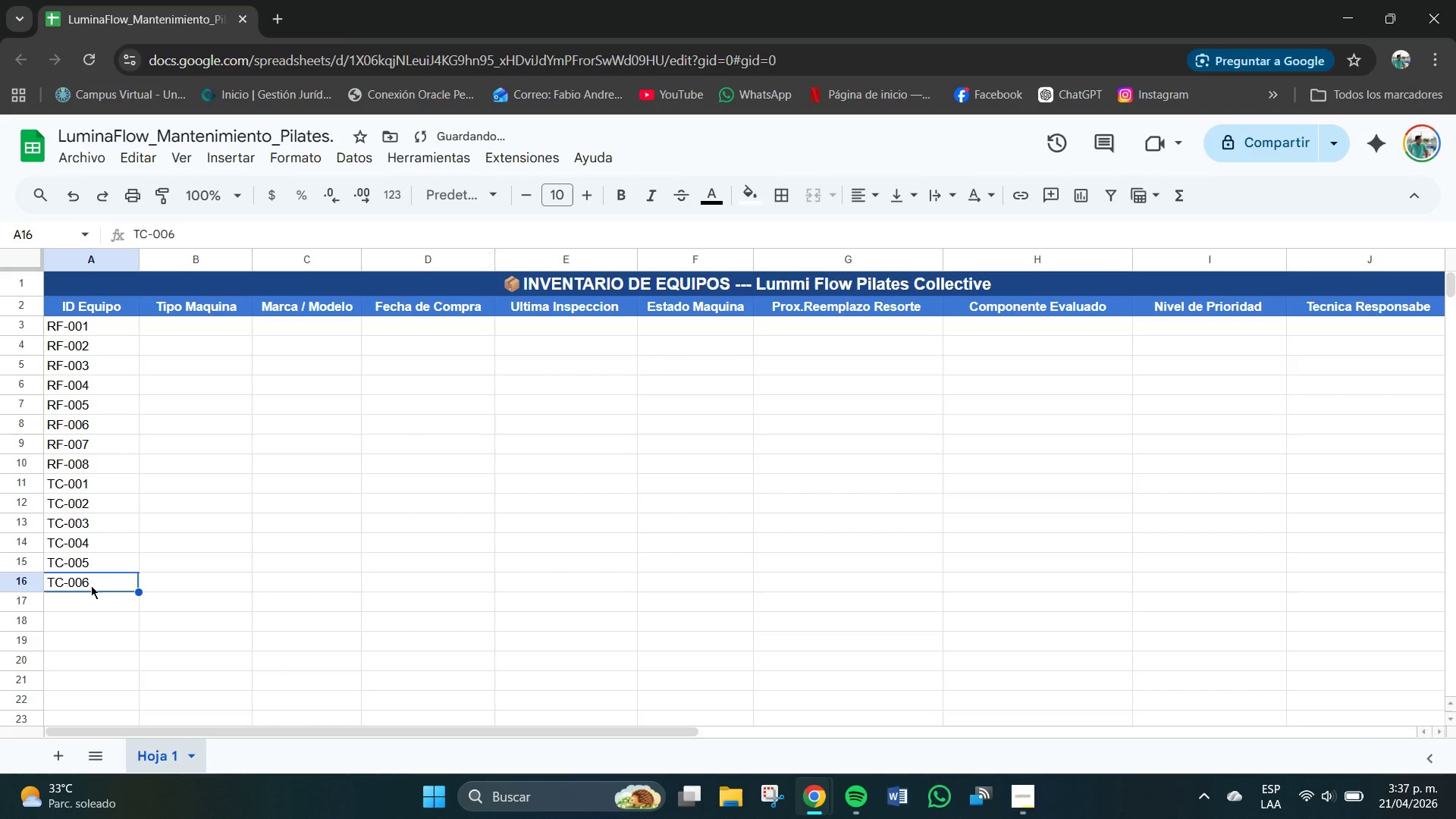 
key(Delete)
 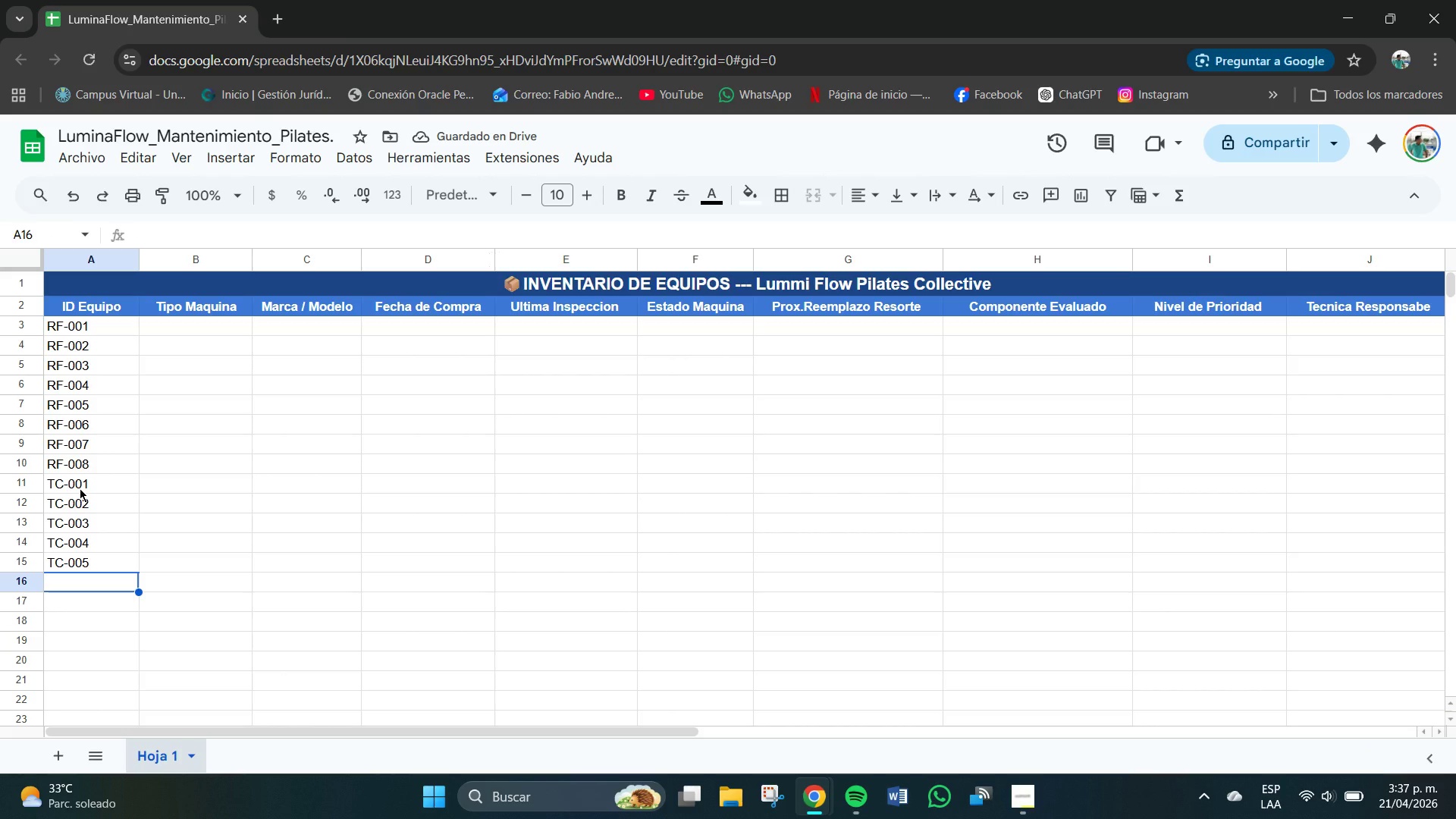 
left_click([76, 560])
 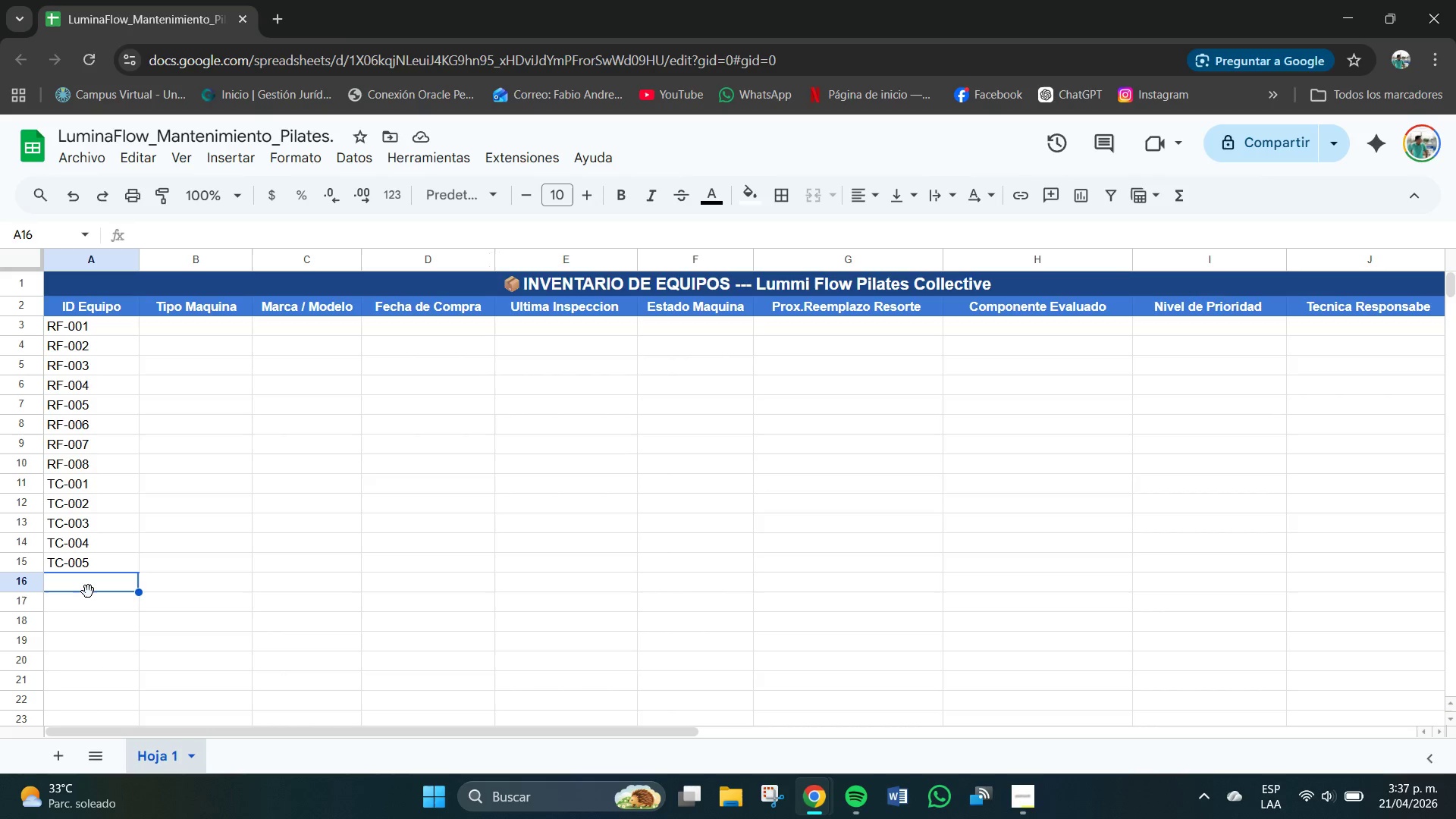 
type(SW-001)
 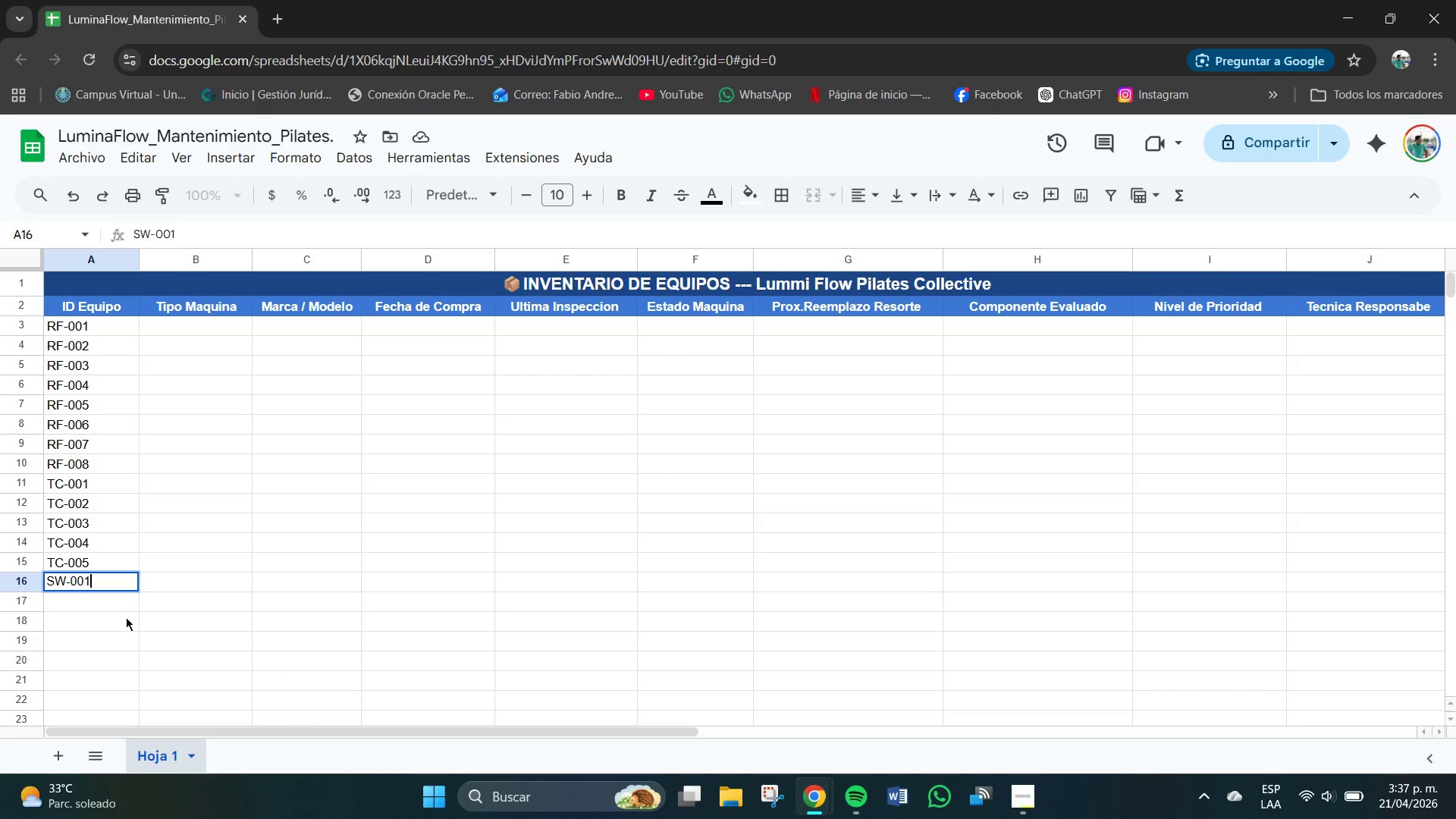 
left_click([177, 612])
 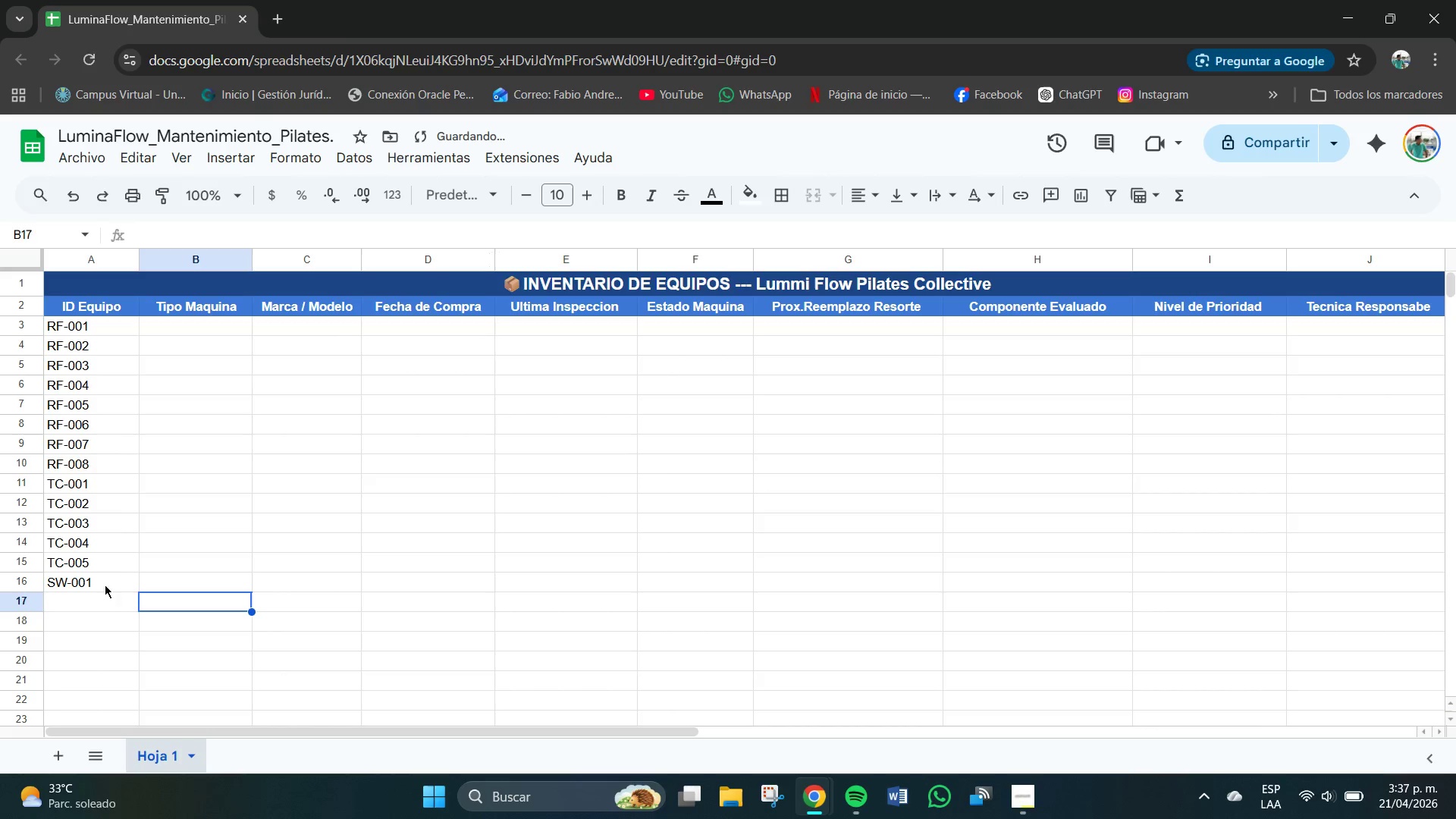 
left_click([101, 581])
 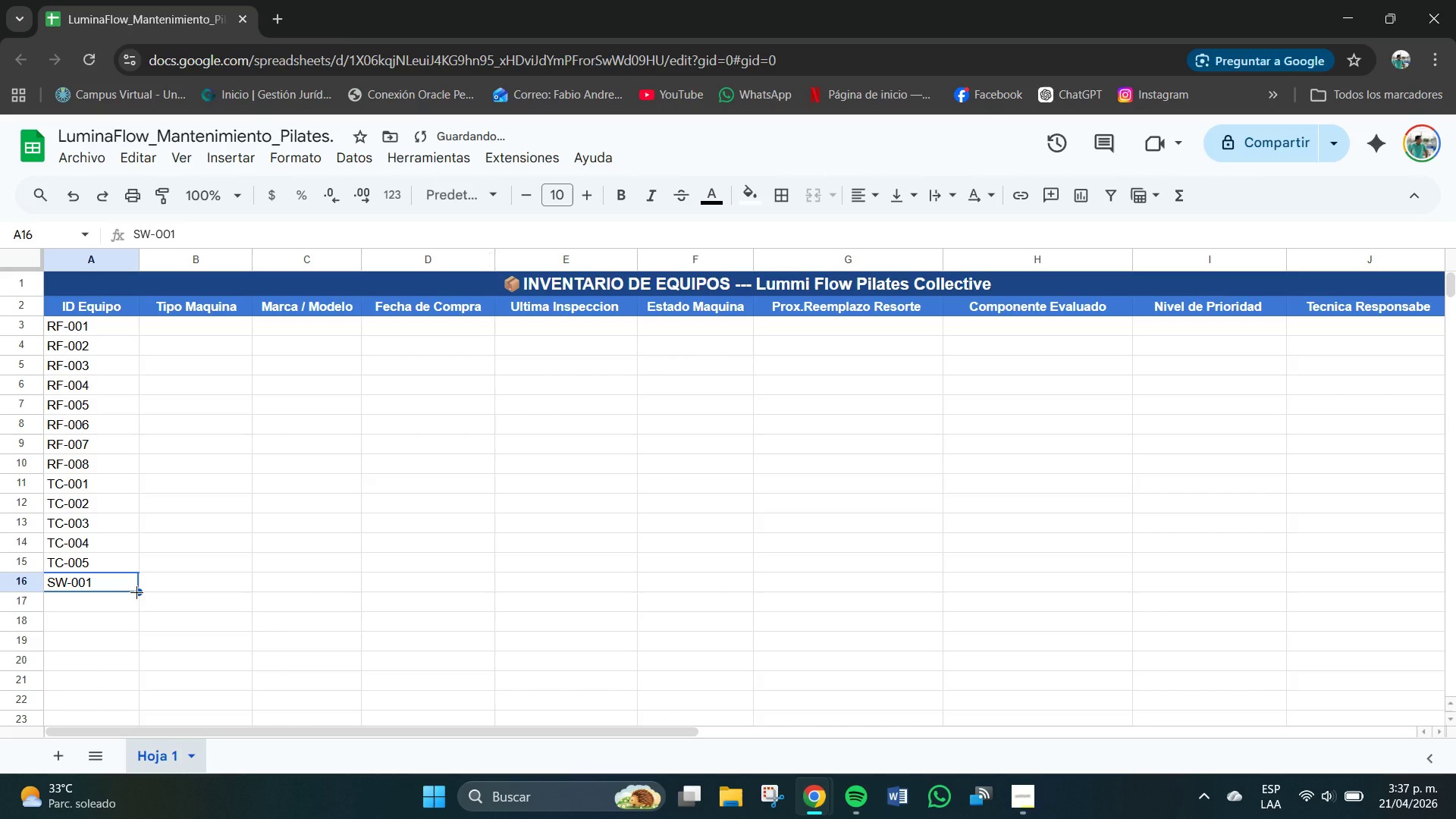 
left_click_drag(start_coordinate=[136, 592], to_coordinate=[140, 609])
 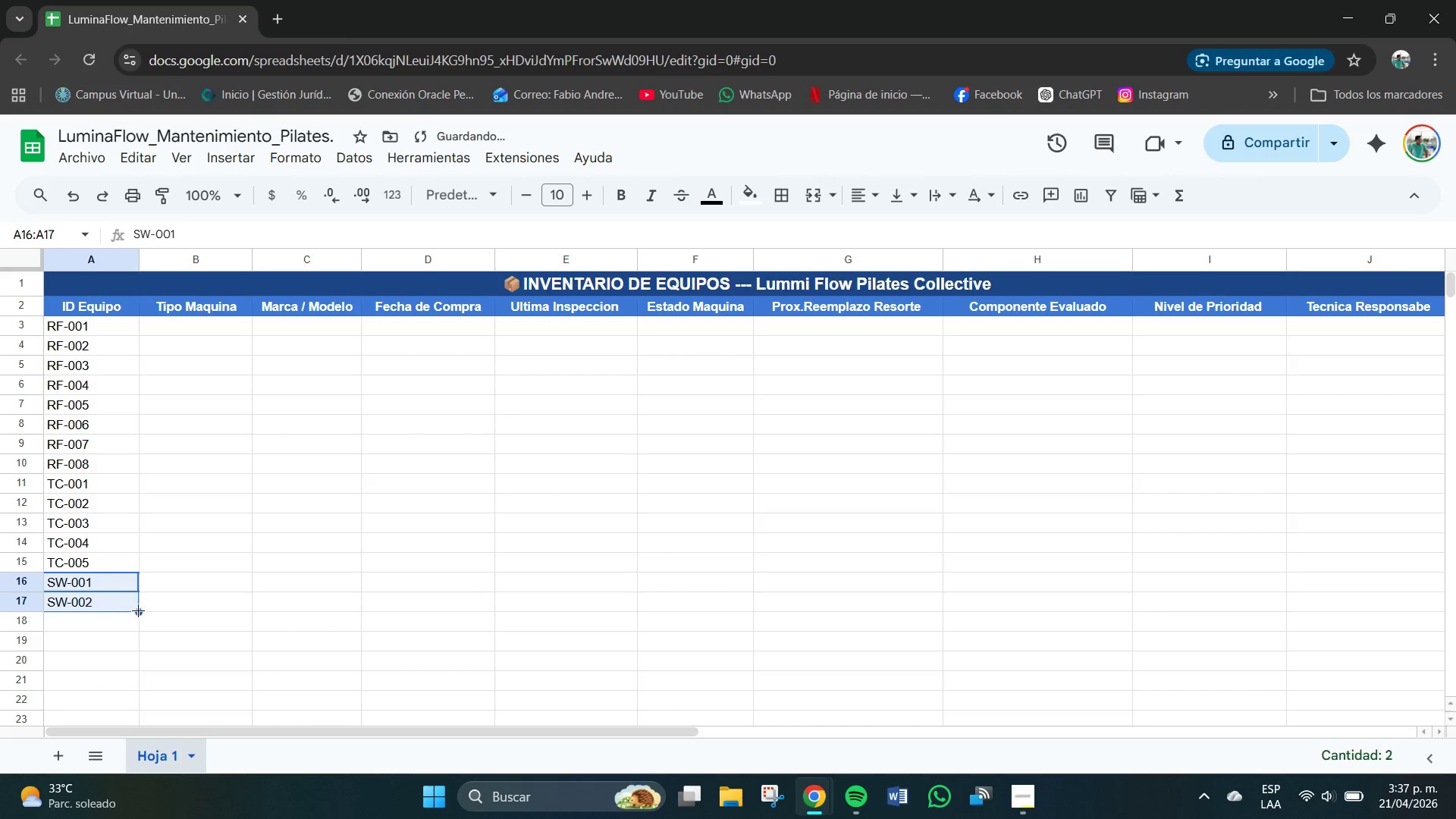 
left_click_drag(start_coordinate=[140, 610], to_coordinate=[143, 629])
 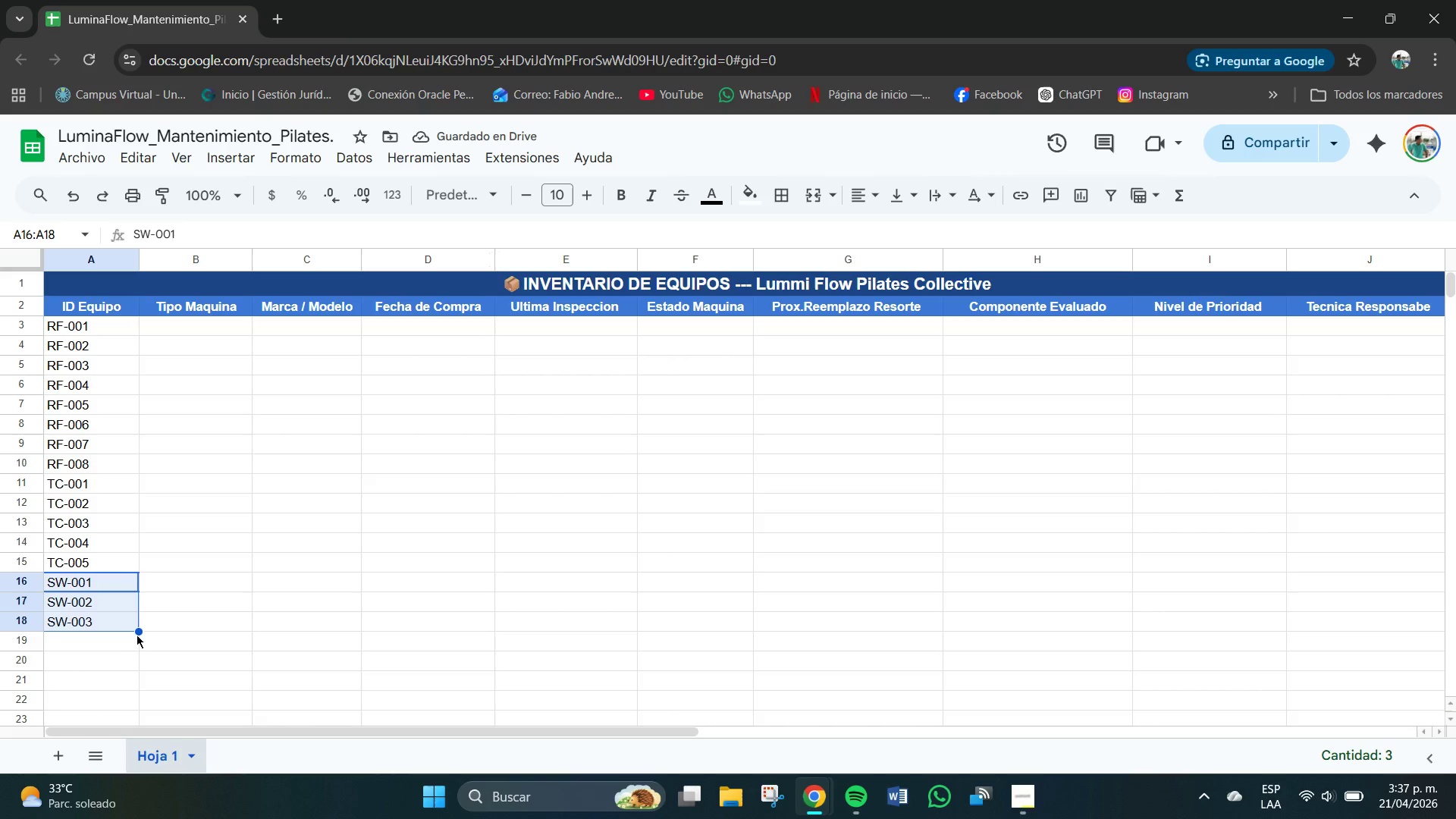 
left_click_drag(start_coordinate=[136, 629], to_coordinate=[140, 657])
 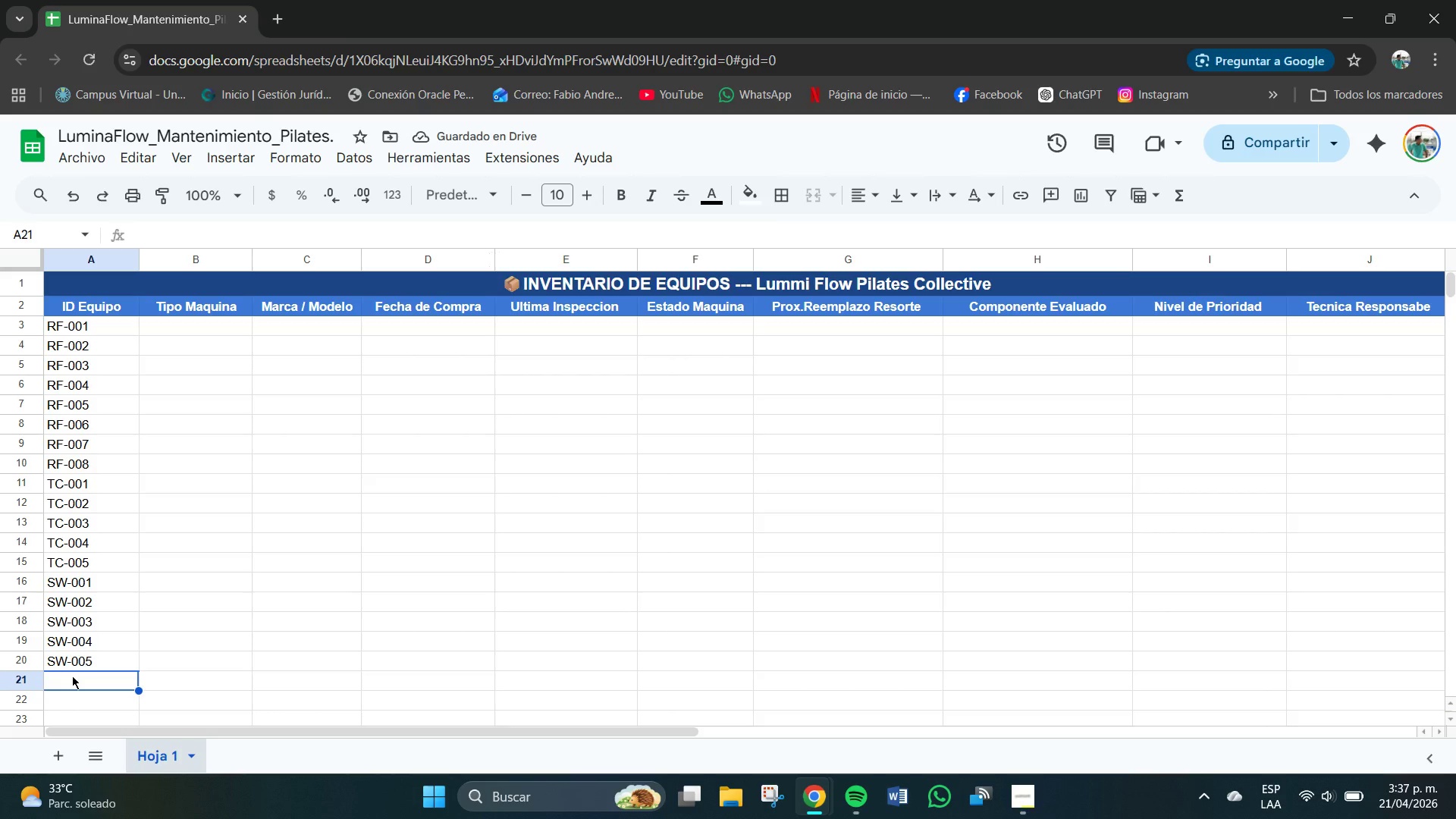 
wait(5.08)
 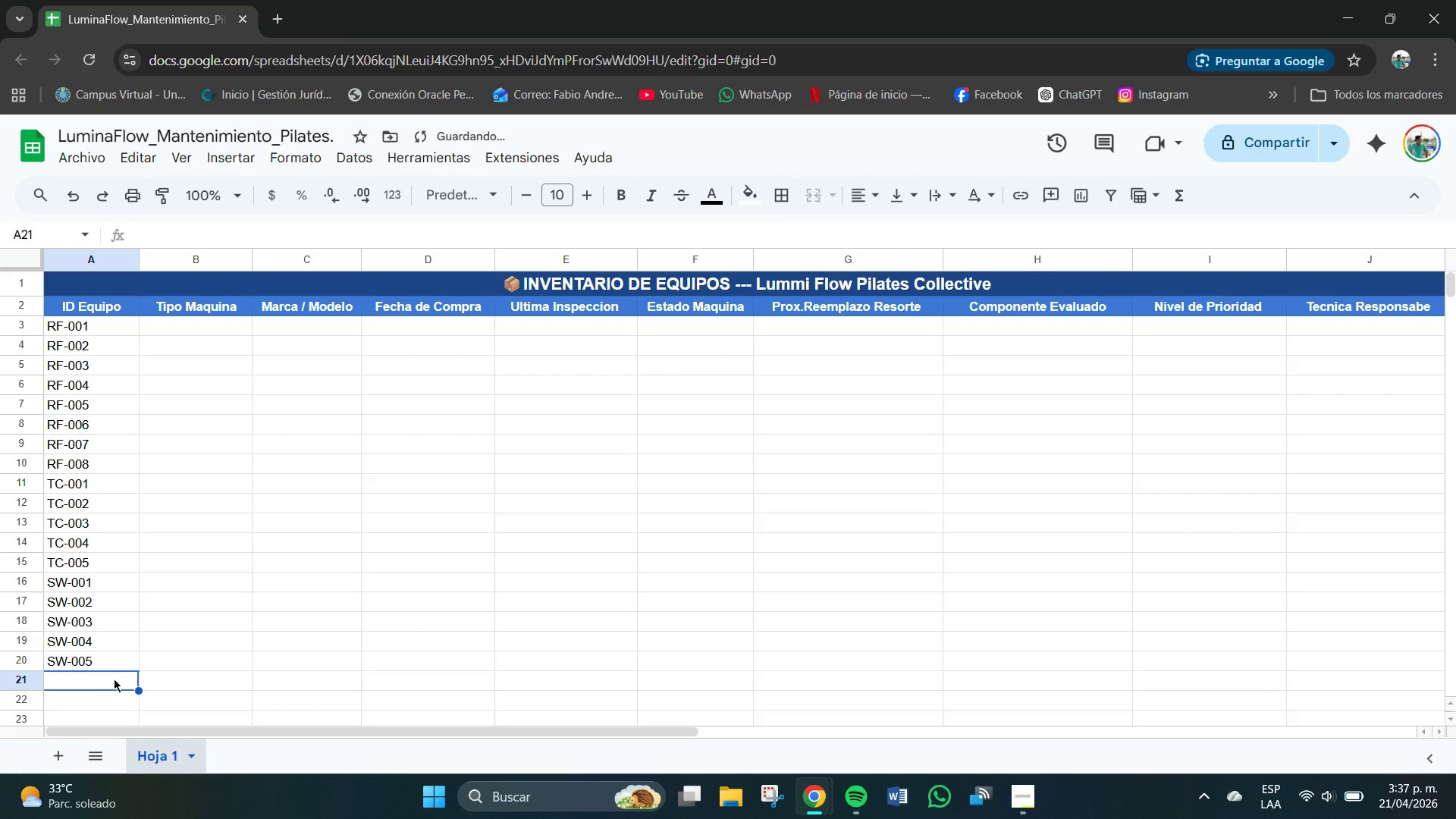 
type(Rf)
key(Backspace)
type(F-009)
 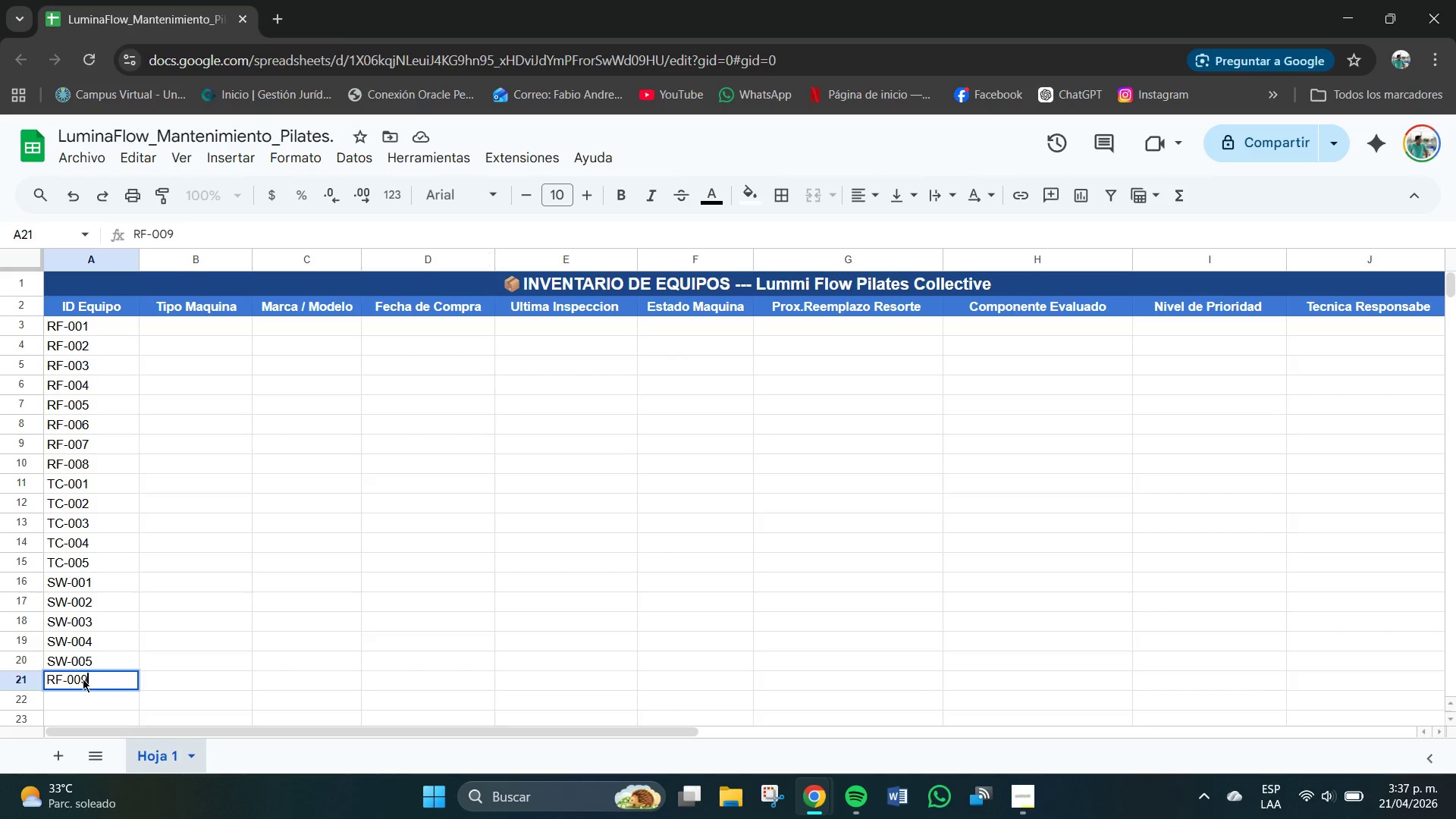 
key(Enter)
 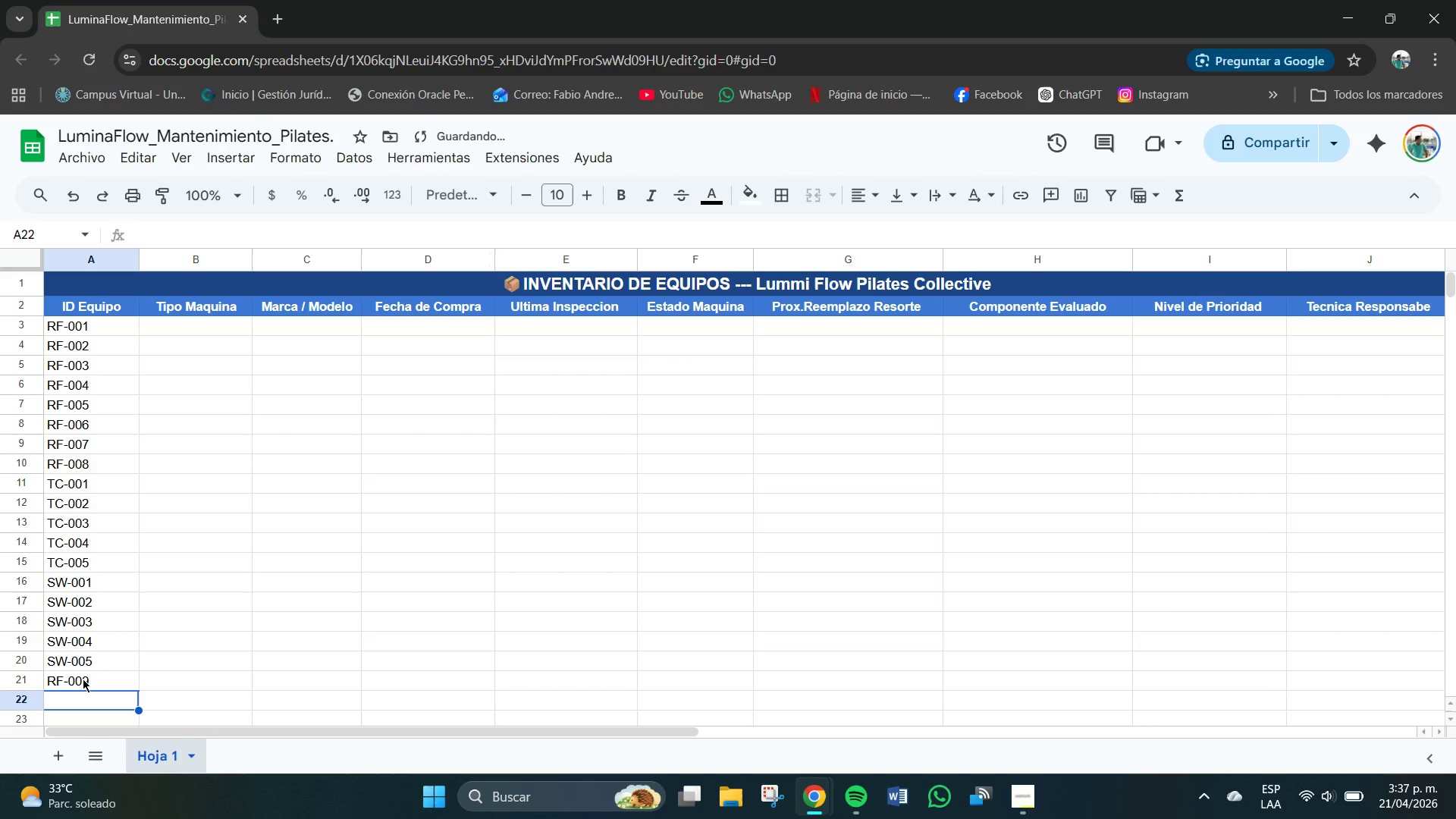 
key(CapsLock)
 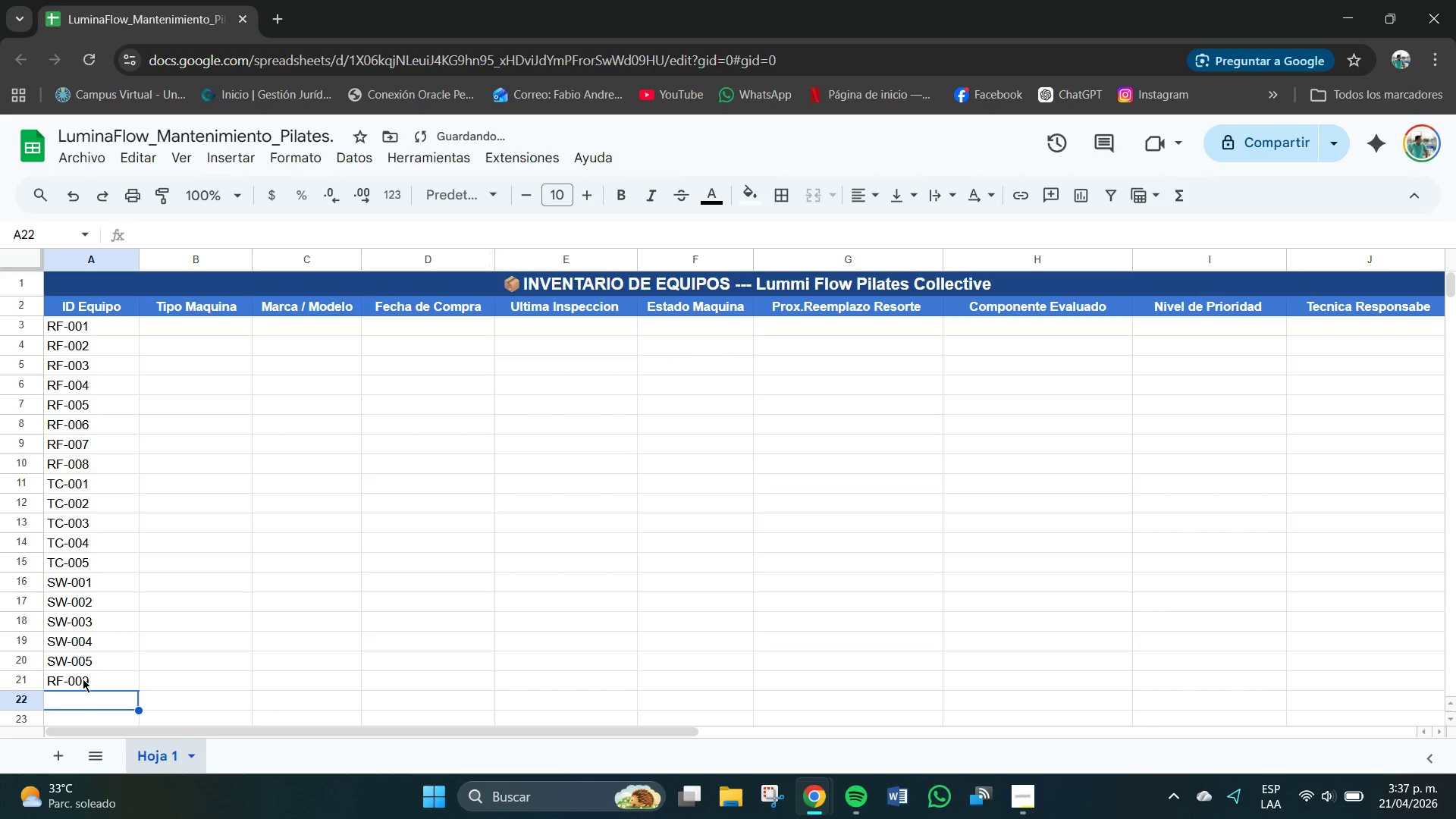 
key(CapsLock)
 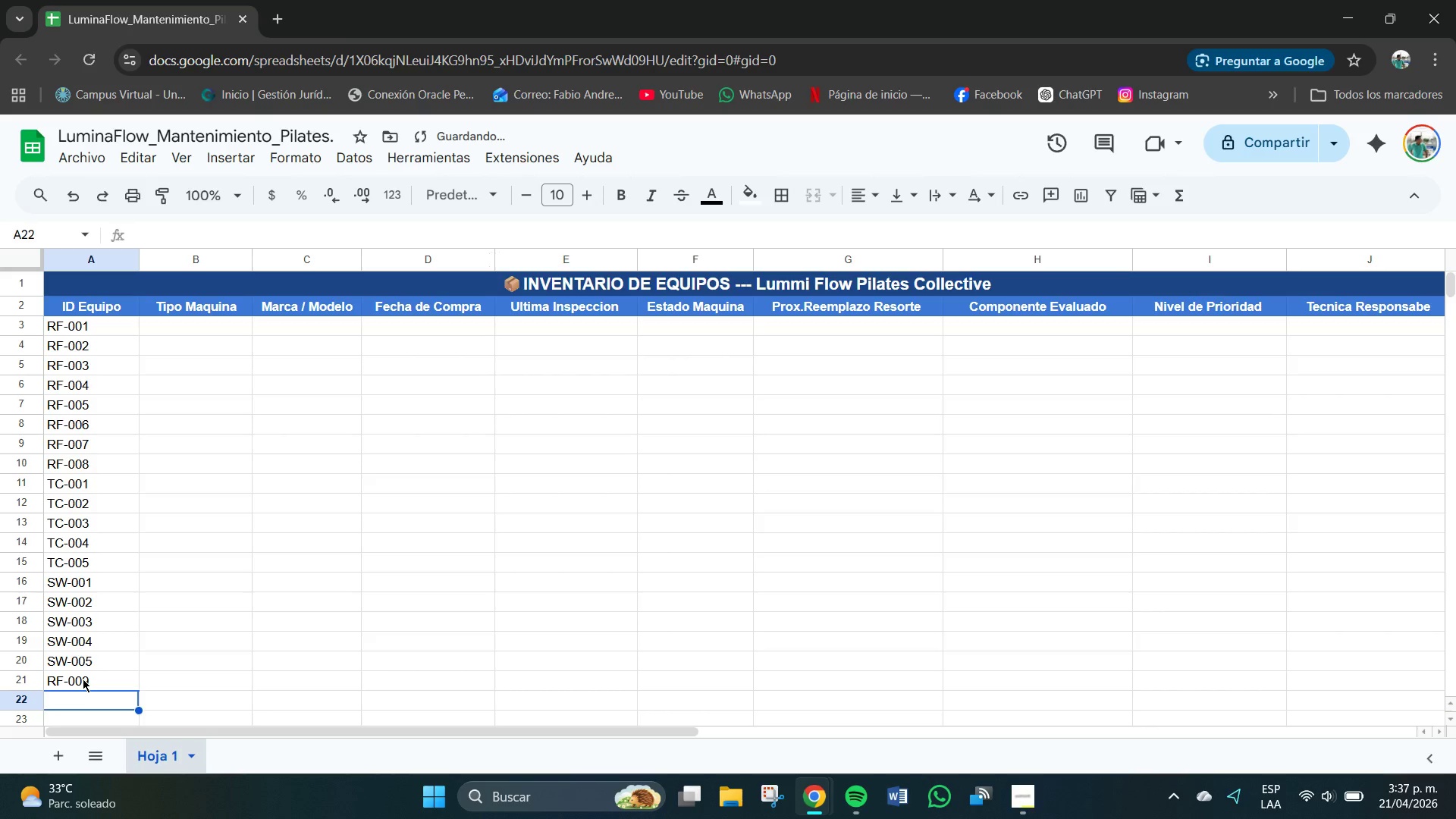 
key(R)
 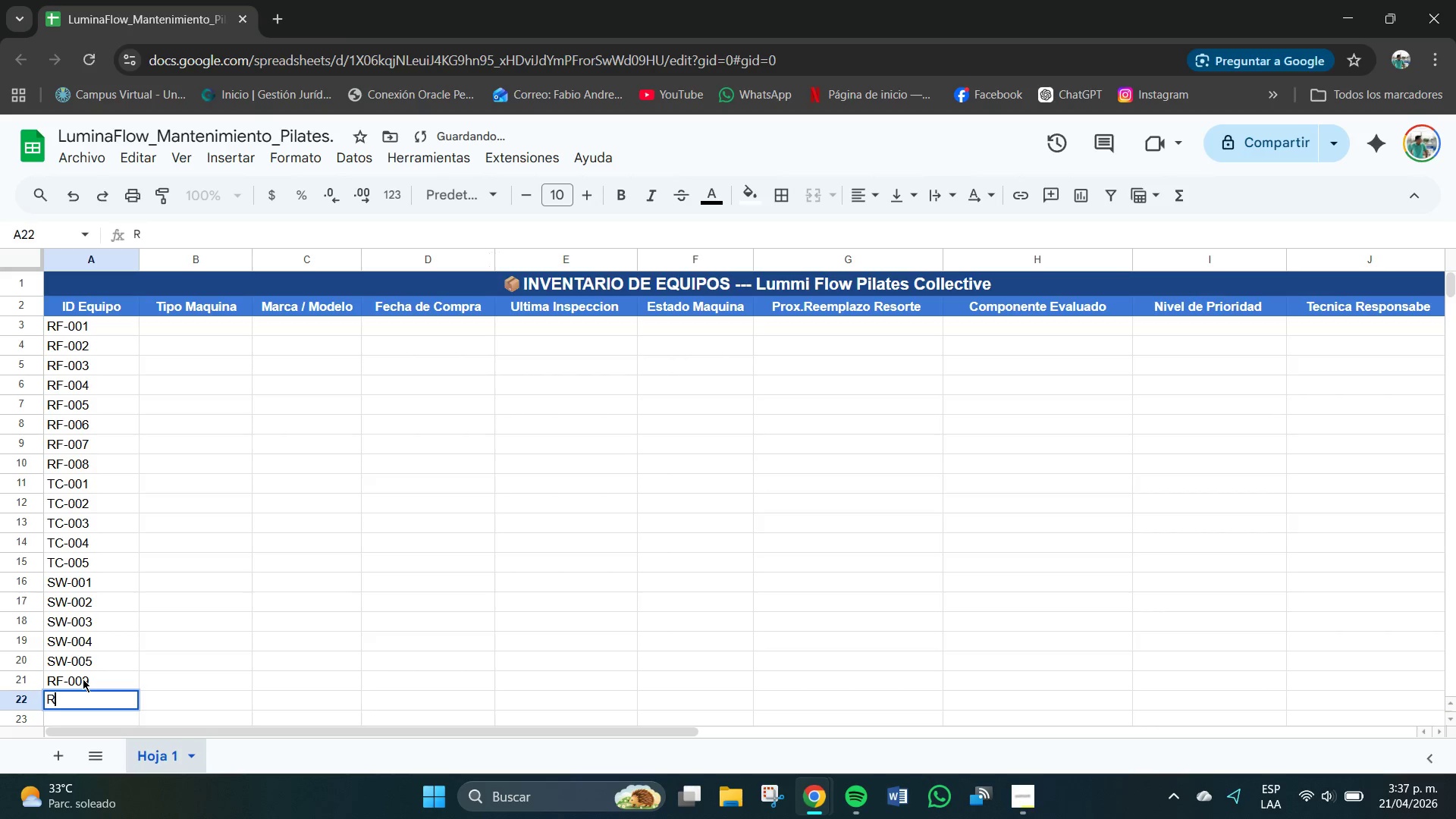 
key(CapsLock)
 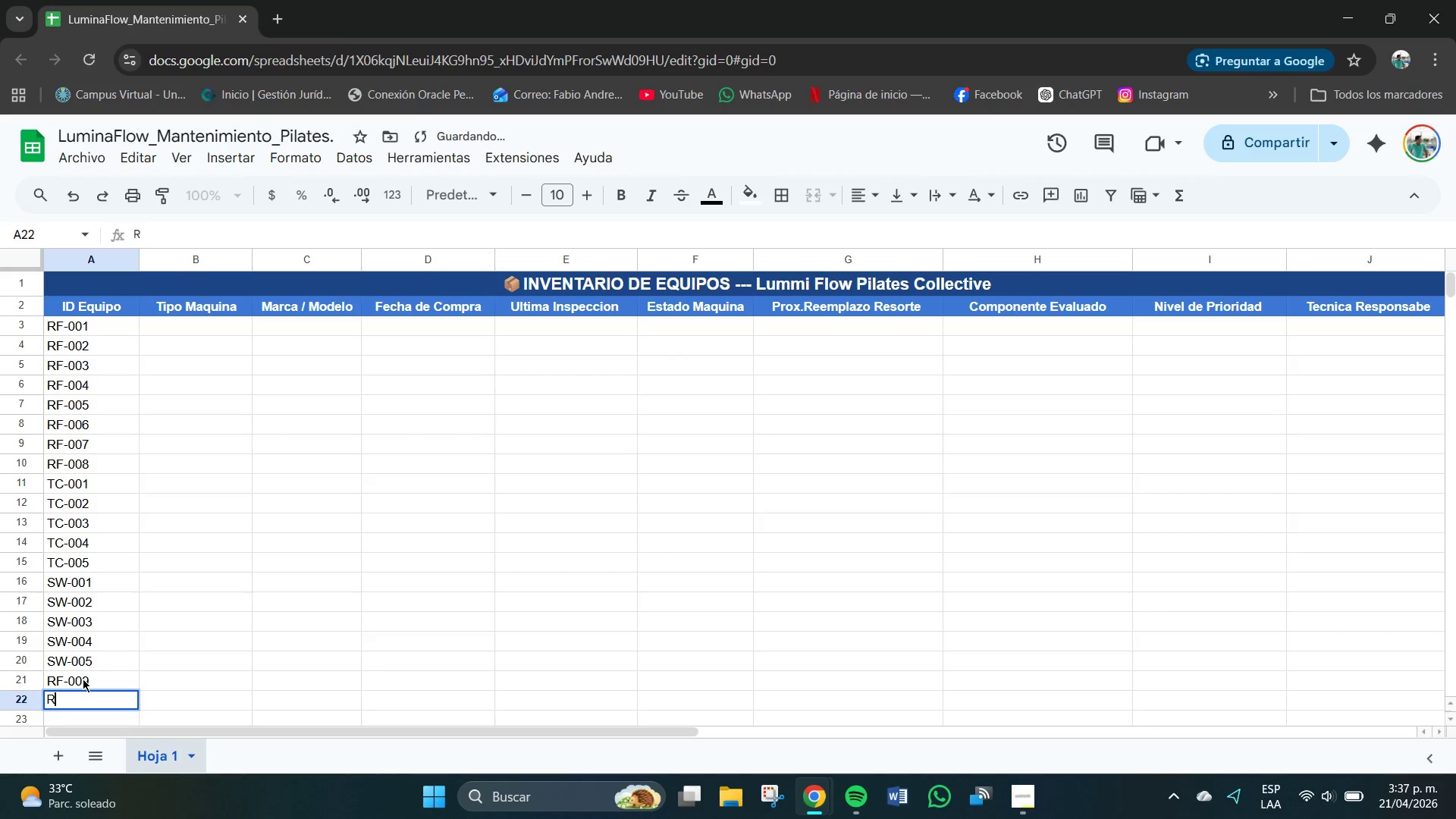 
key(F)
 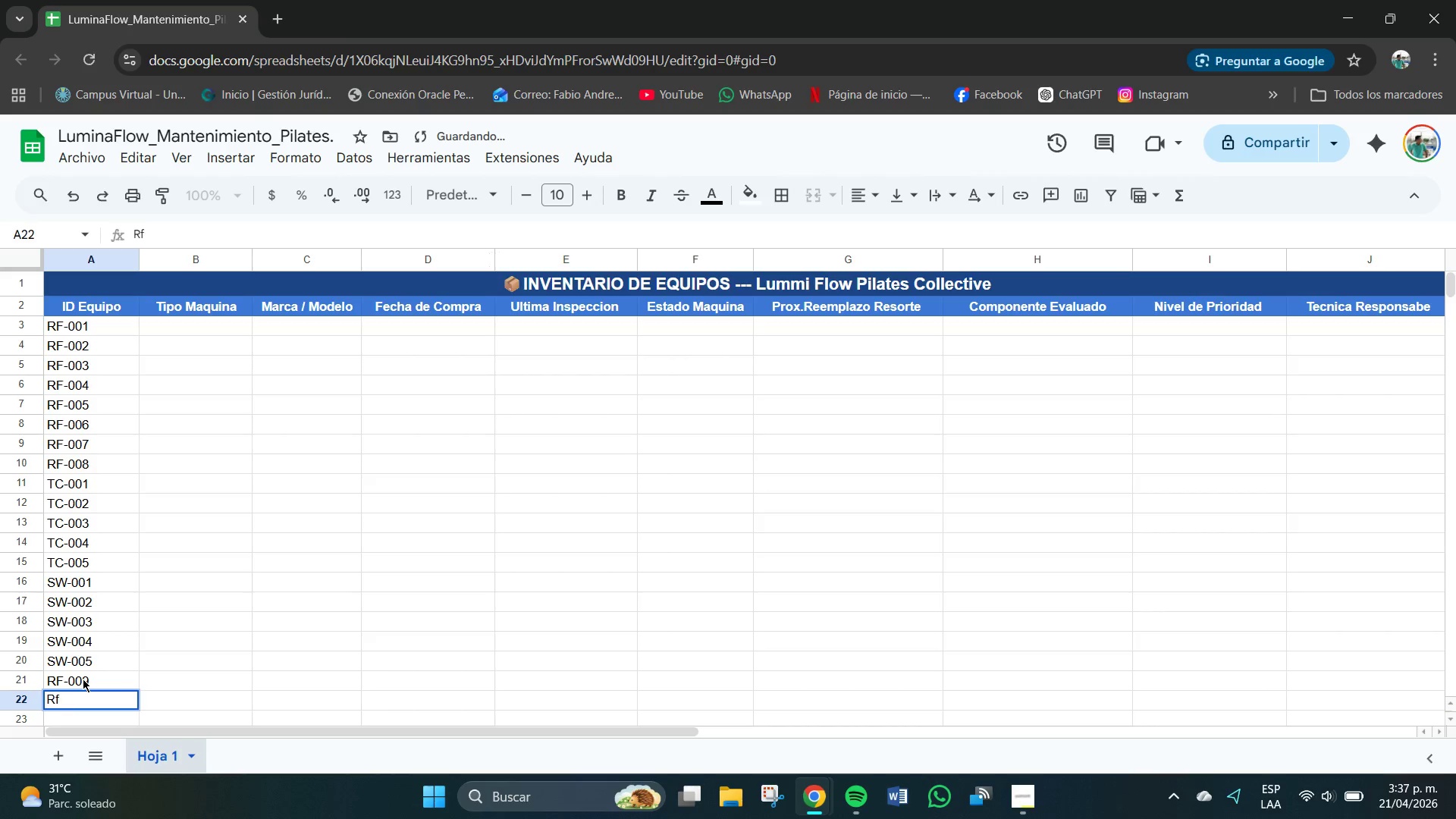 
key(Backspace)
 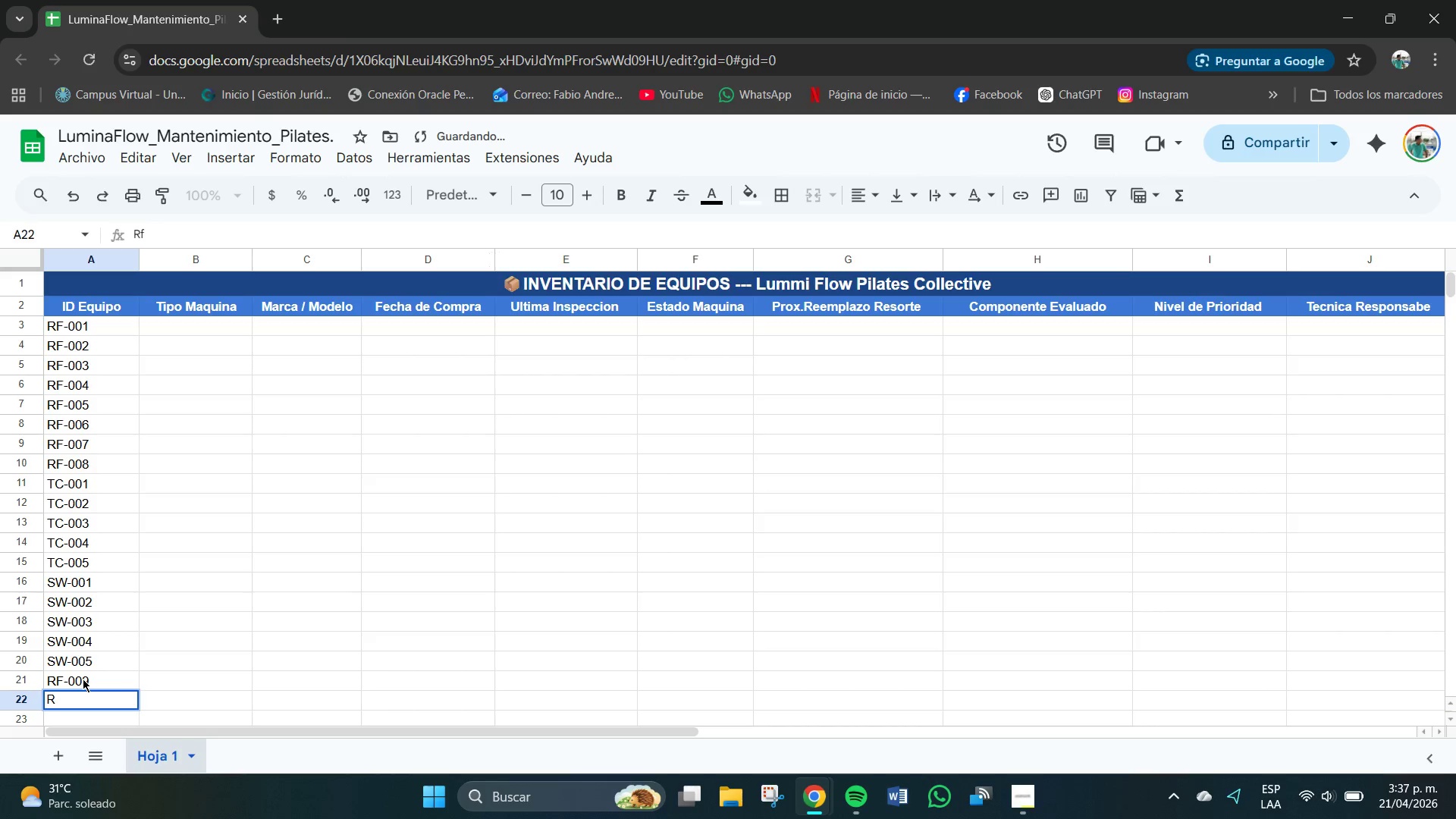 
key(CapsLock)
 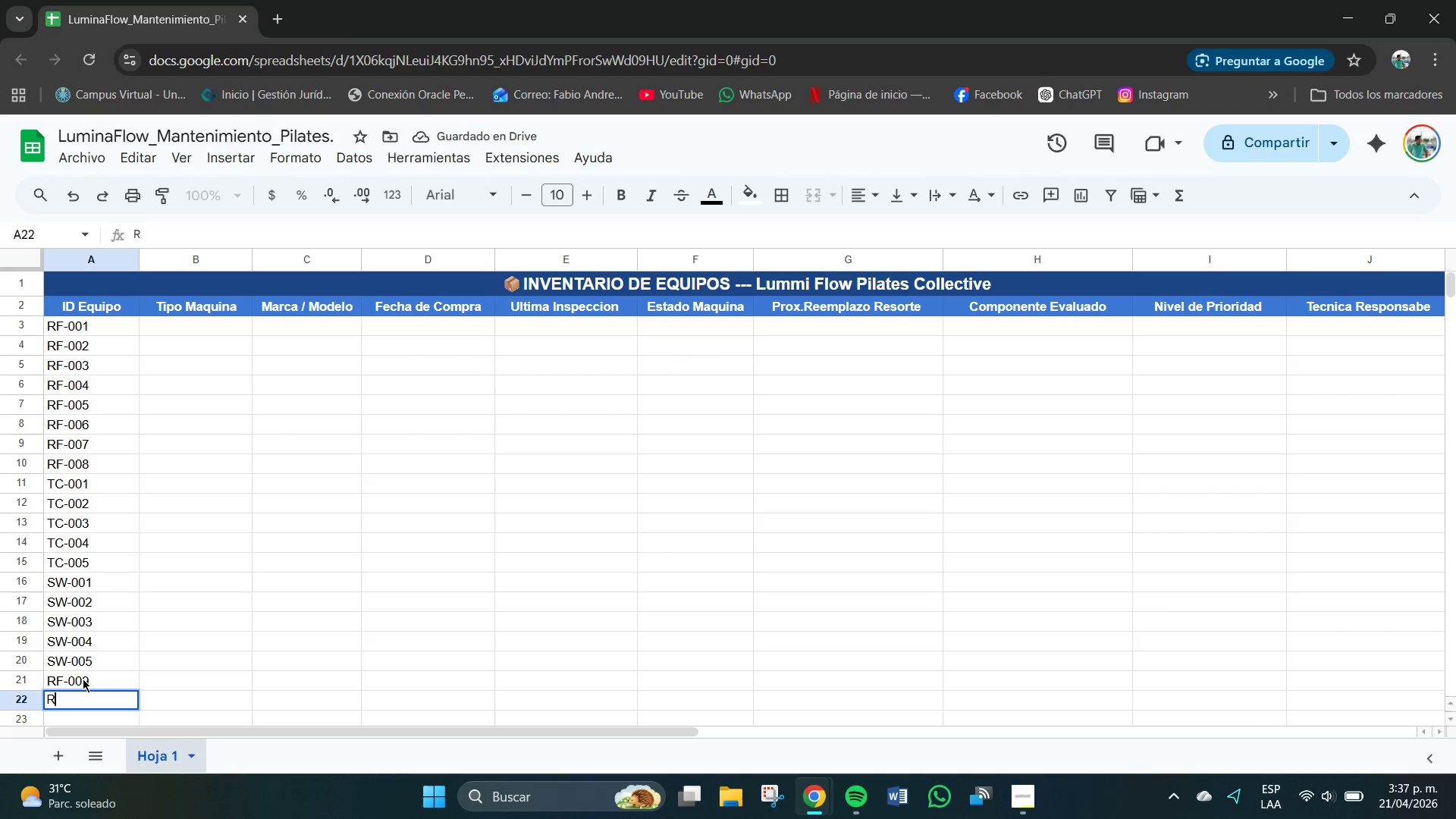 
key(R)
 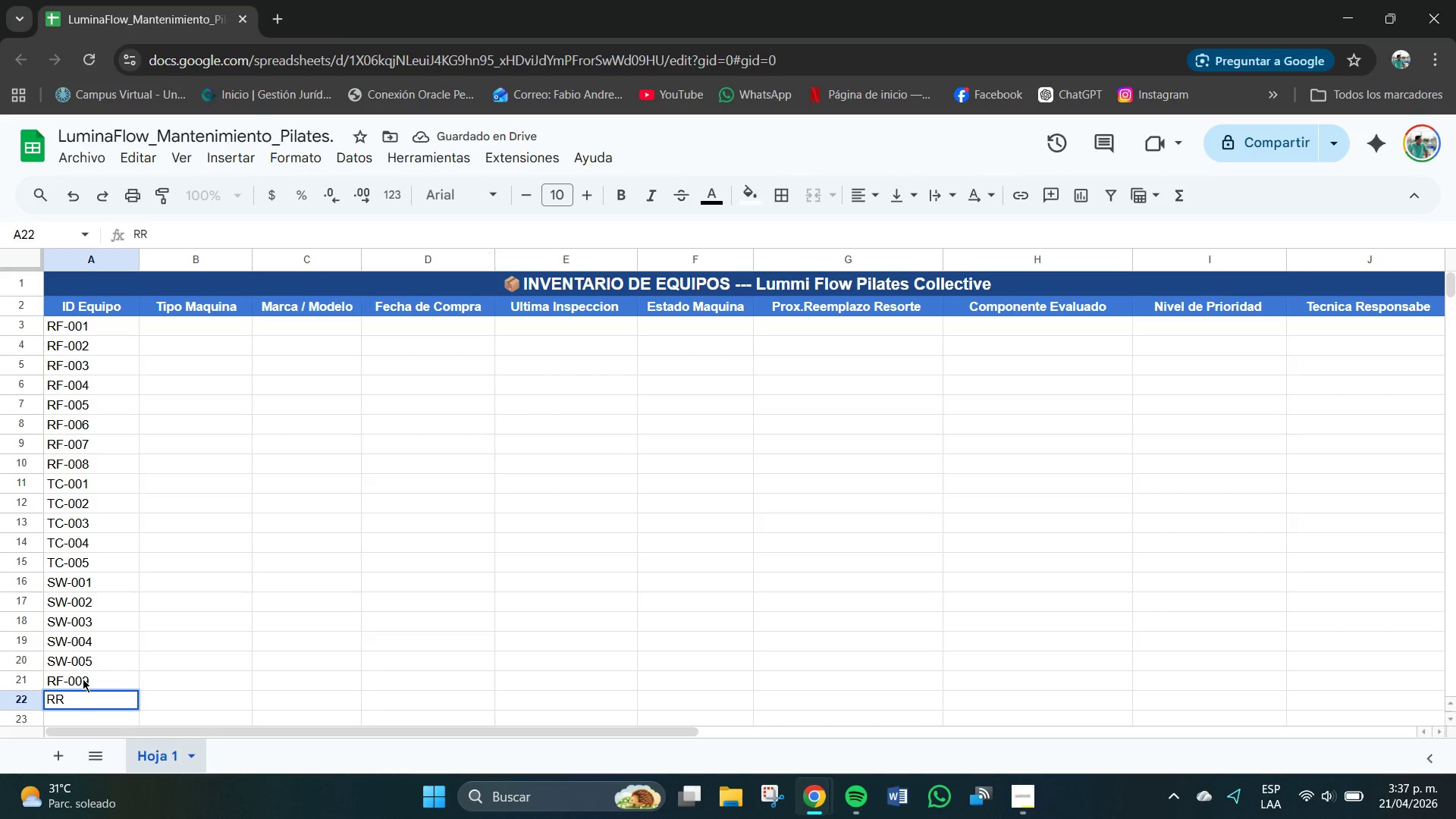 
key(Backspace)
 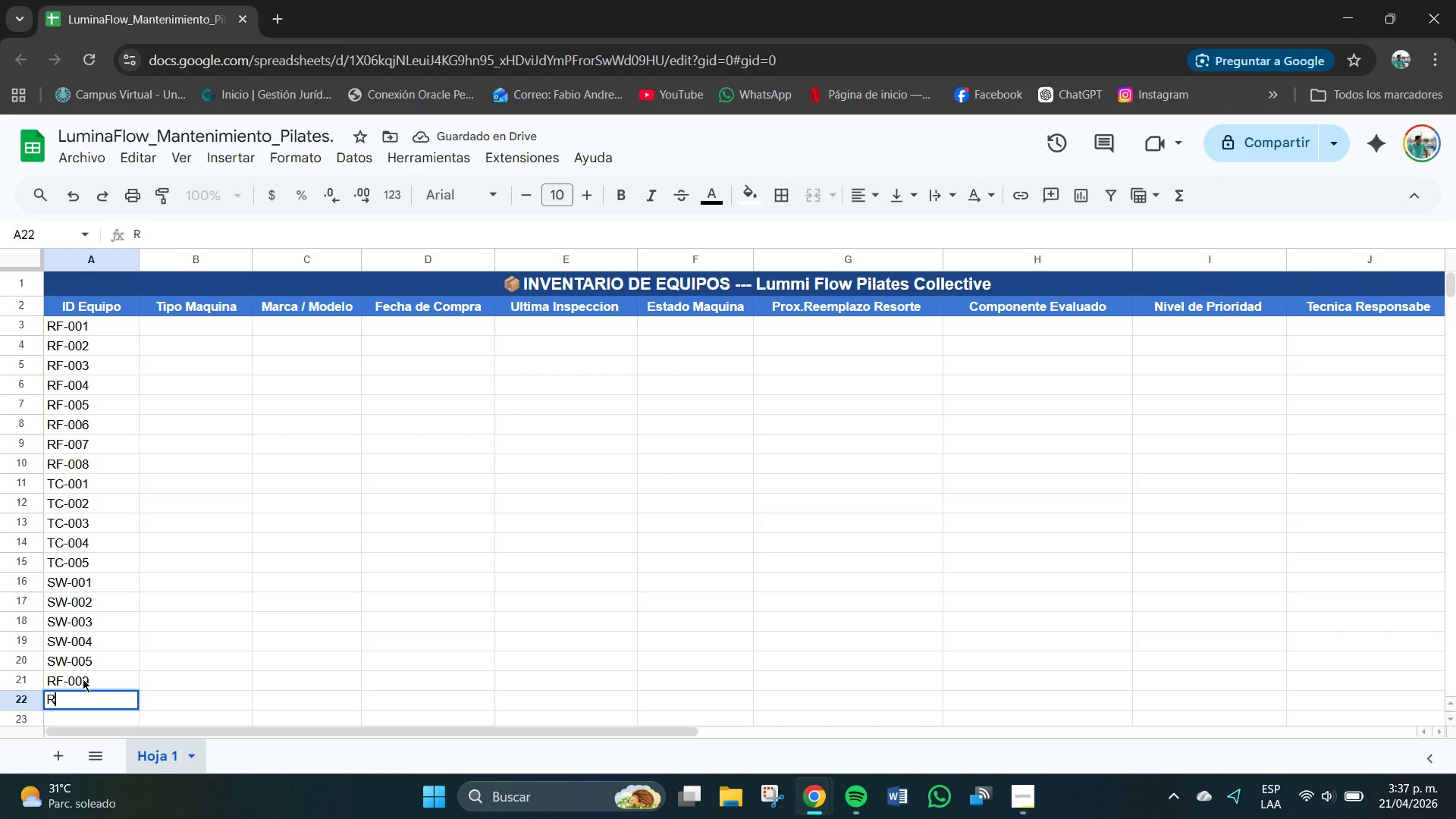 
key(F)
 